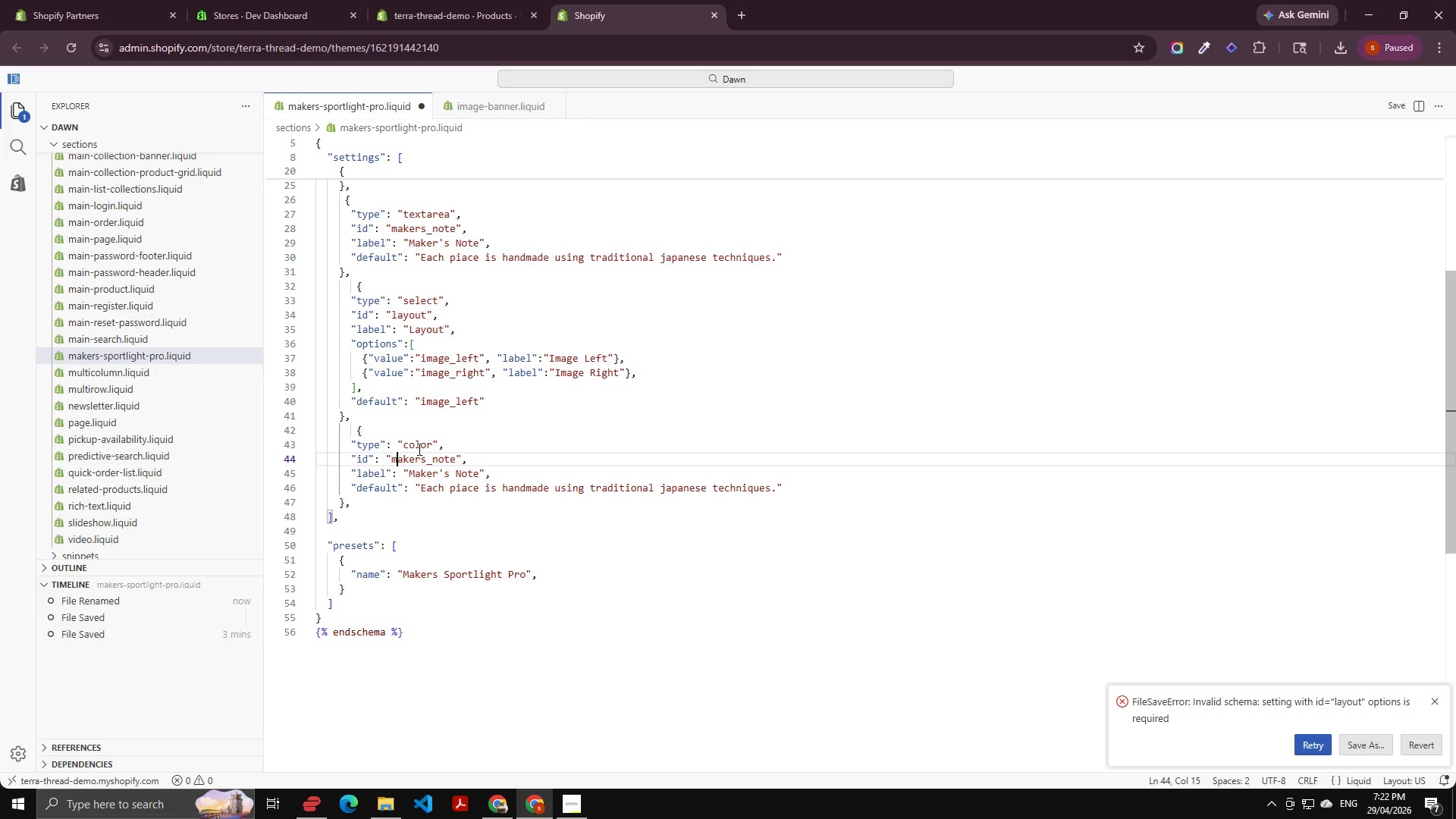 
key(ArrowLeft)
 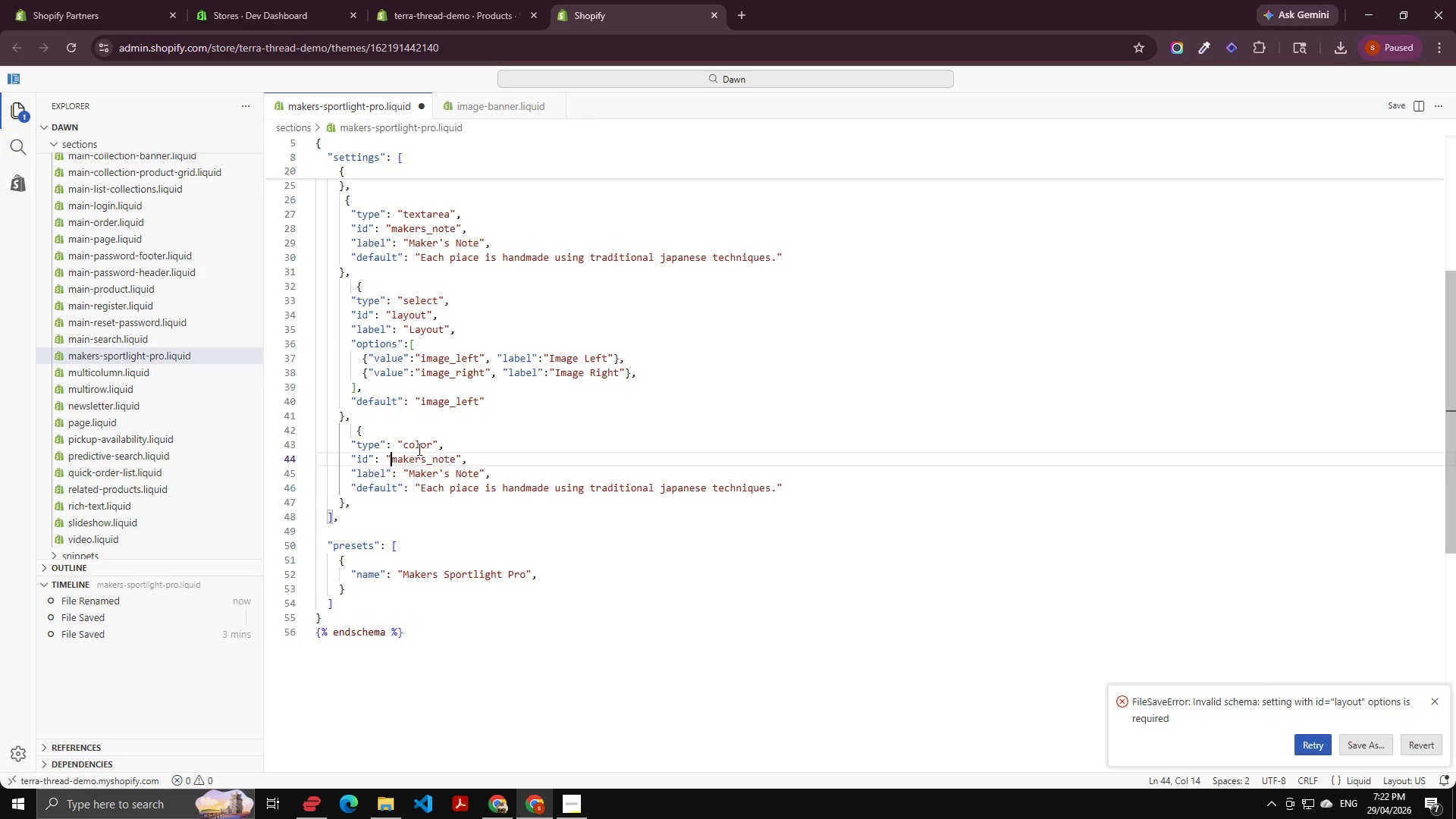 
key(Control+Shift+ArrowRight)
 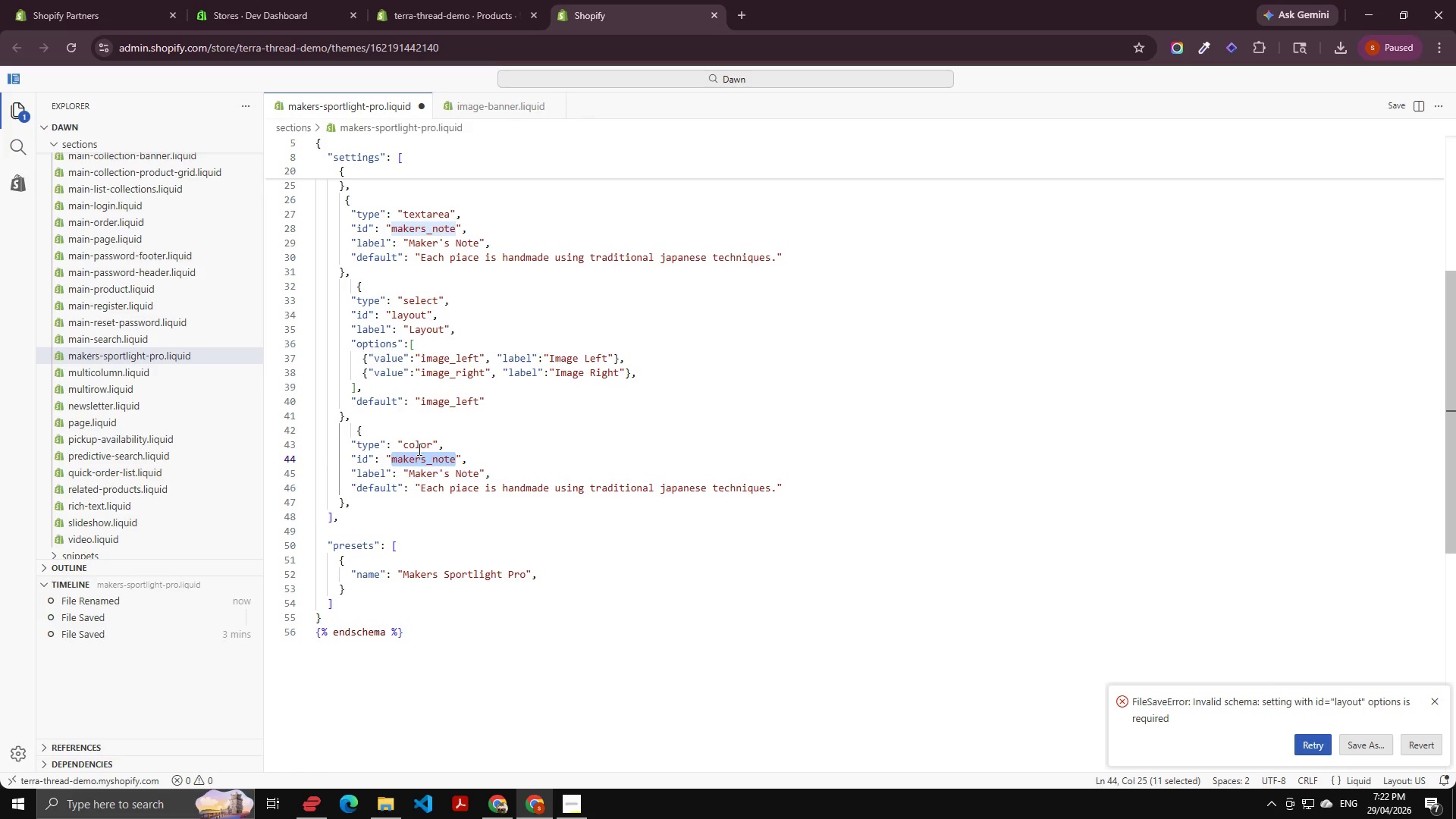 
type(color)
 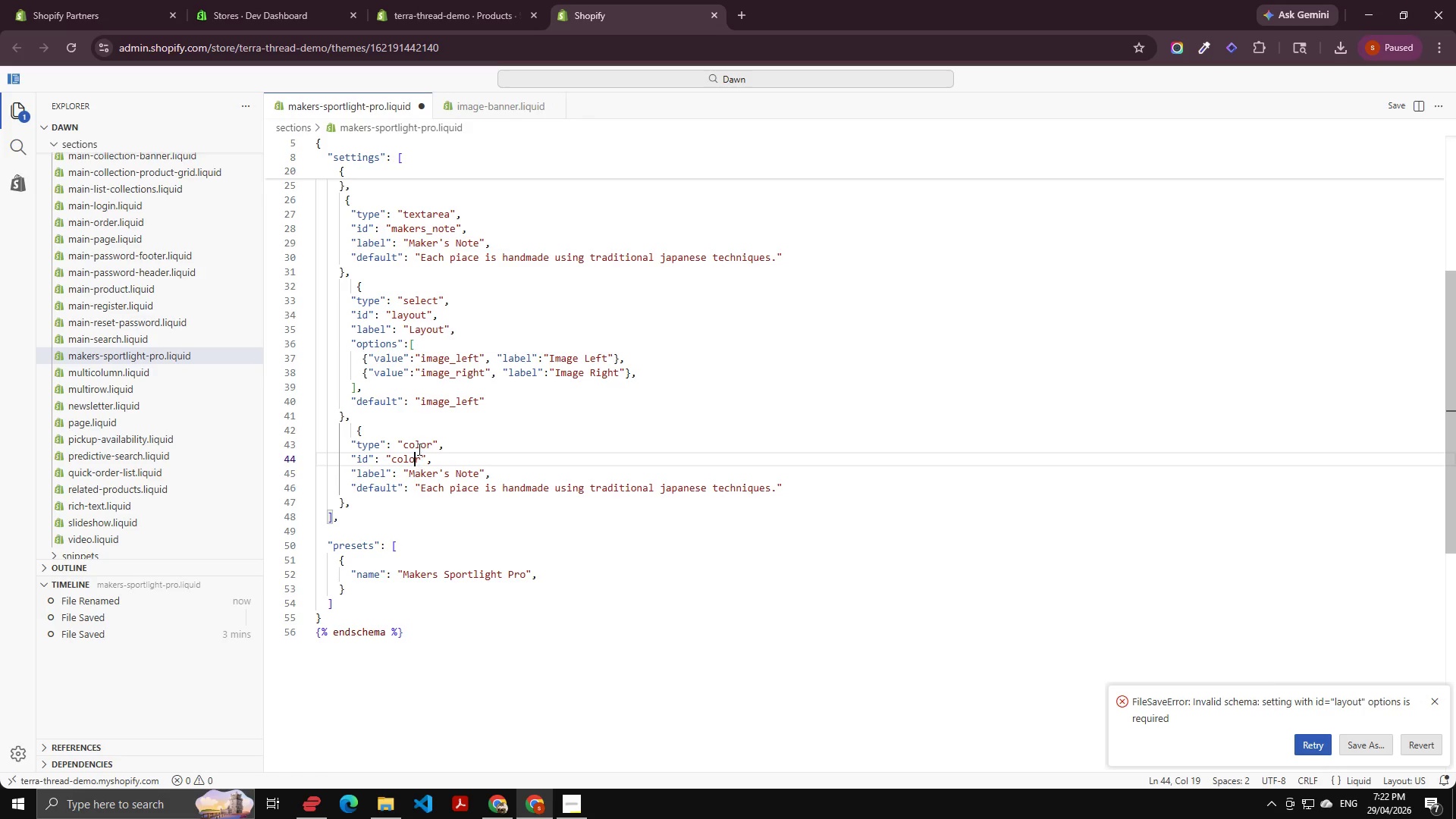 
key(ArrowLeft)
 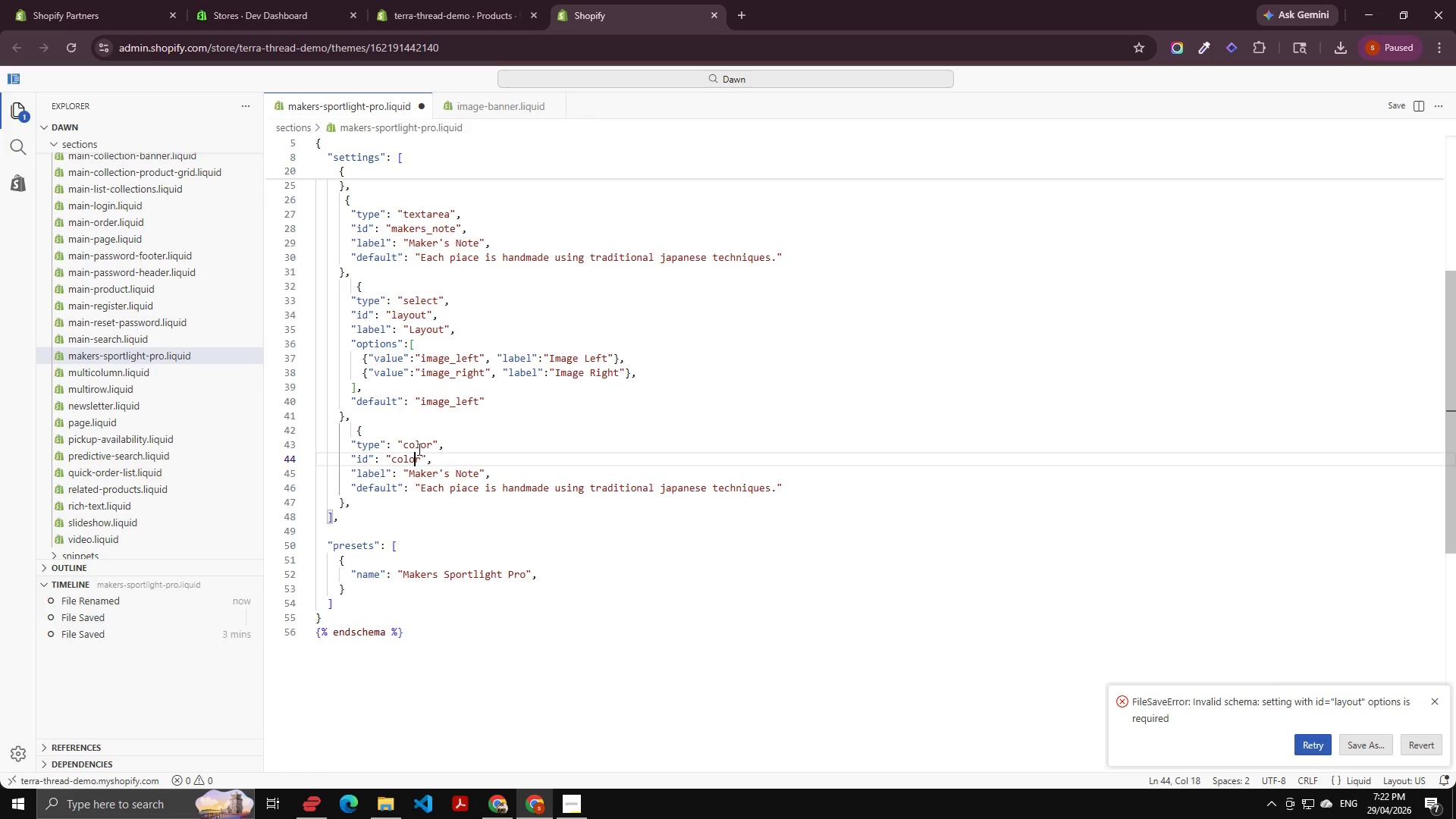 
key(ArrowLeft)
 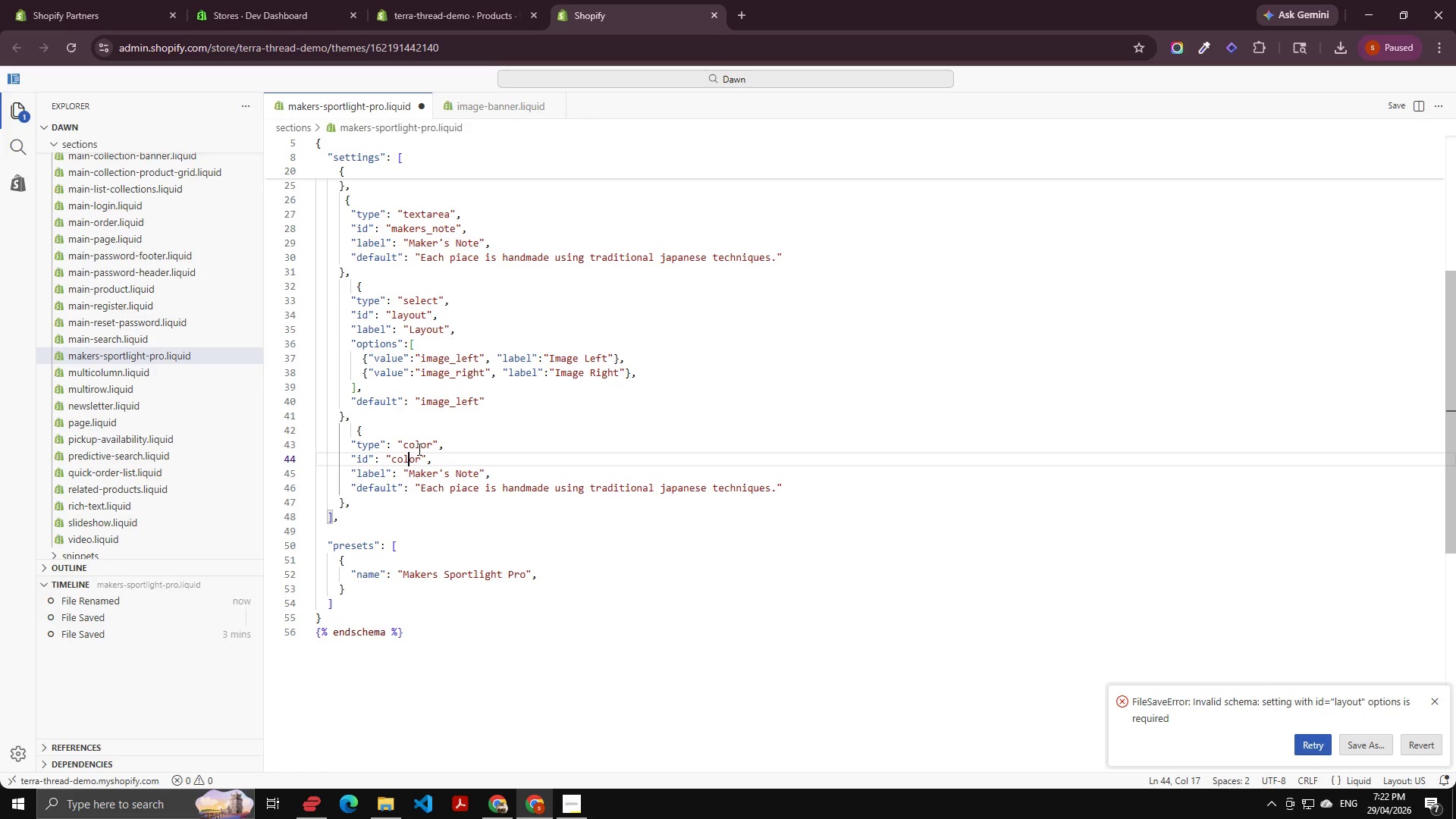 
key(ArrowLeft)
 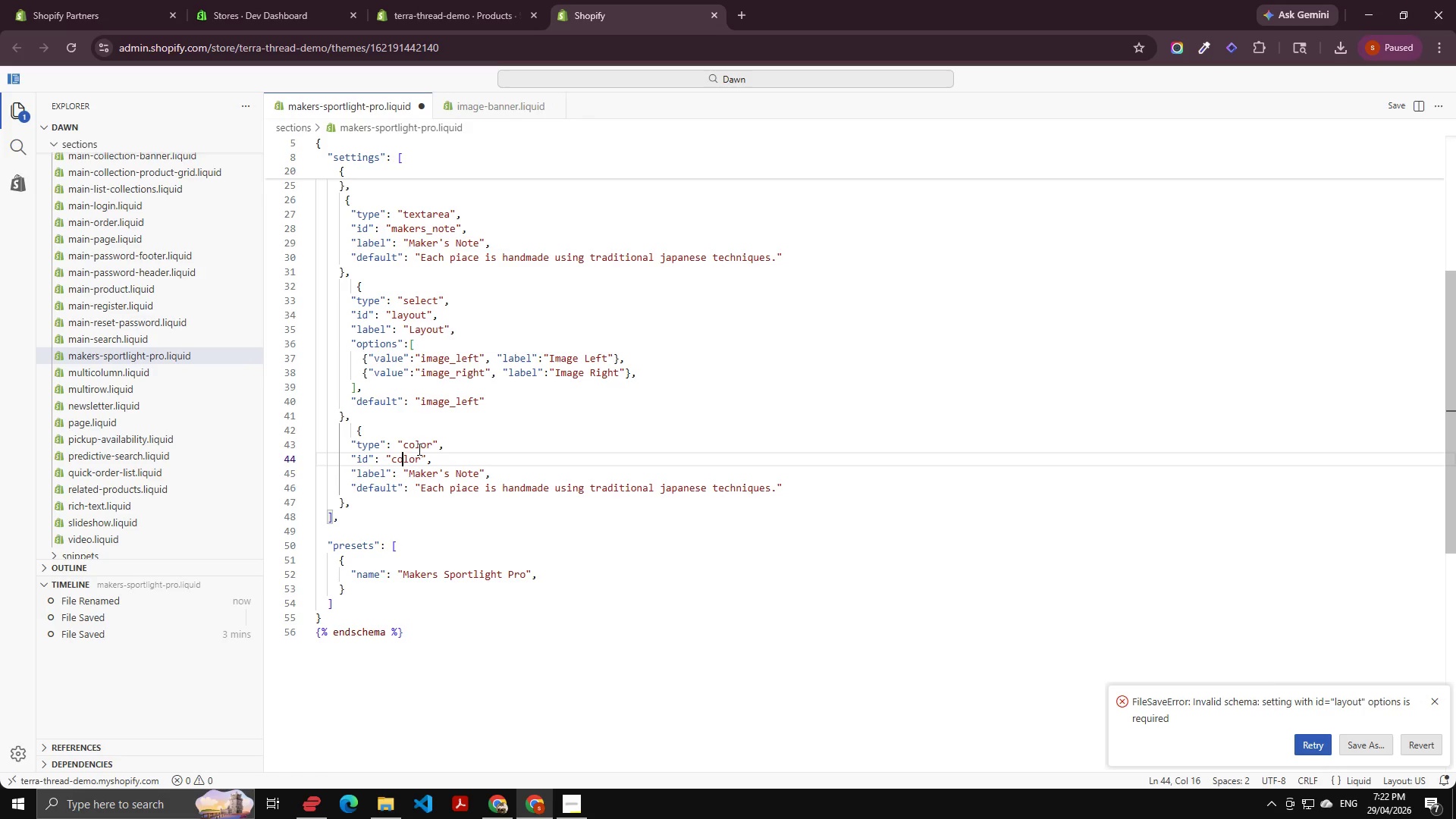 
key(ArrowLeft)
 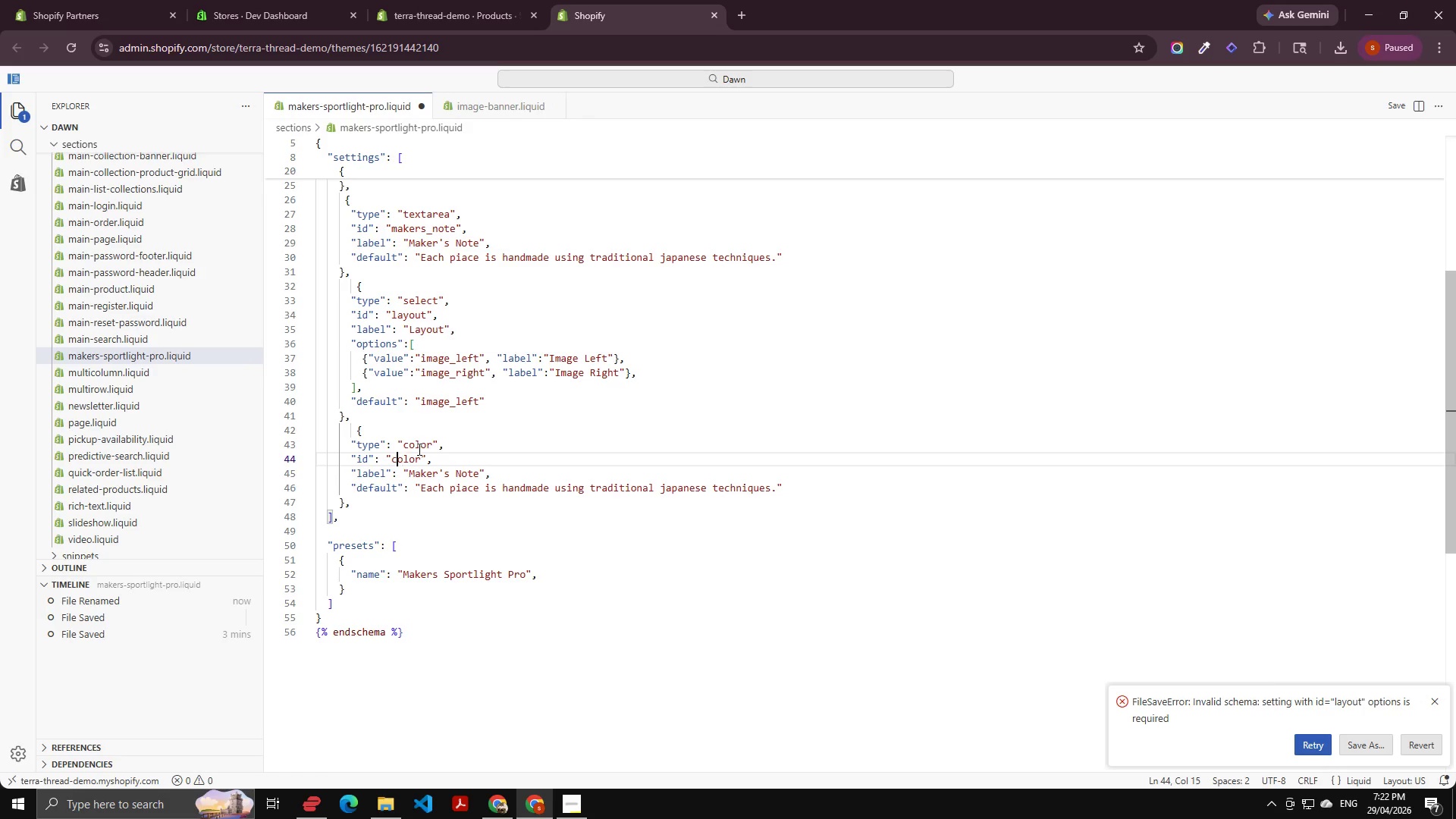 
key(ArrowLeft)
 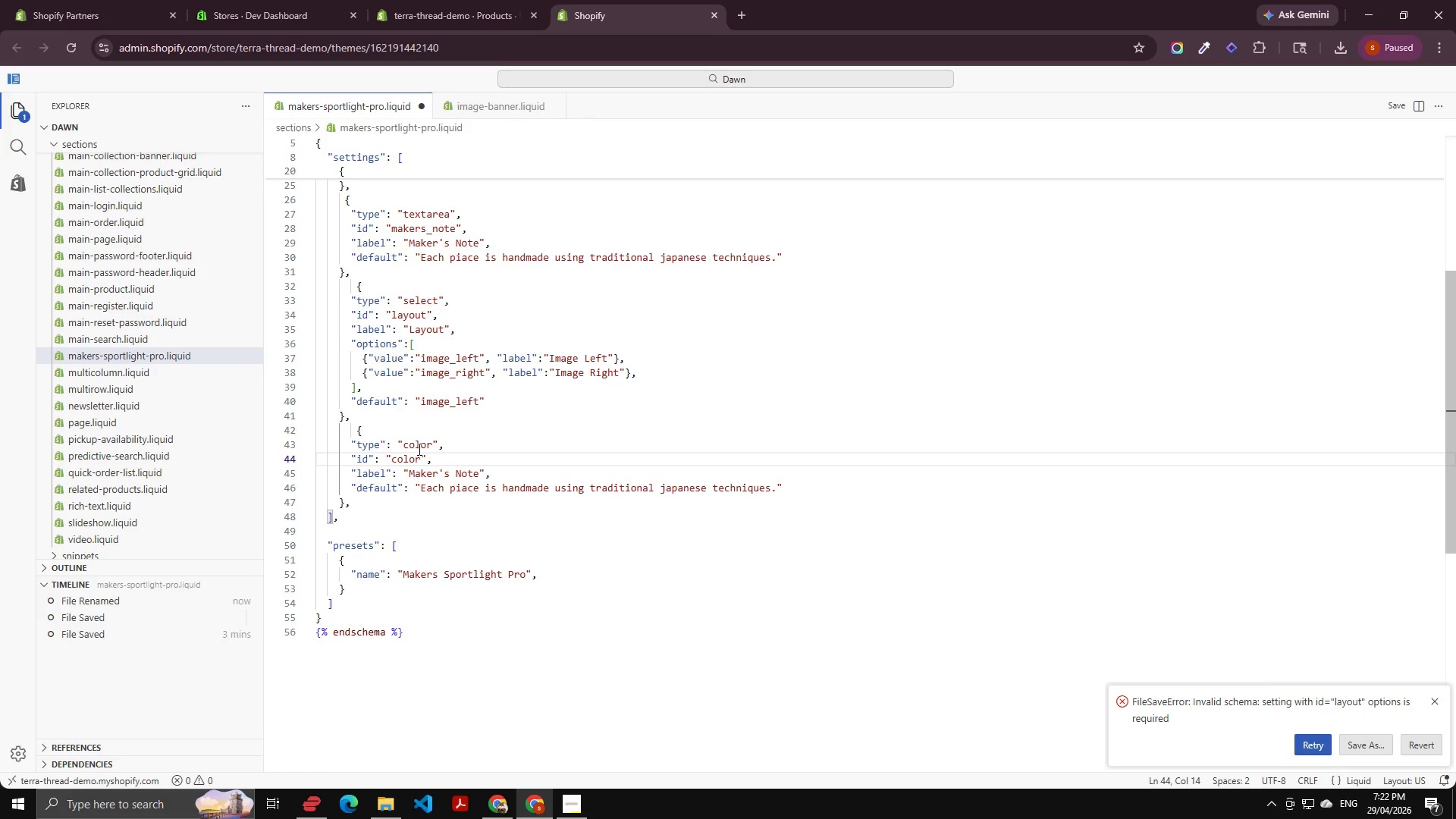 
type(bg_)
 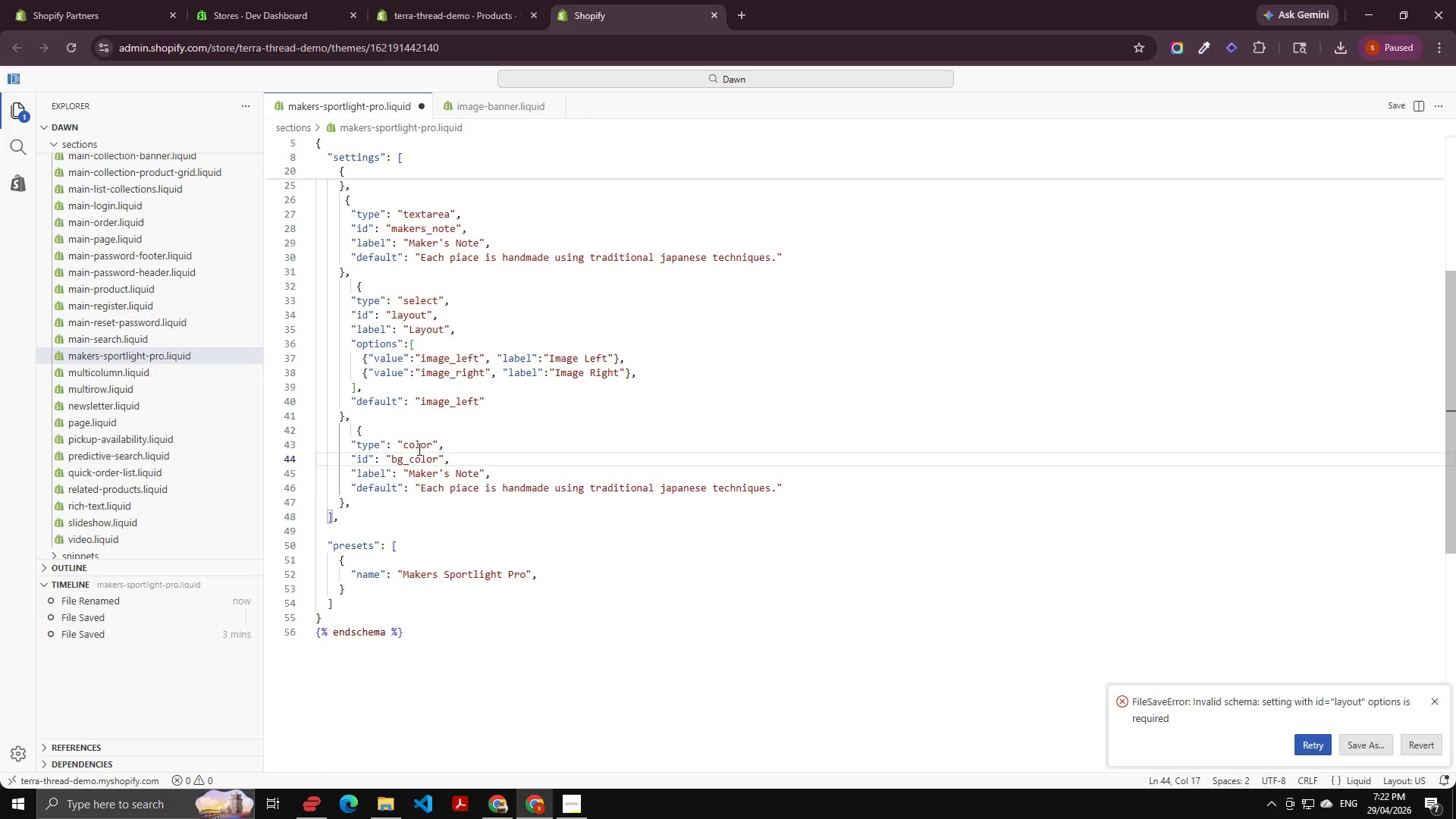 
key(Shift+ArrowDown)
 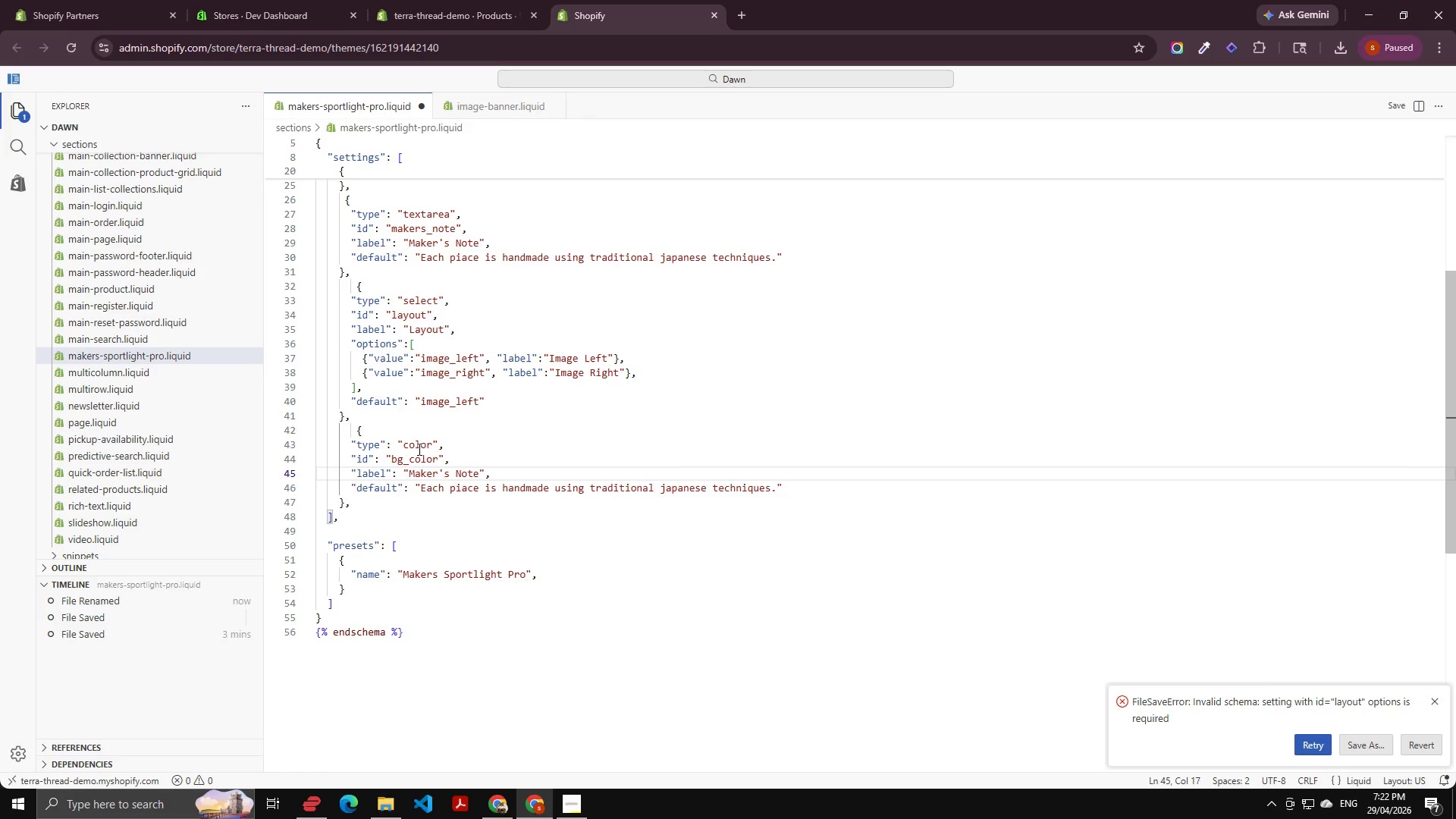 
key(Control+Shift+ArrowRight)
 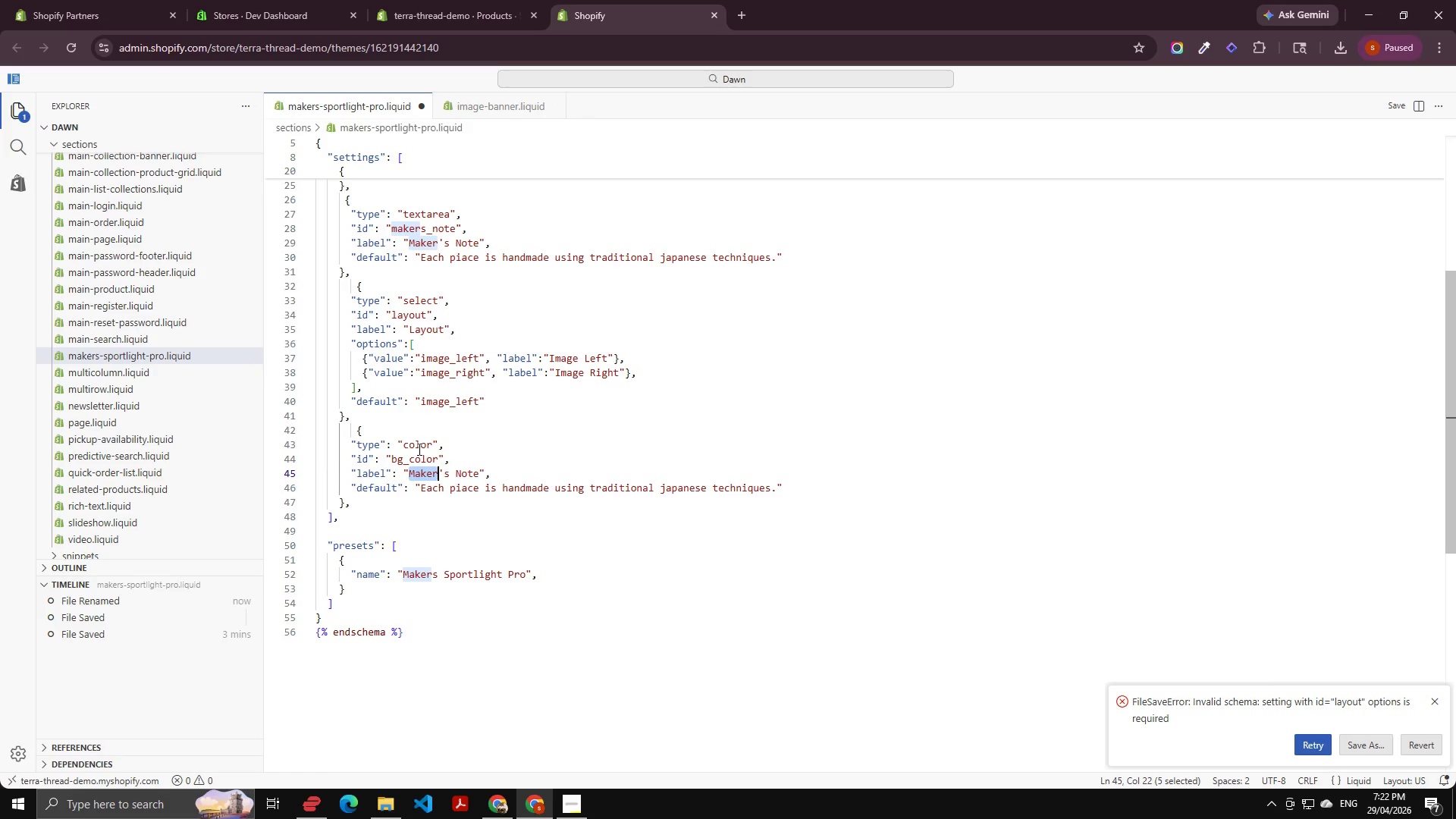 
key(Control+Shift+ArrowRight)
 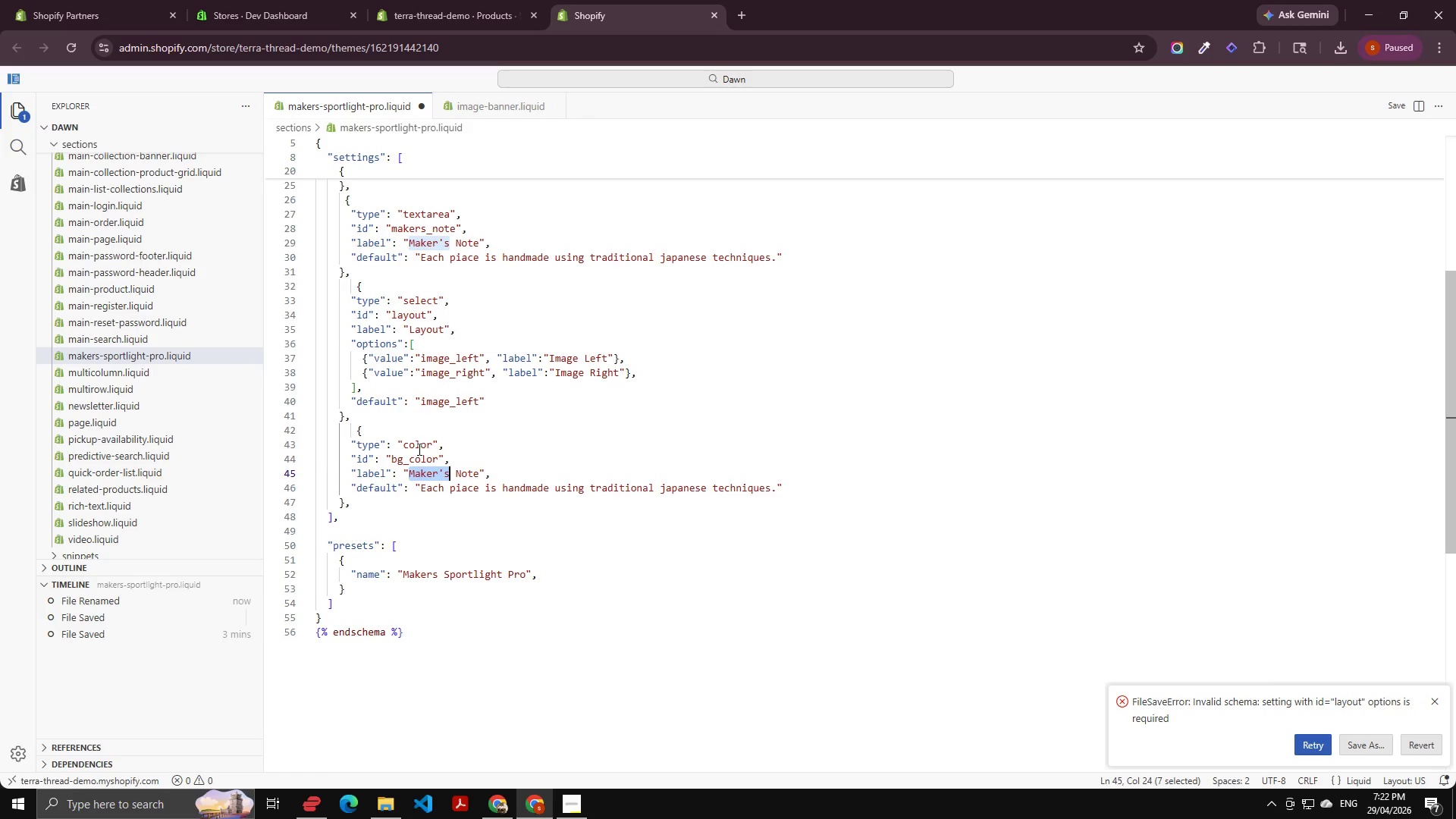 
key(Control+Shift+ArrowRight)
 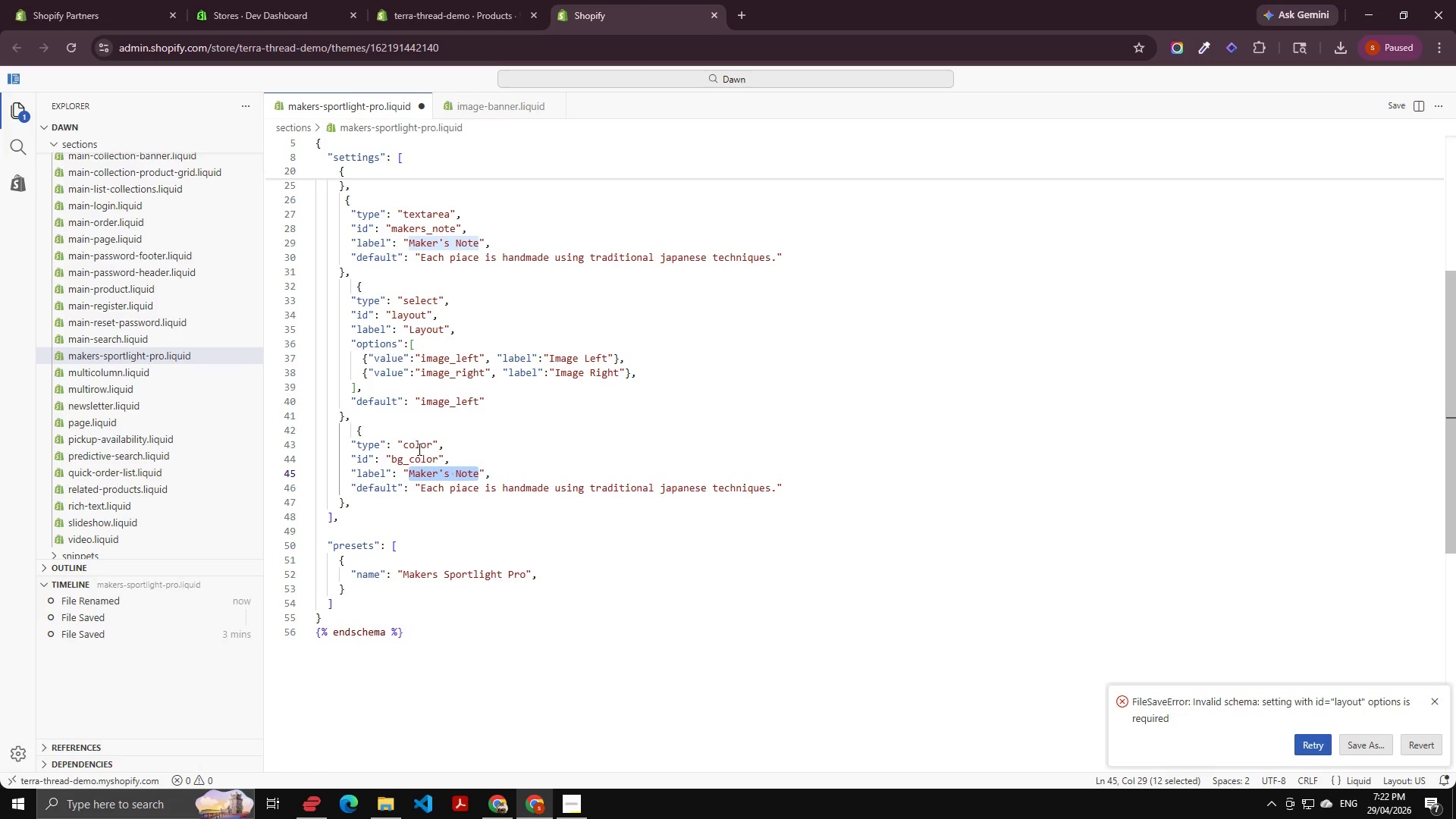 
type(backgroun )
key(Backspace)
key(Backspace)
type(nd COlor)
 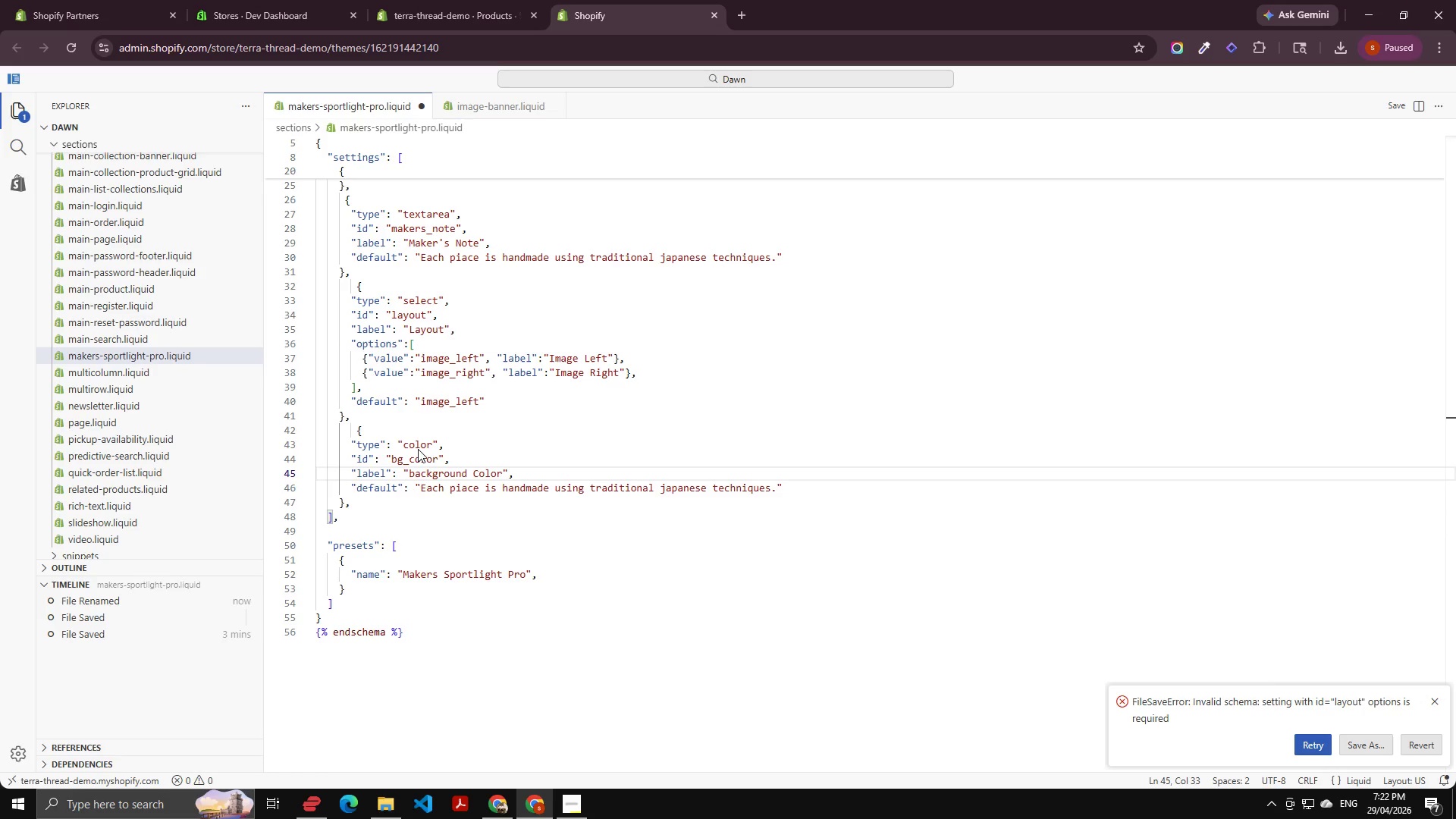 
key(Control+ArrowLeft)
 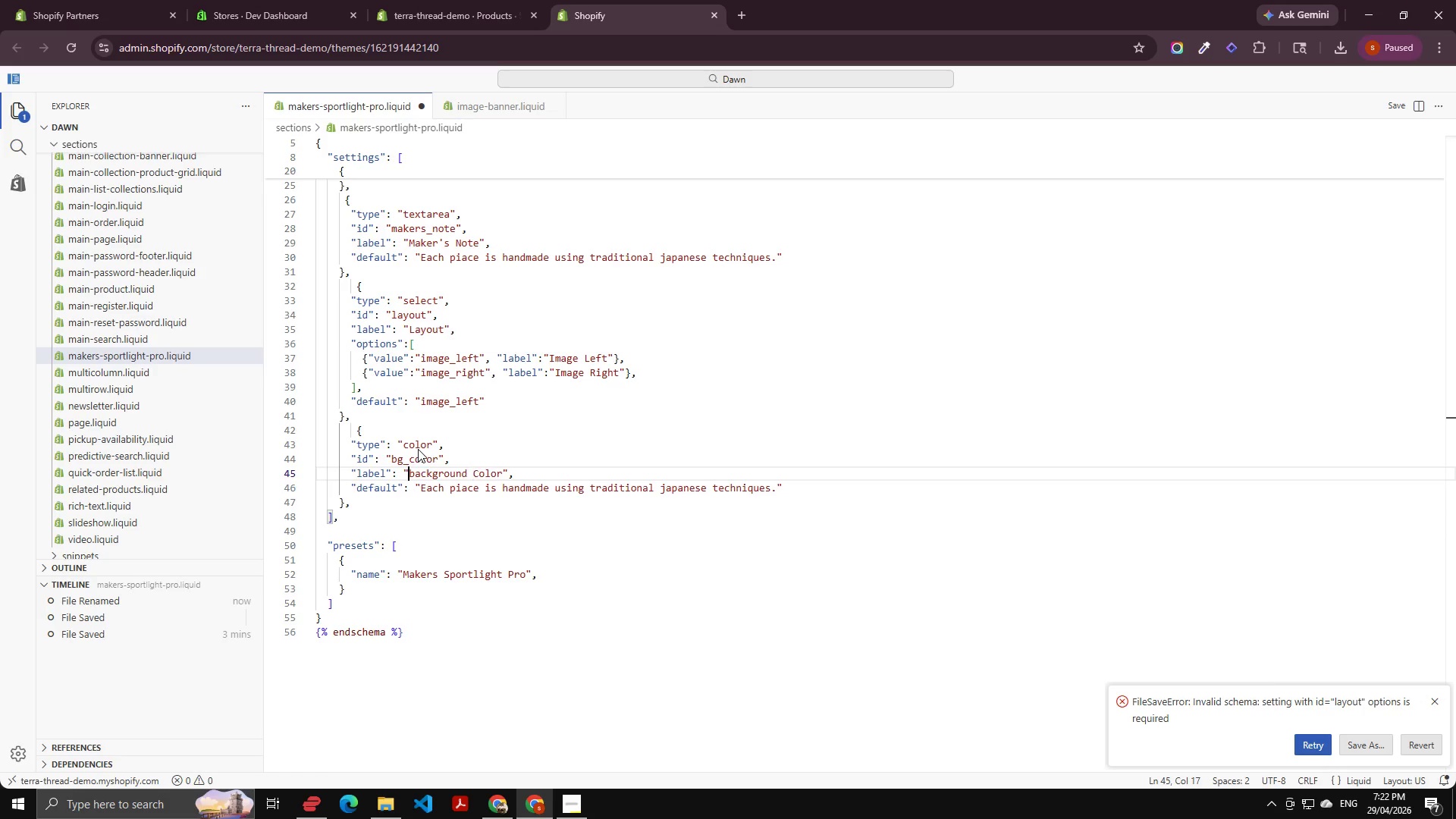 
key(Control+ArrowLeft)
 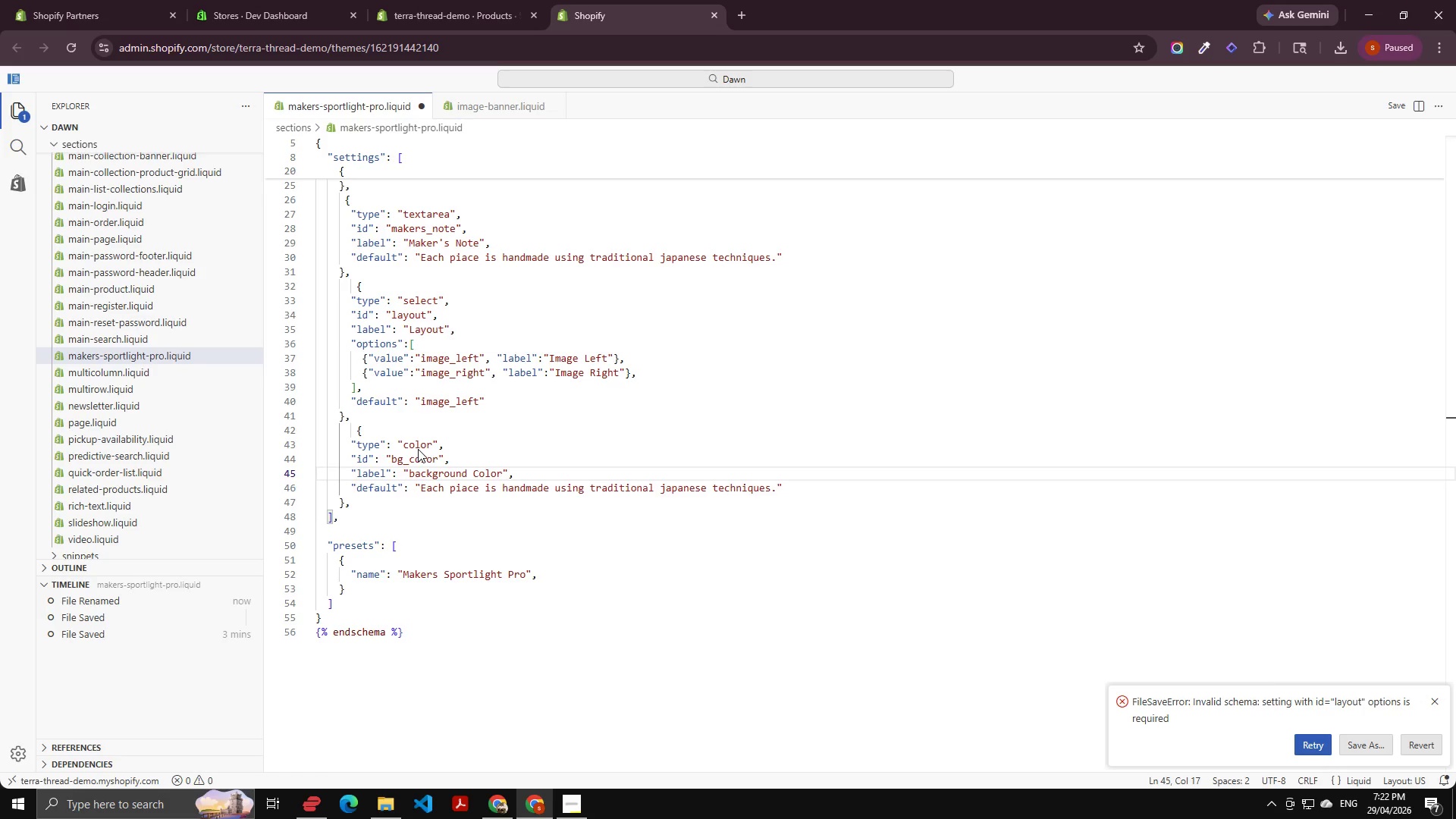 
key(Shift+ArrowRight)
 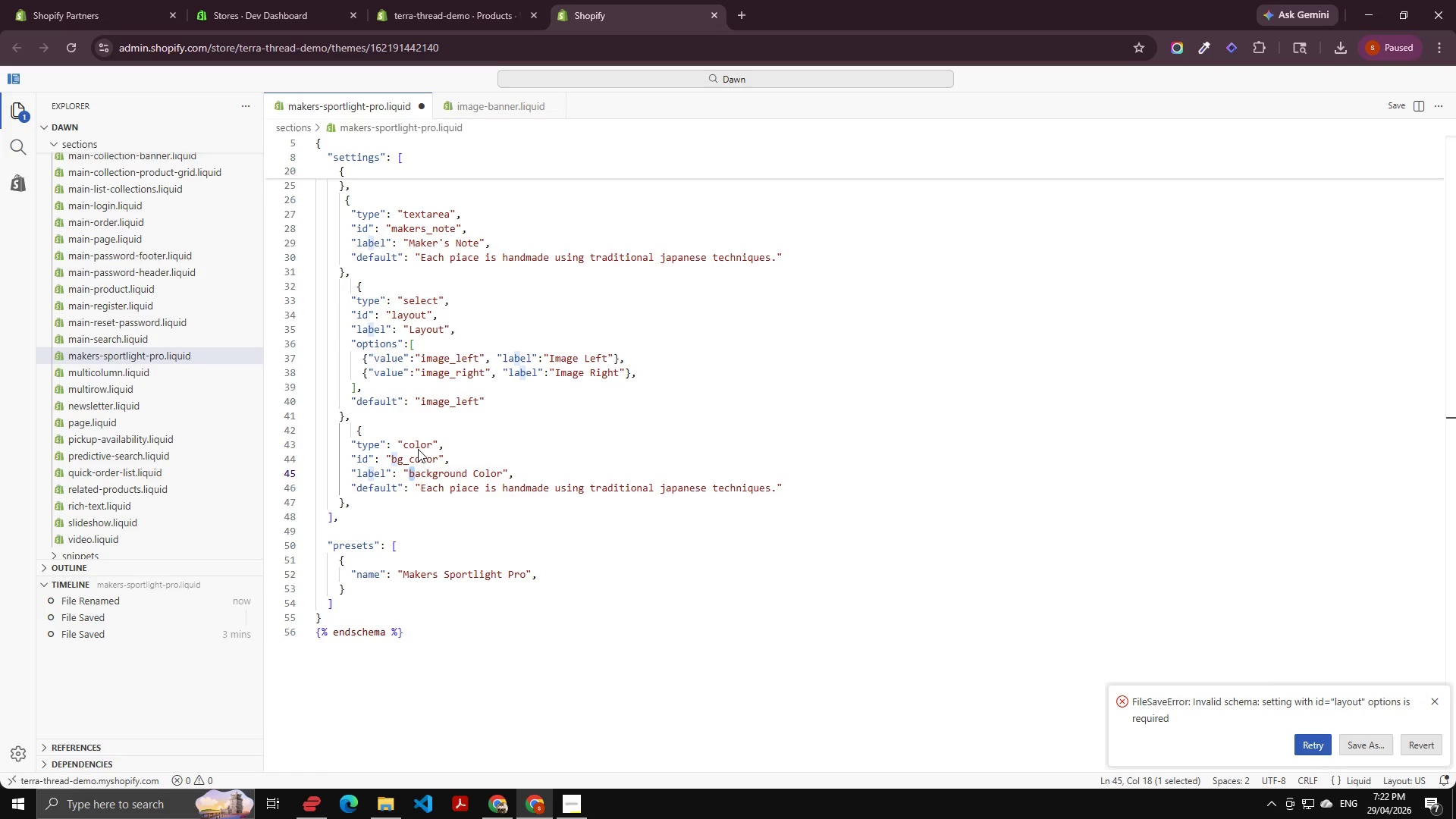 
key(Shift+C)
 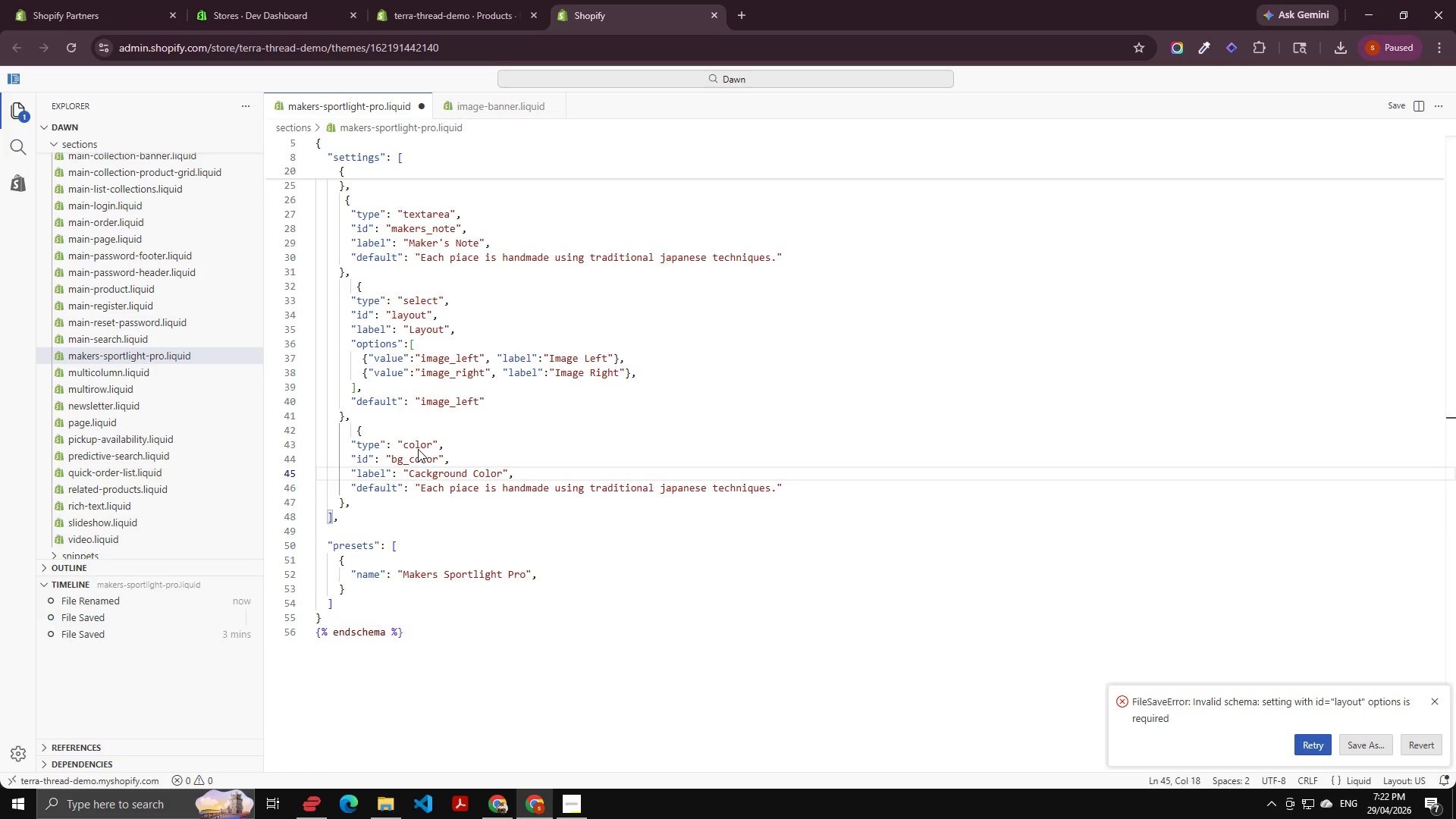 
key(Shift+ArrowDown)
 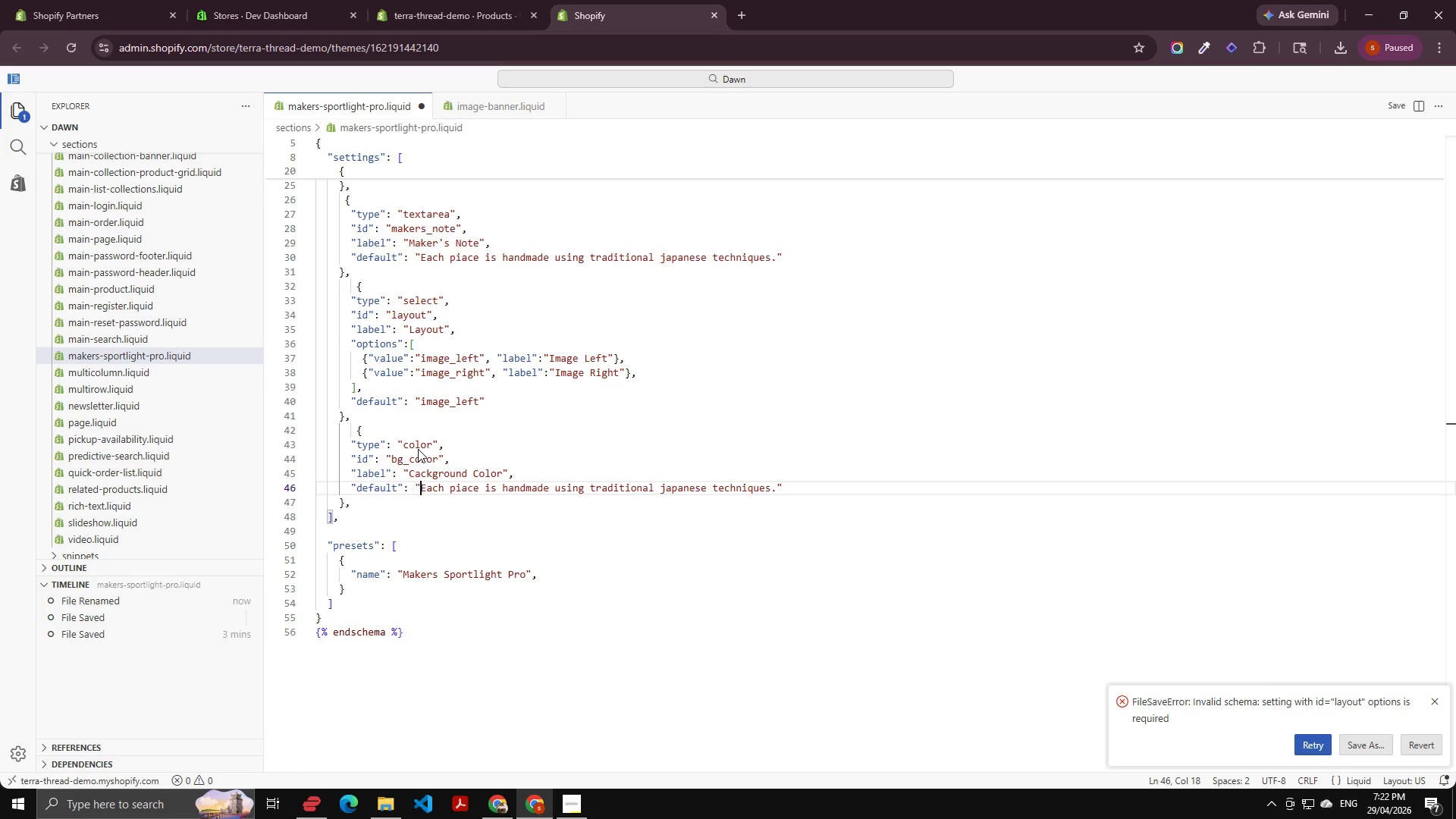 
key(ArrowRight)
 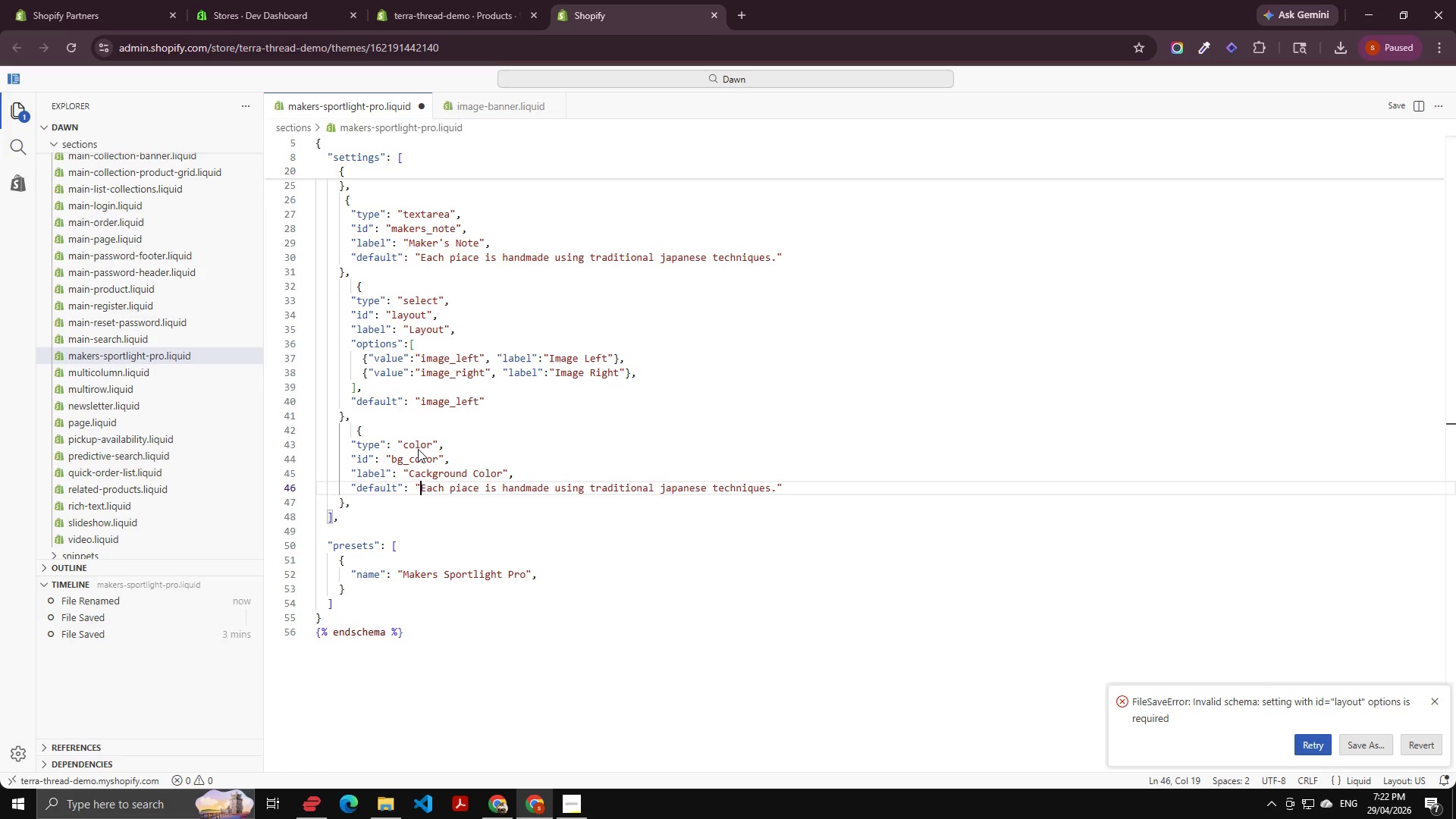 
key(Control+Shift+ArrowRight)
 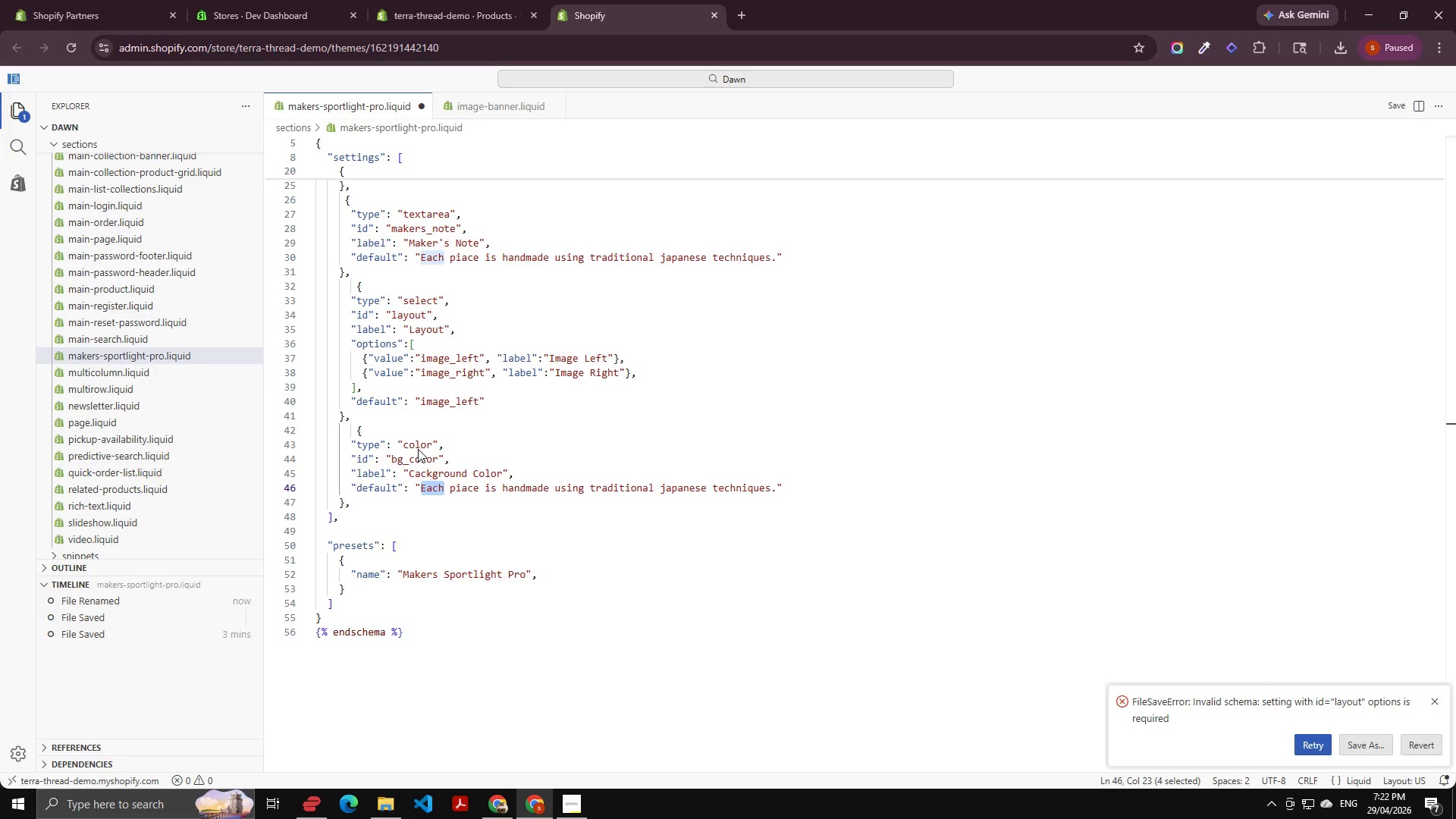 
key(ArrowUp)
 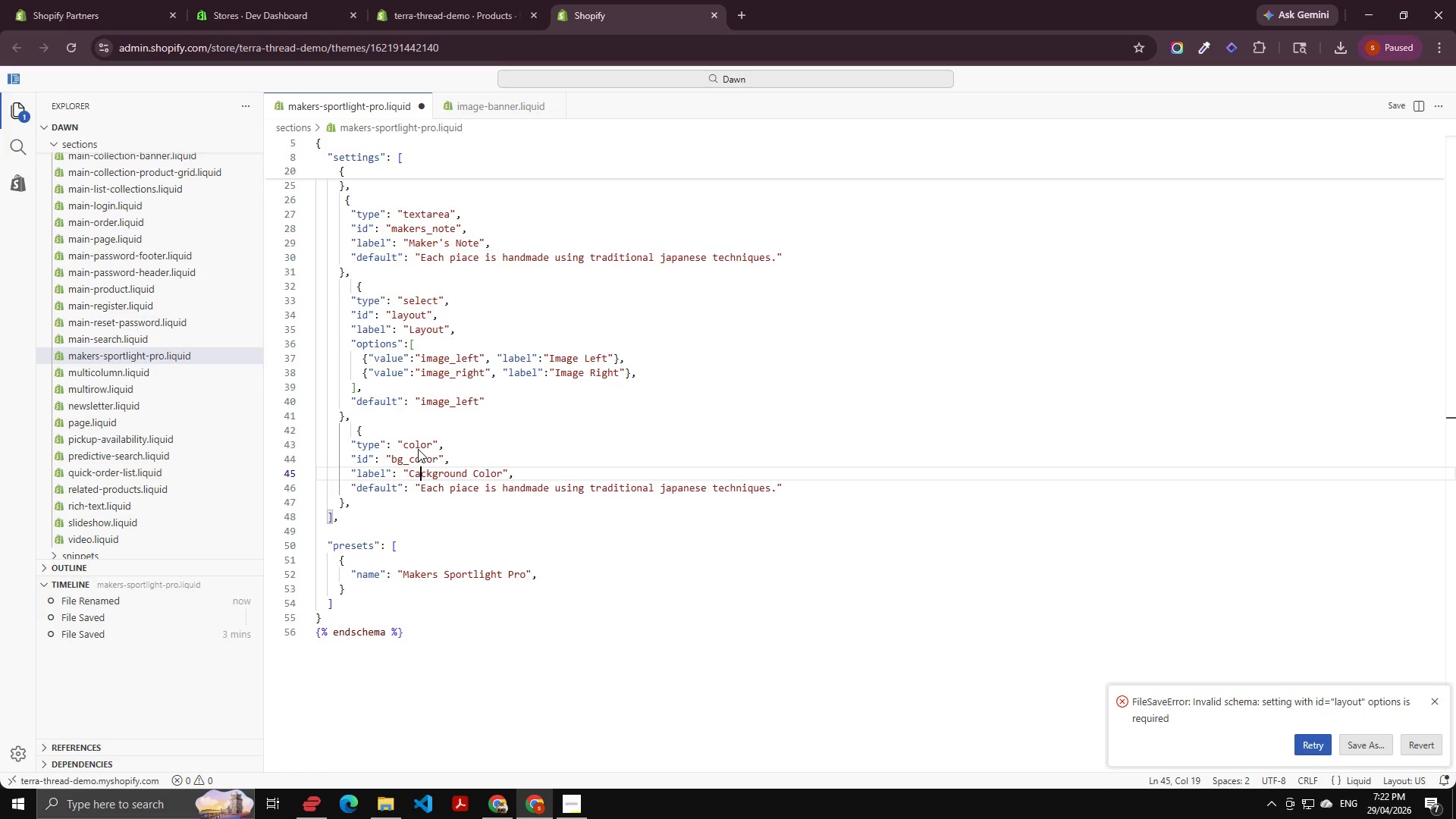 
key(ArrowLeft)
 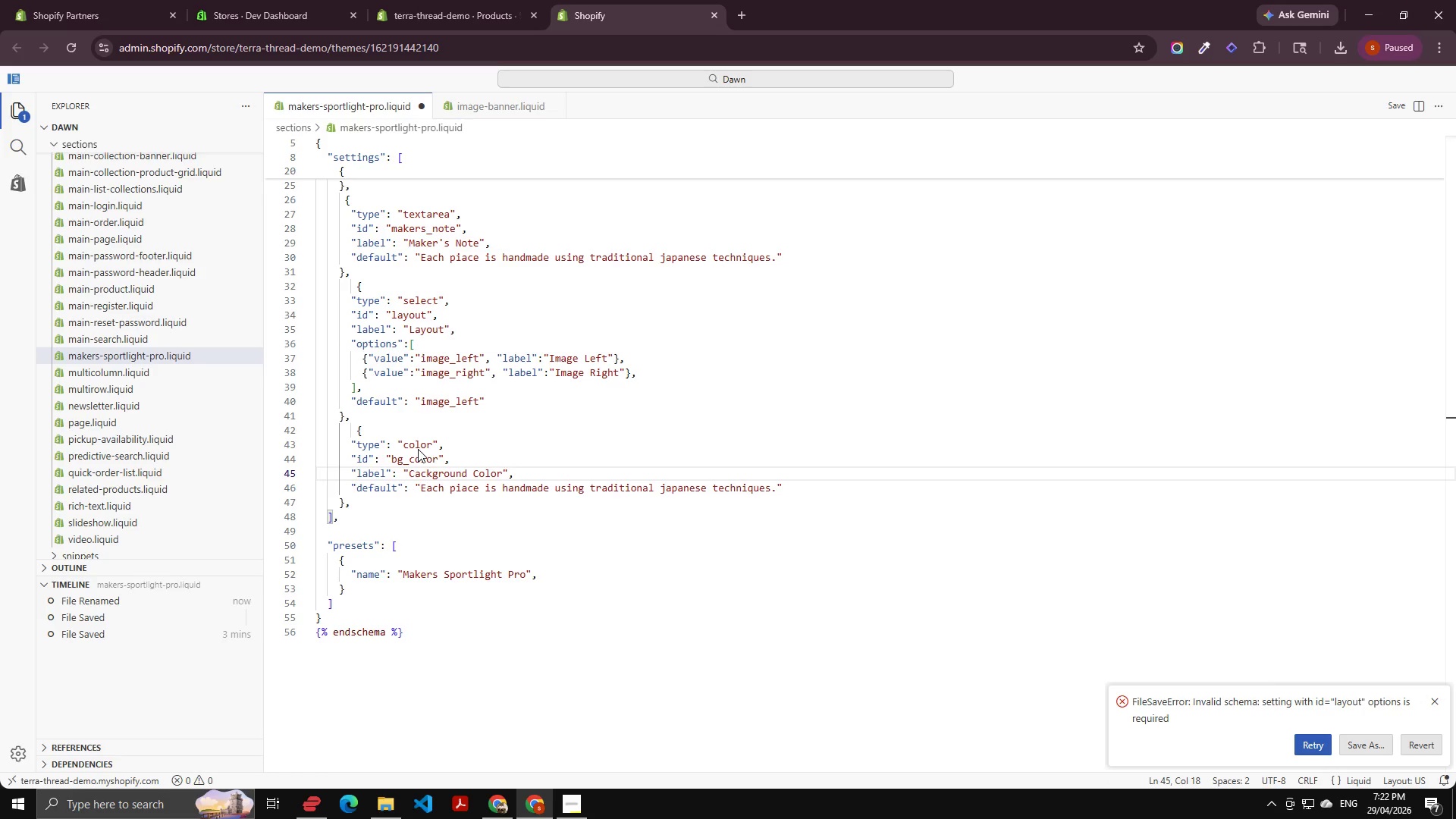 
key(Backspace)
 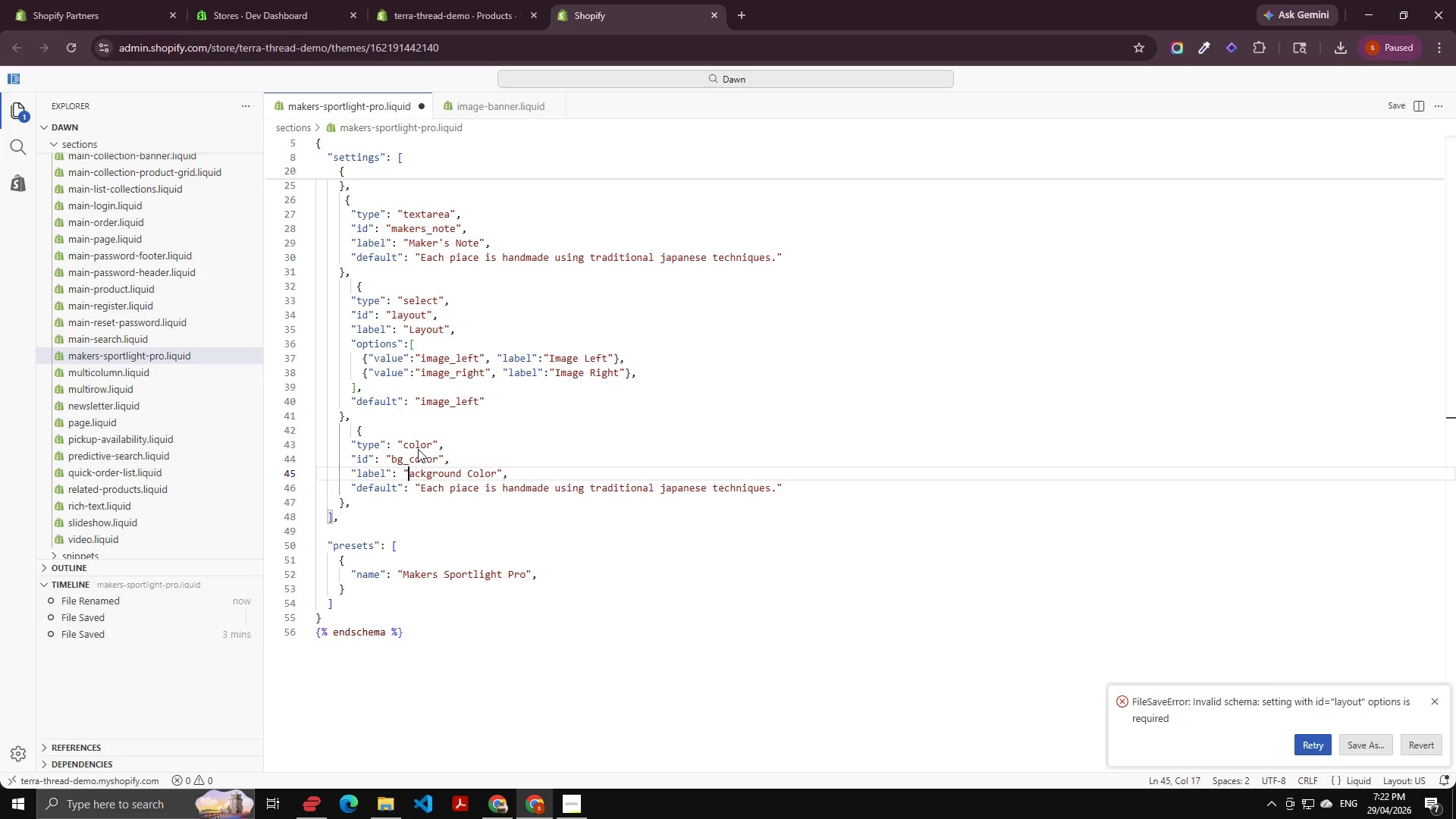 
hold_key(key=ShiftLeft, duration=0.44)
 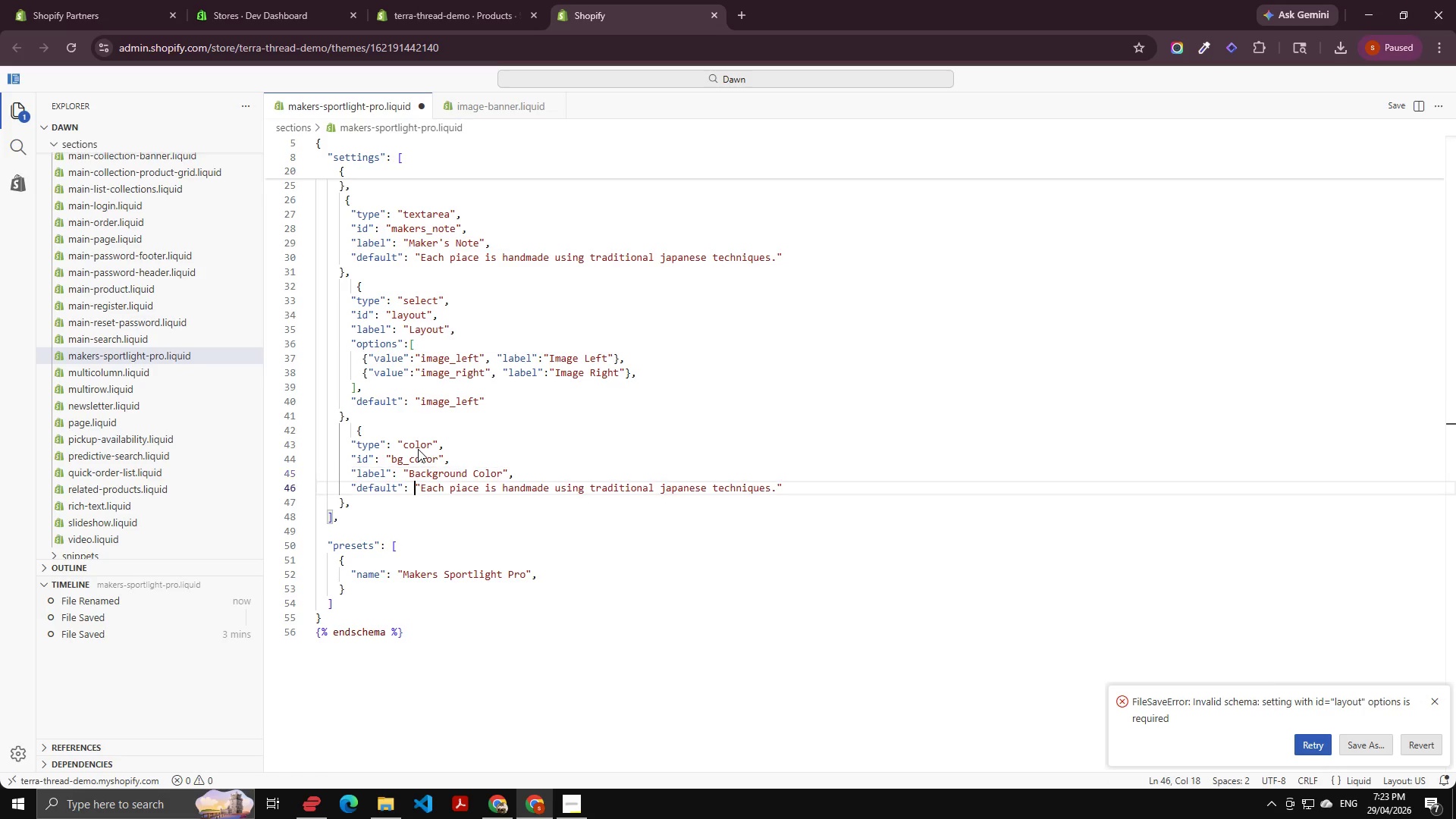 
key(B)
 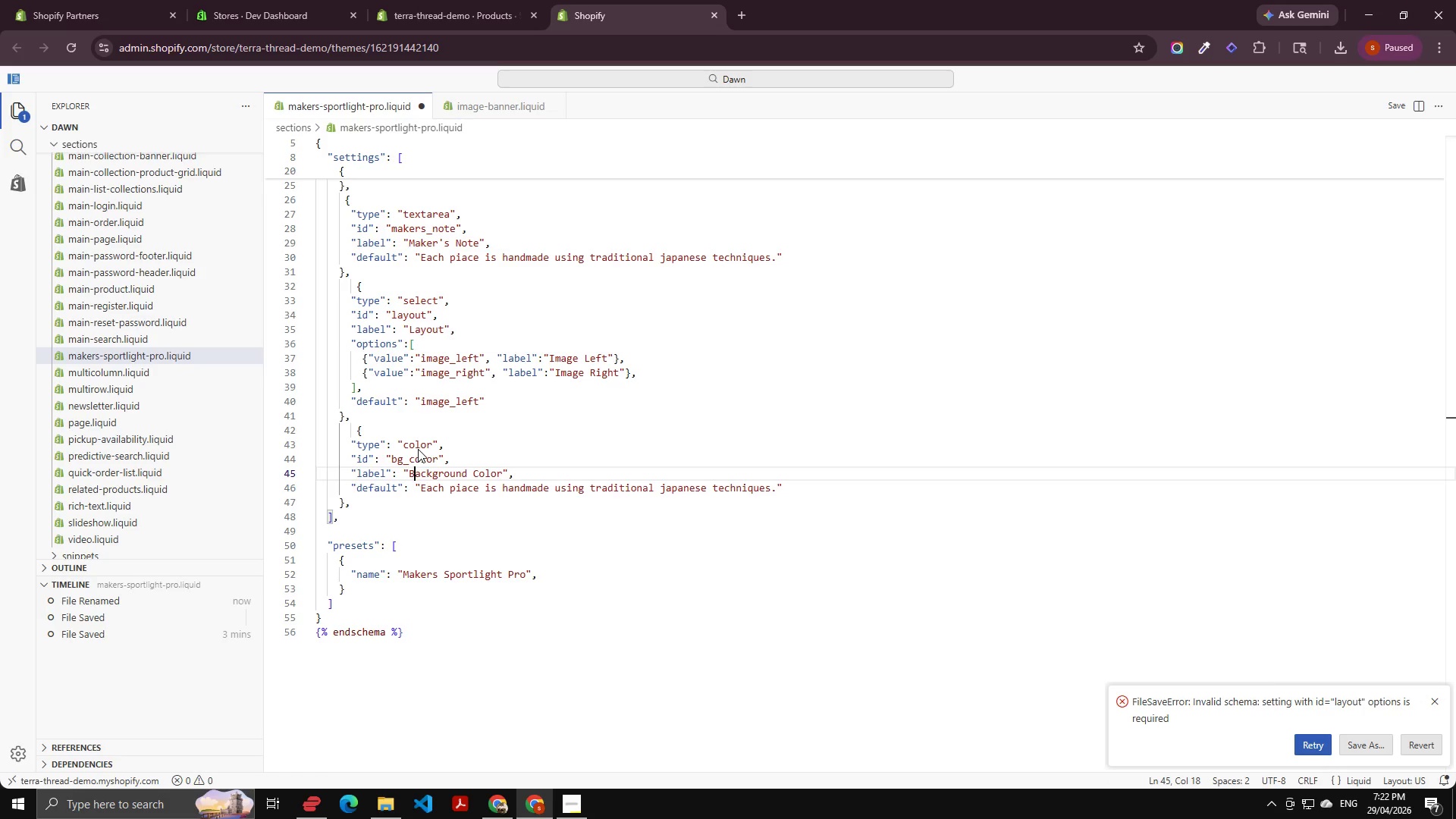 
key(Control+Shift+ControlLeft)
 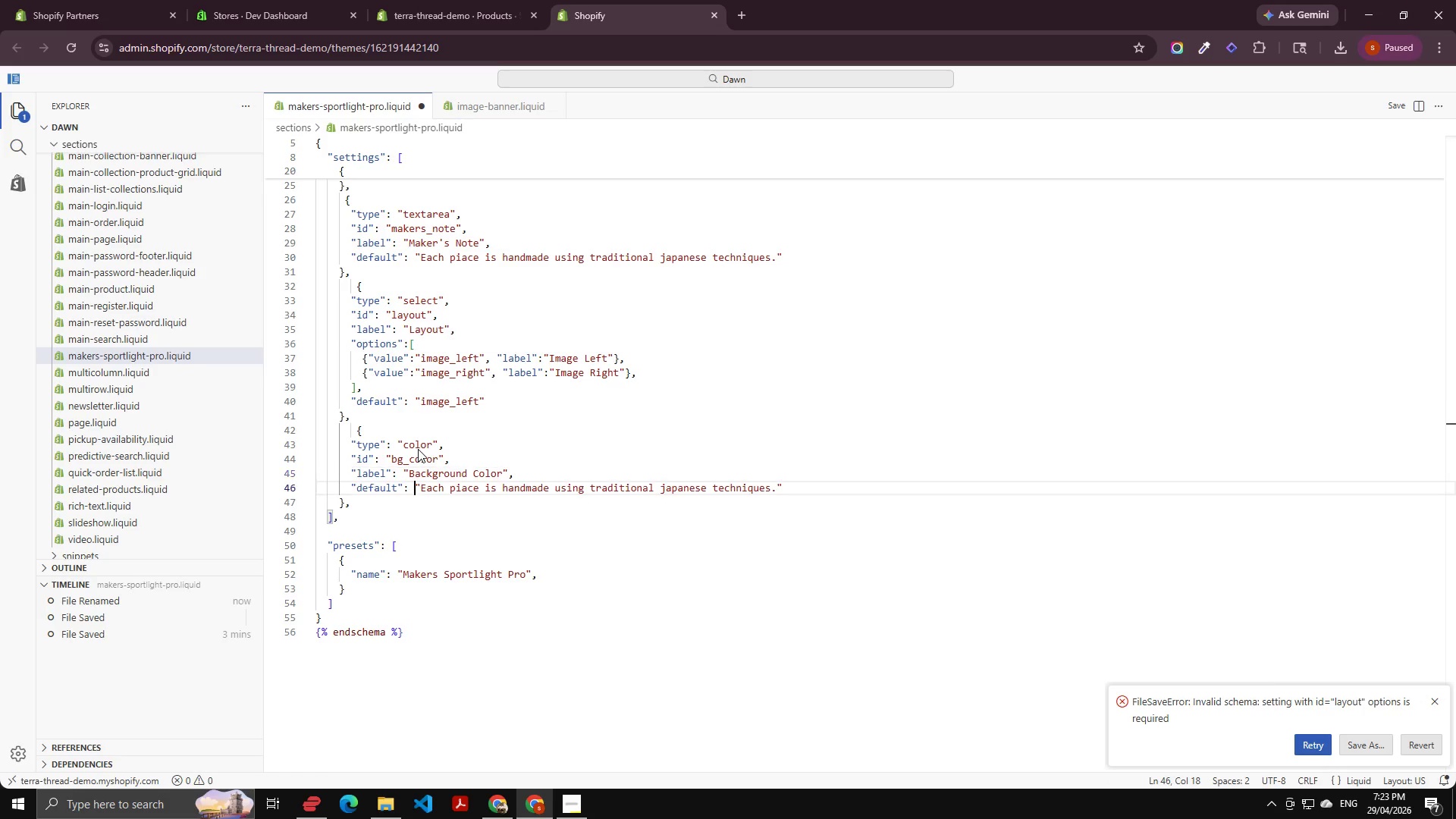 
key(ArrowDown)
 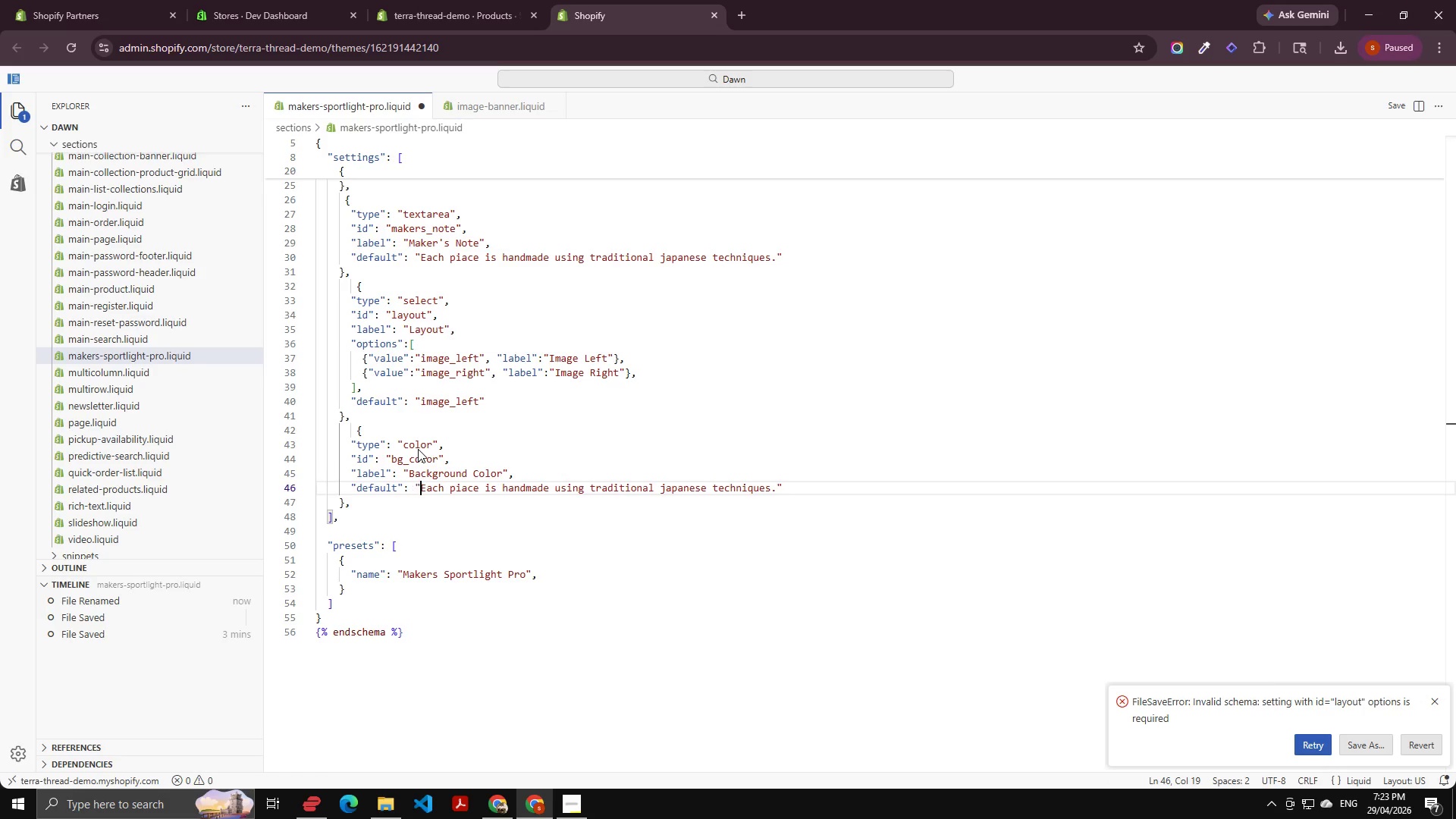 
key(ArrowRight)
 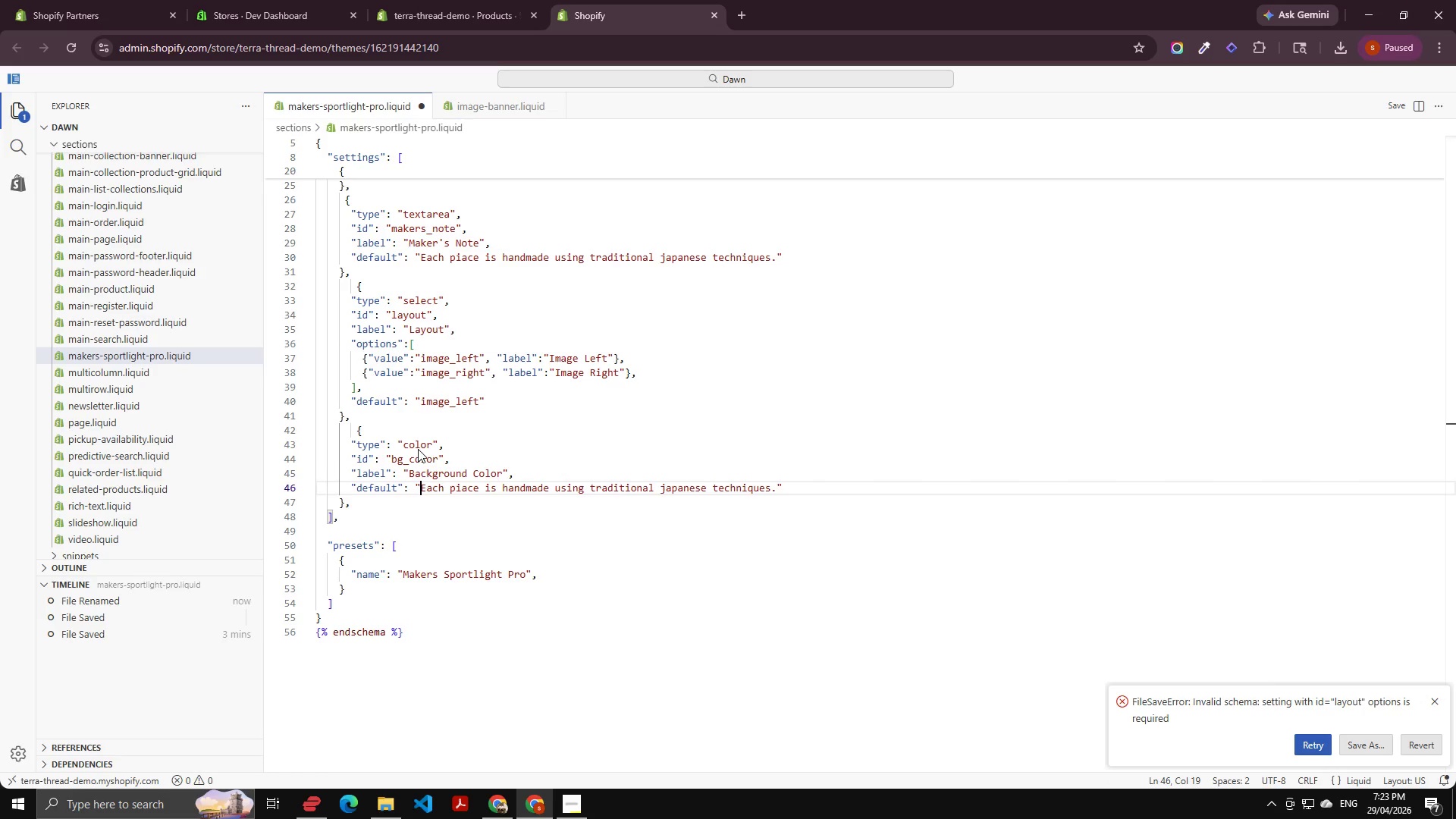 
key(Control+Shift+ArrowRight)
 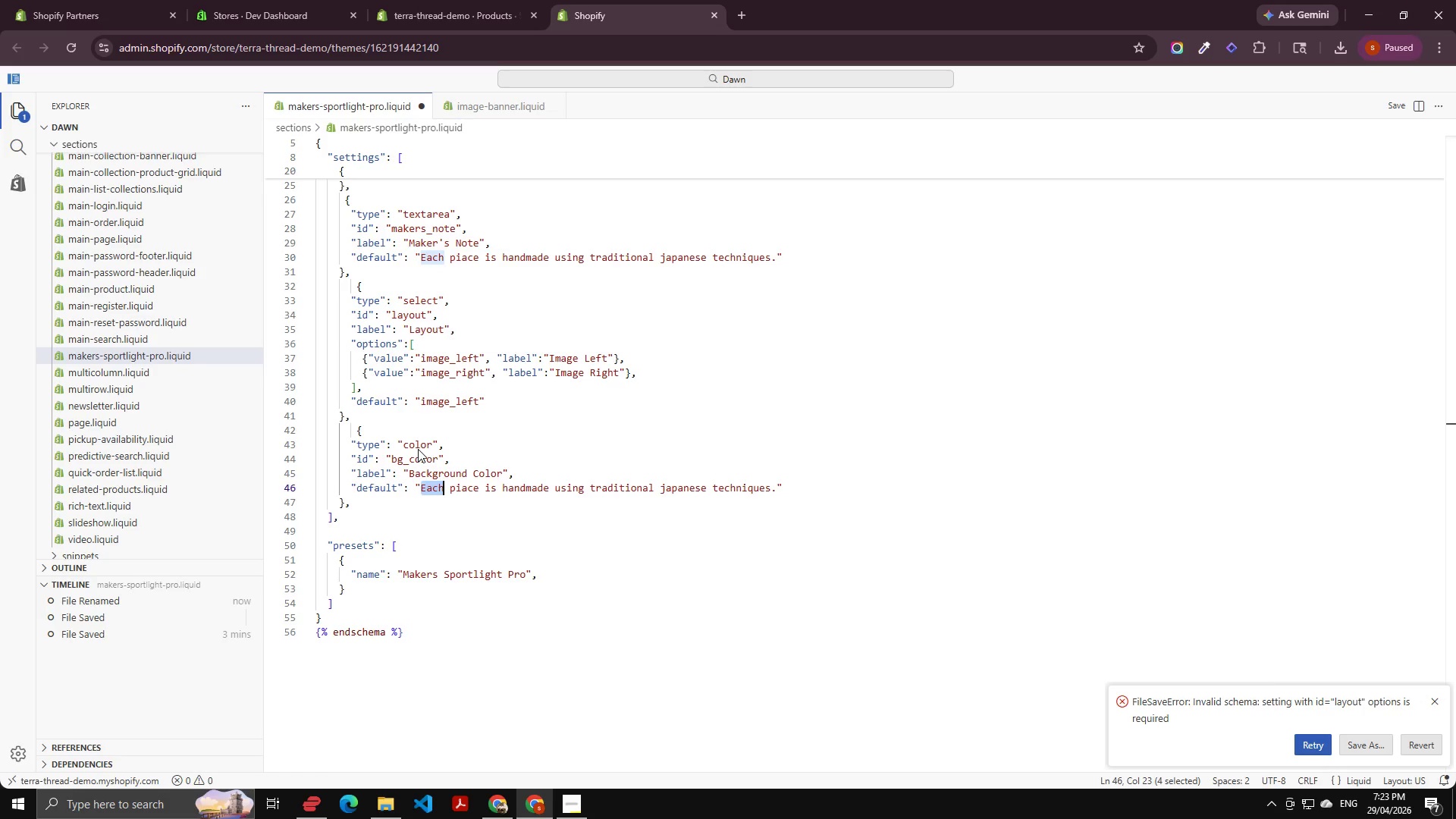 
key(Control+Shift+ArrowRight)
 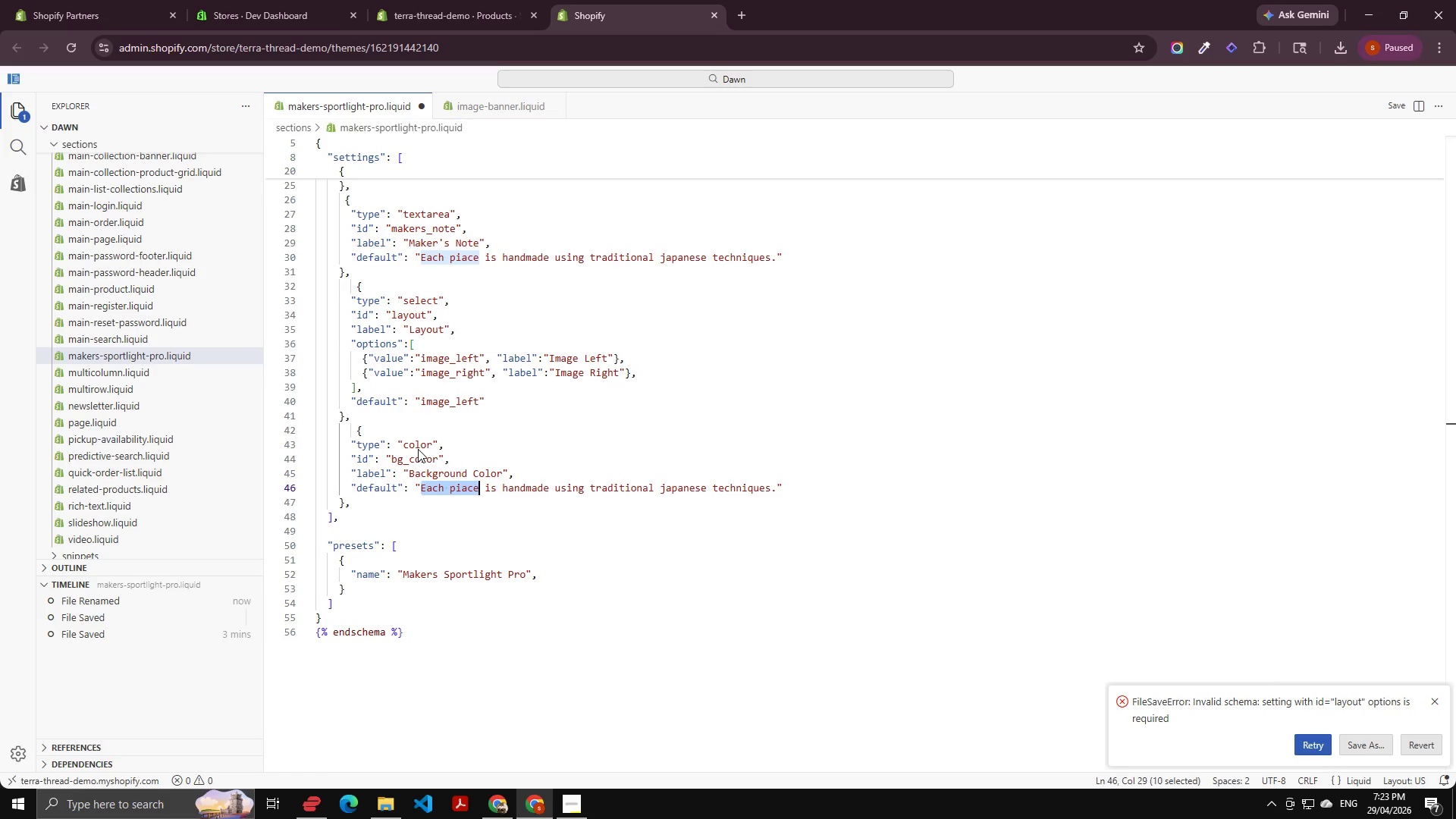 
key(Control+Shift+ArrowRight)
 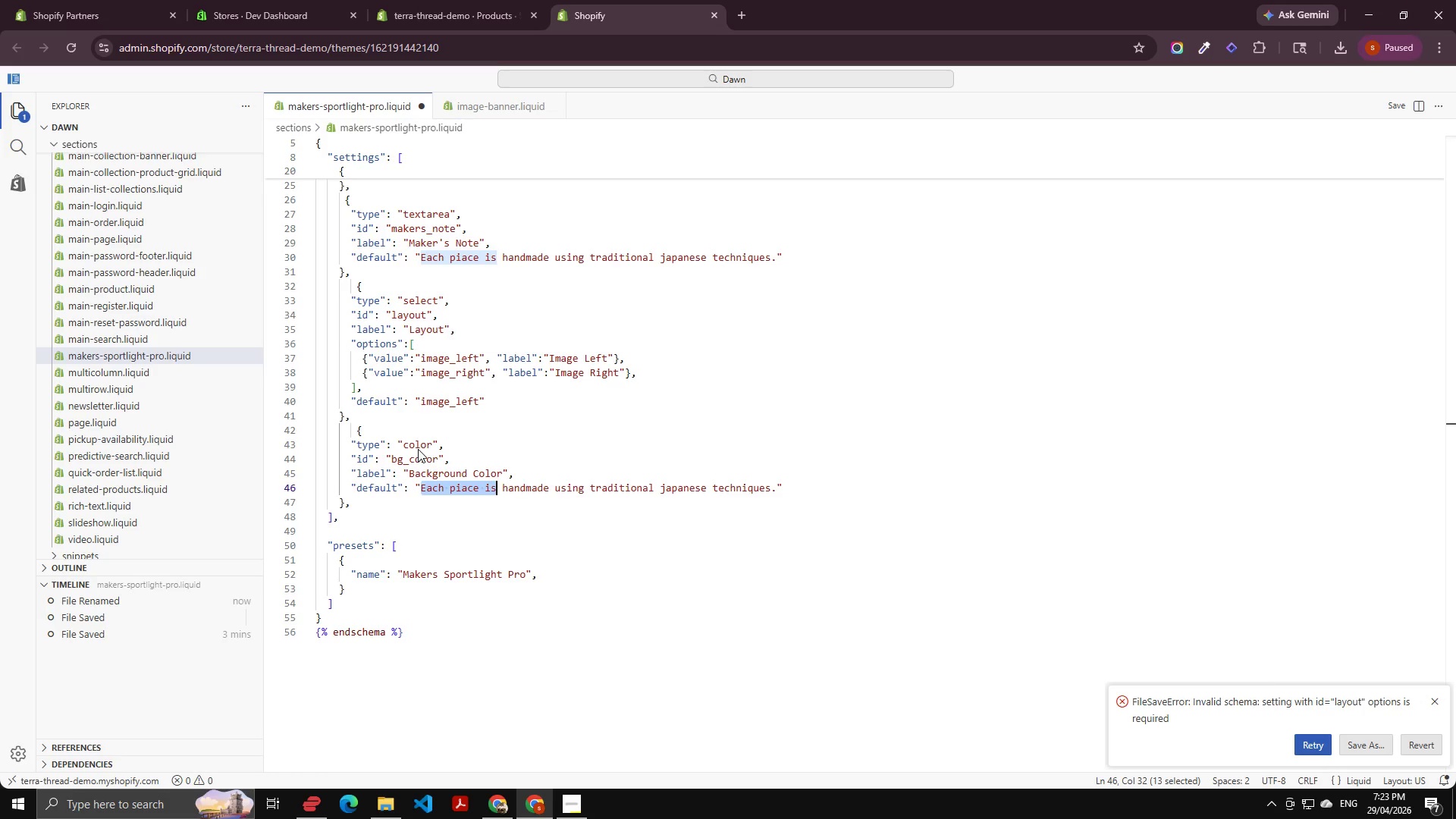 
key(Control+Shift+ArrowRight)
 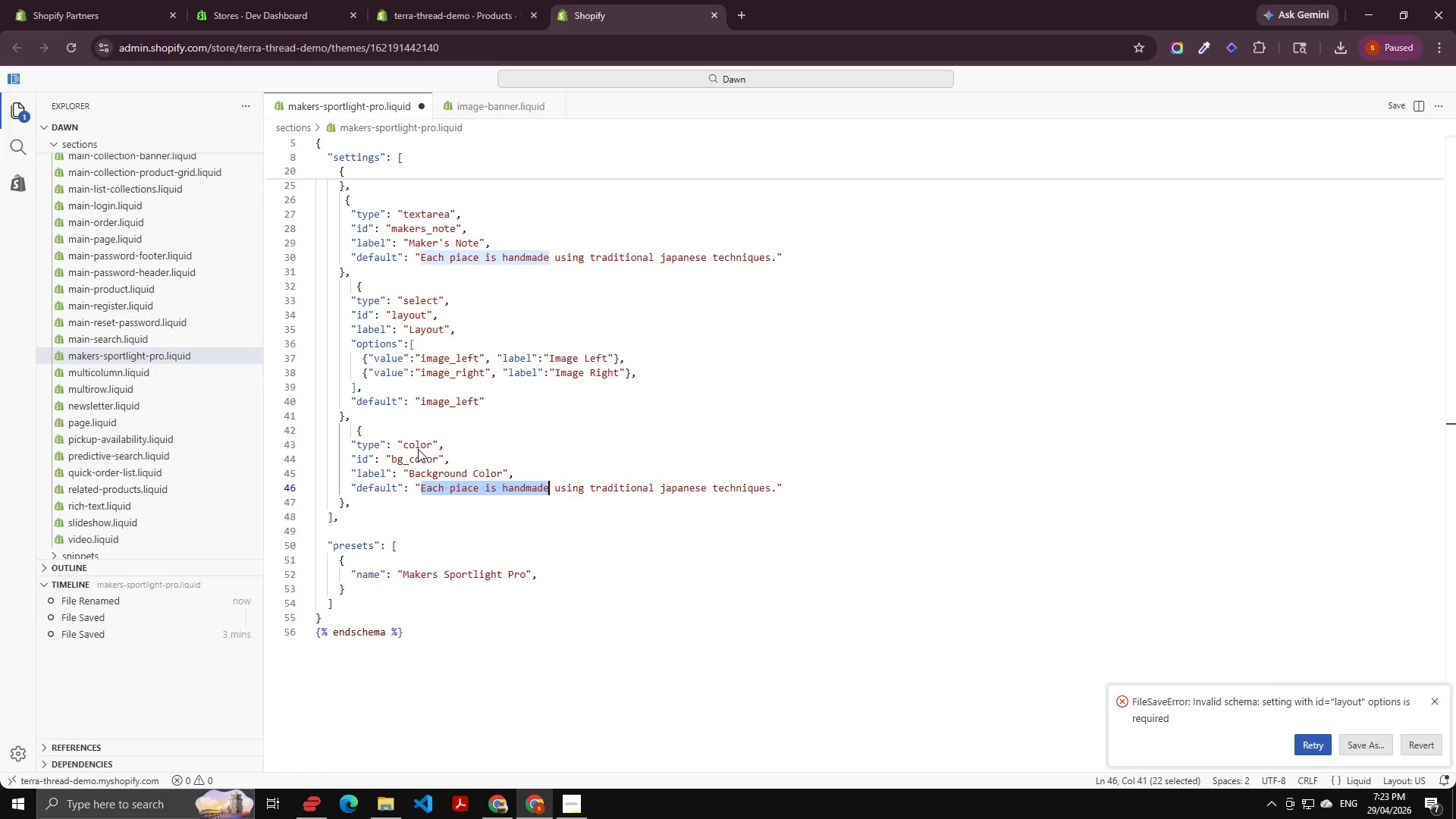 
key(Control+Shift+ArrowRight)
 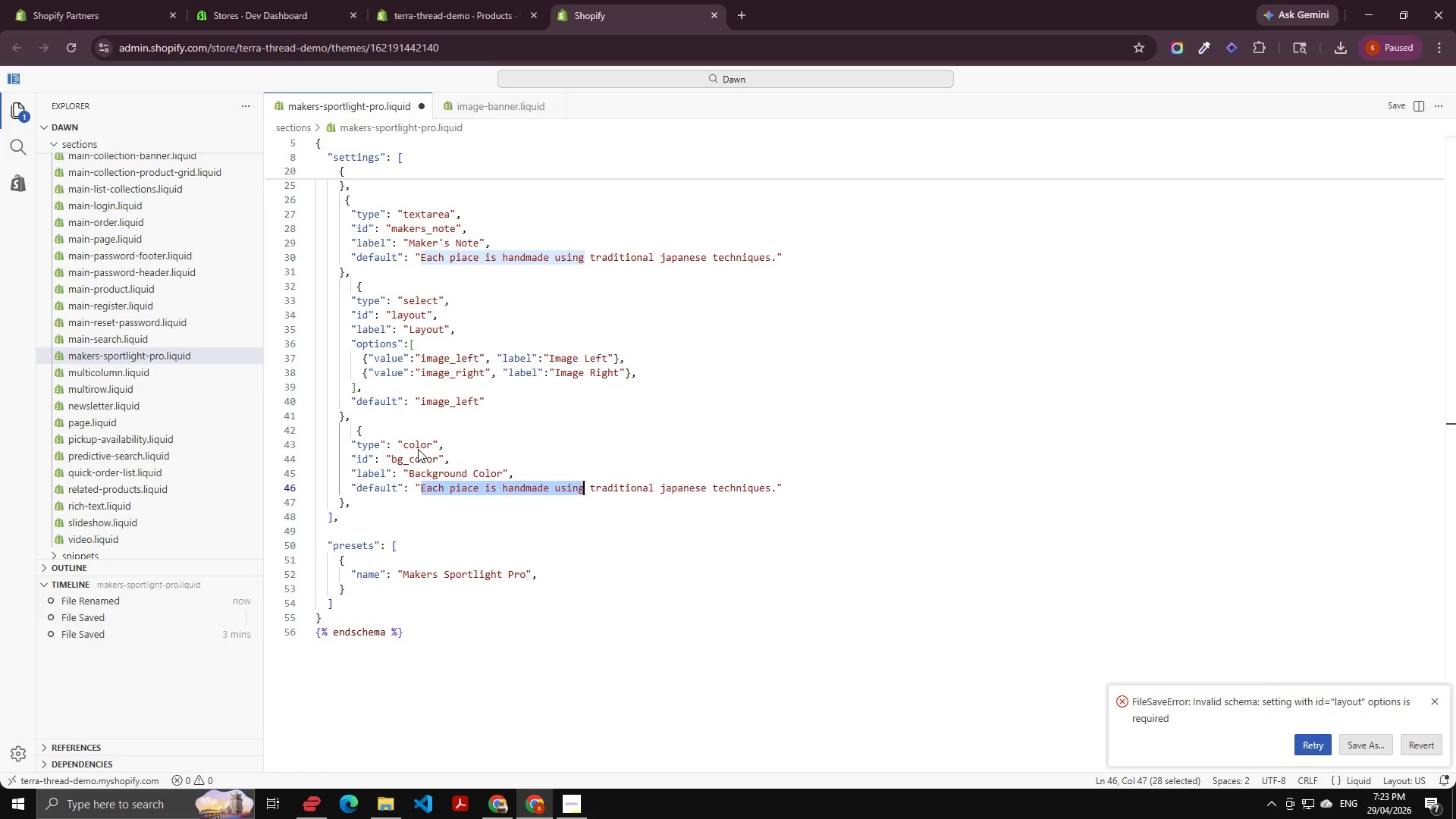 
key(Control+Shift+ArrowRight)
 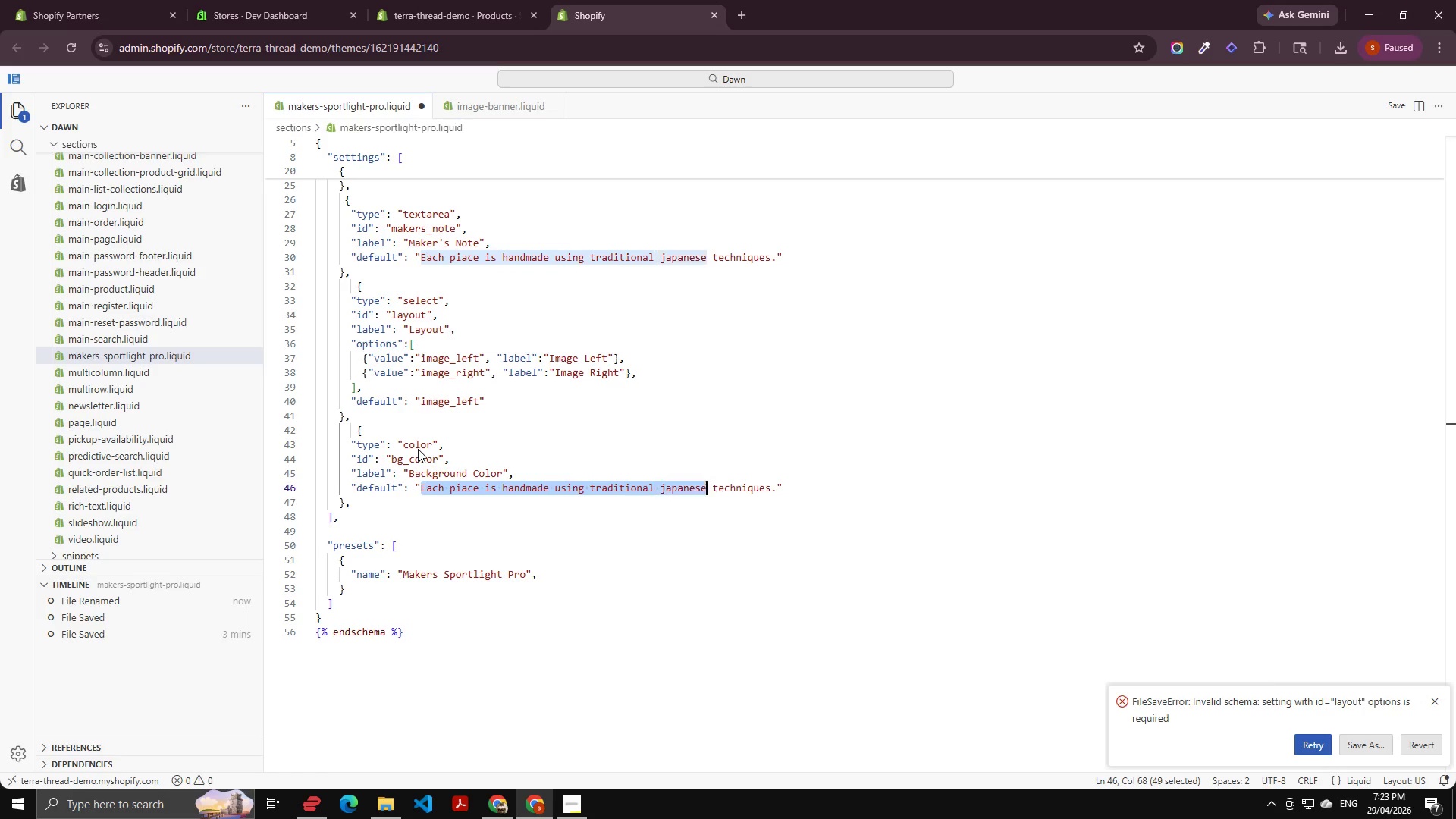 
key(Control+Shift+ArrowRight)
 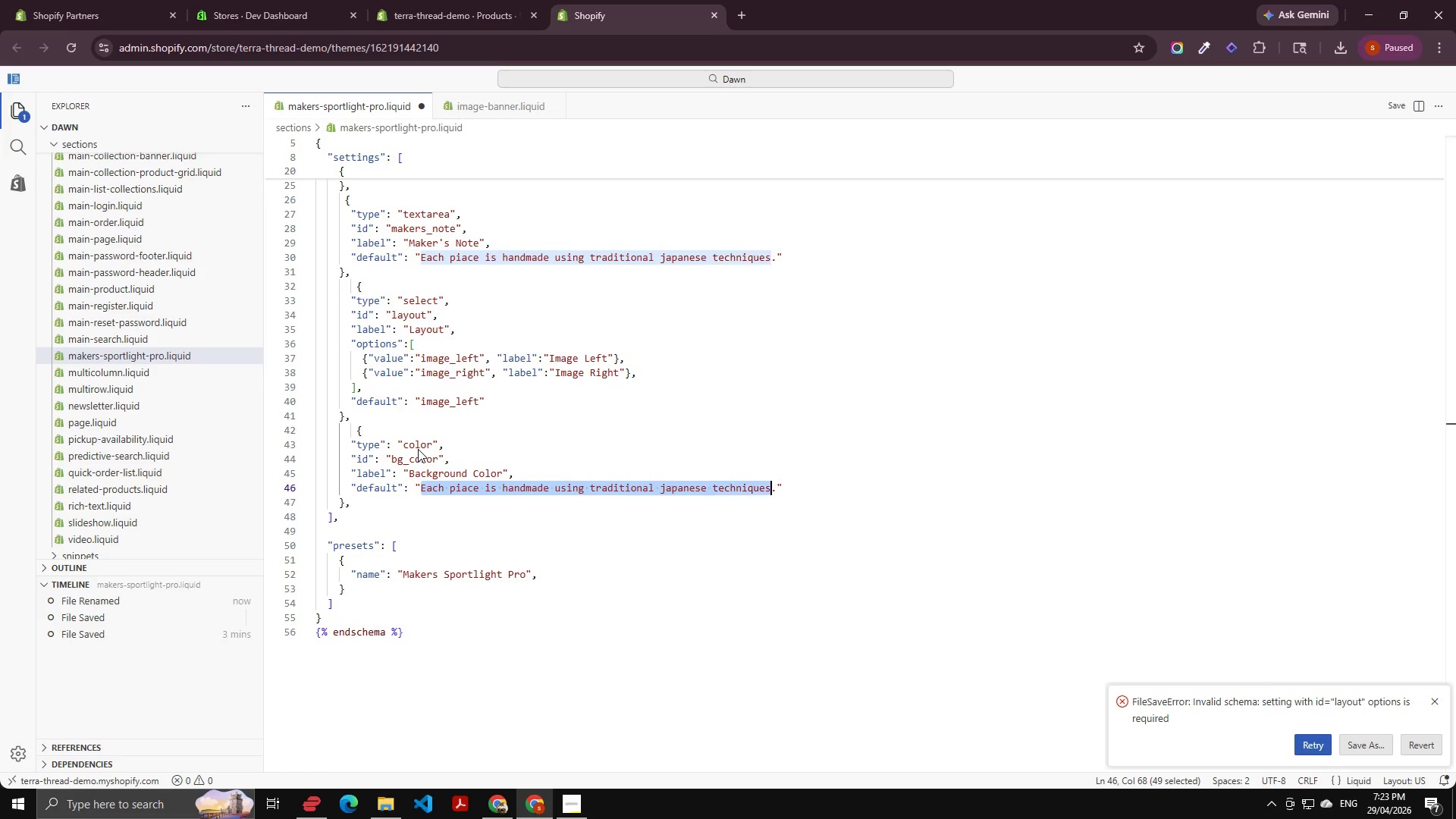 
key(Control+Shift+ArrowRight)
 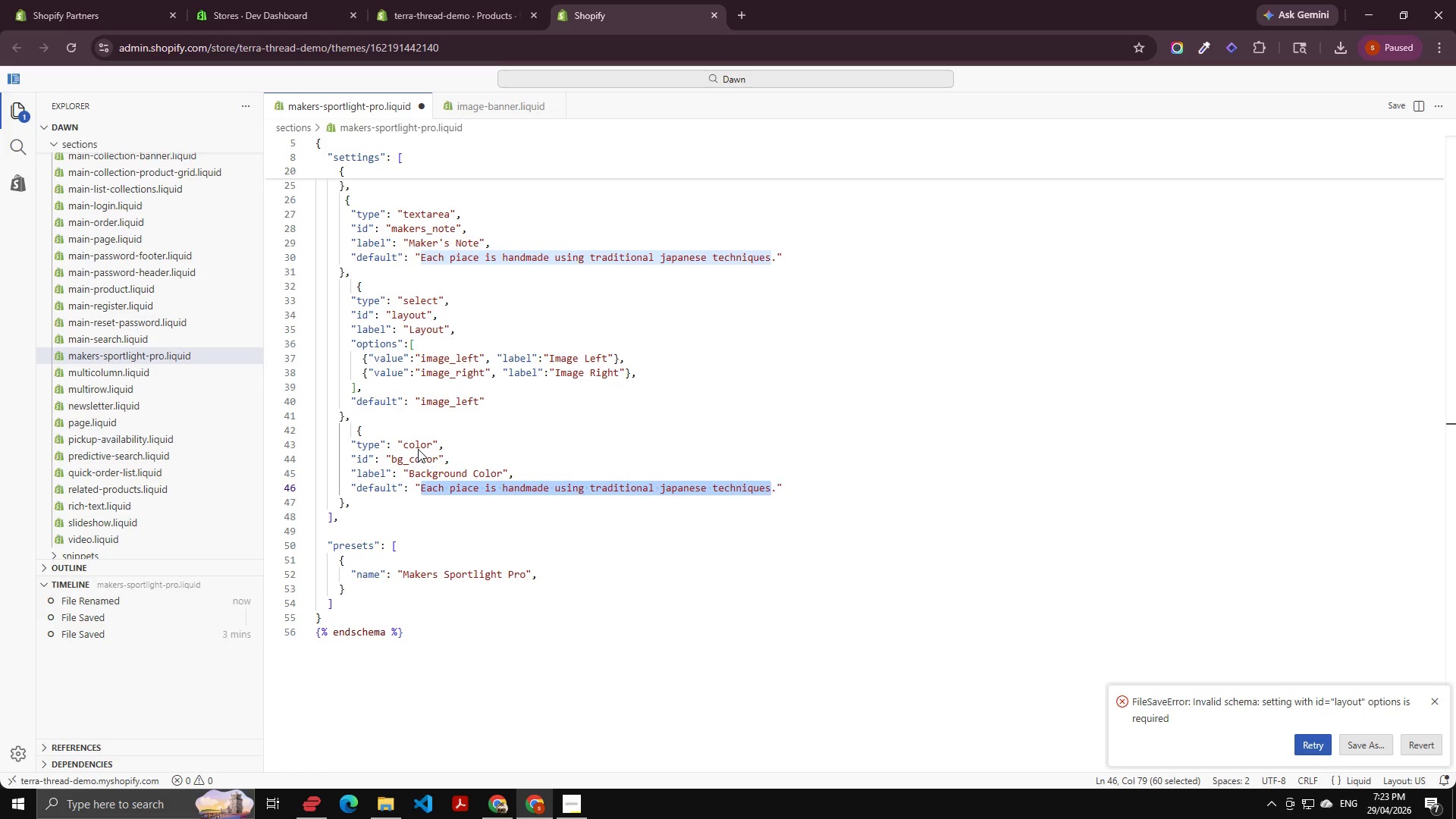 
key(Shift+ArrowRight)
 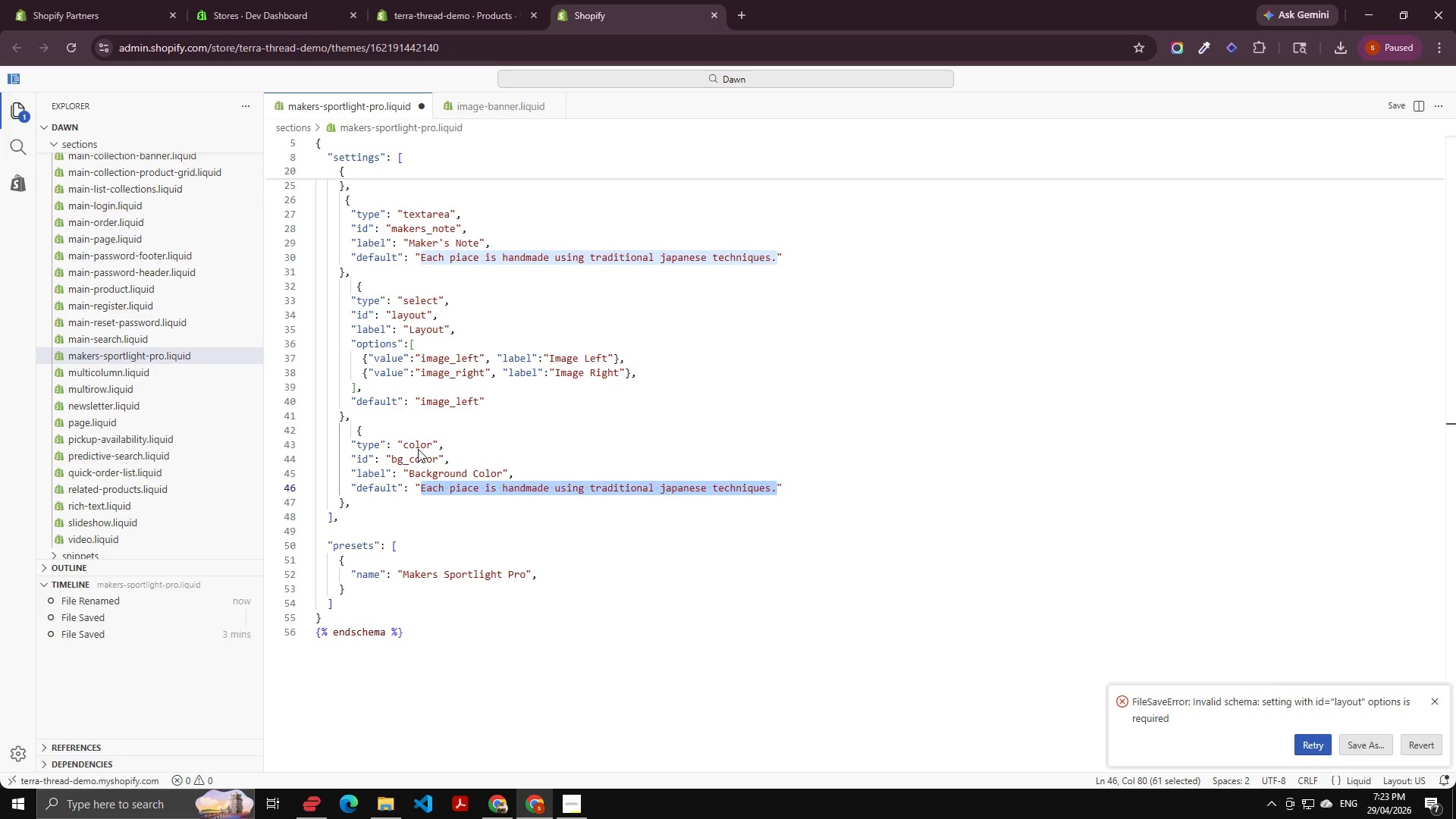 
type(\)
key(Backspace)
type(#F8f7f4)
 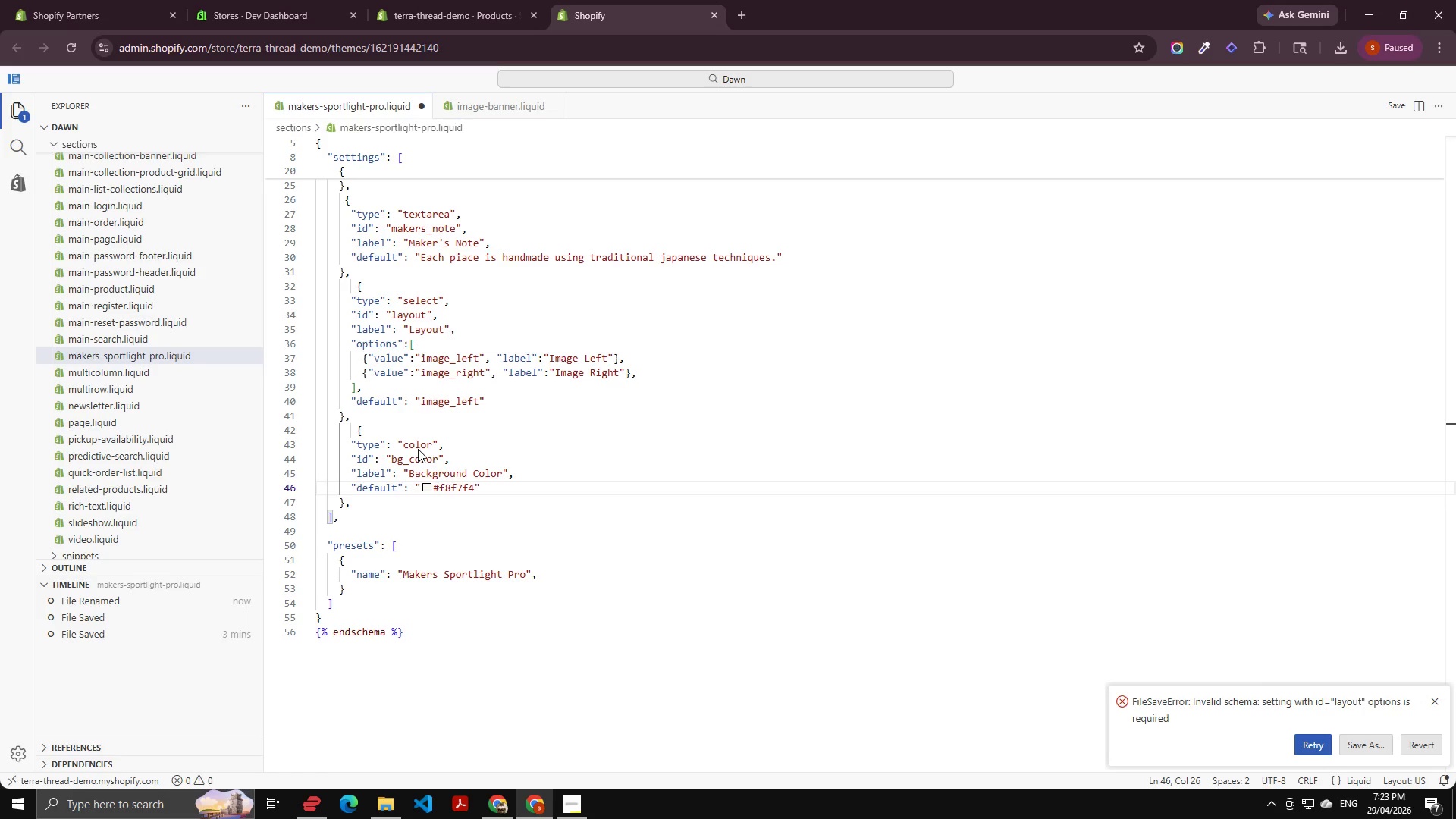 
left_click_drag(start_coordinate=[381, 508], to_coordinate=[328, 434])
 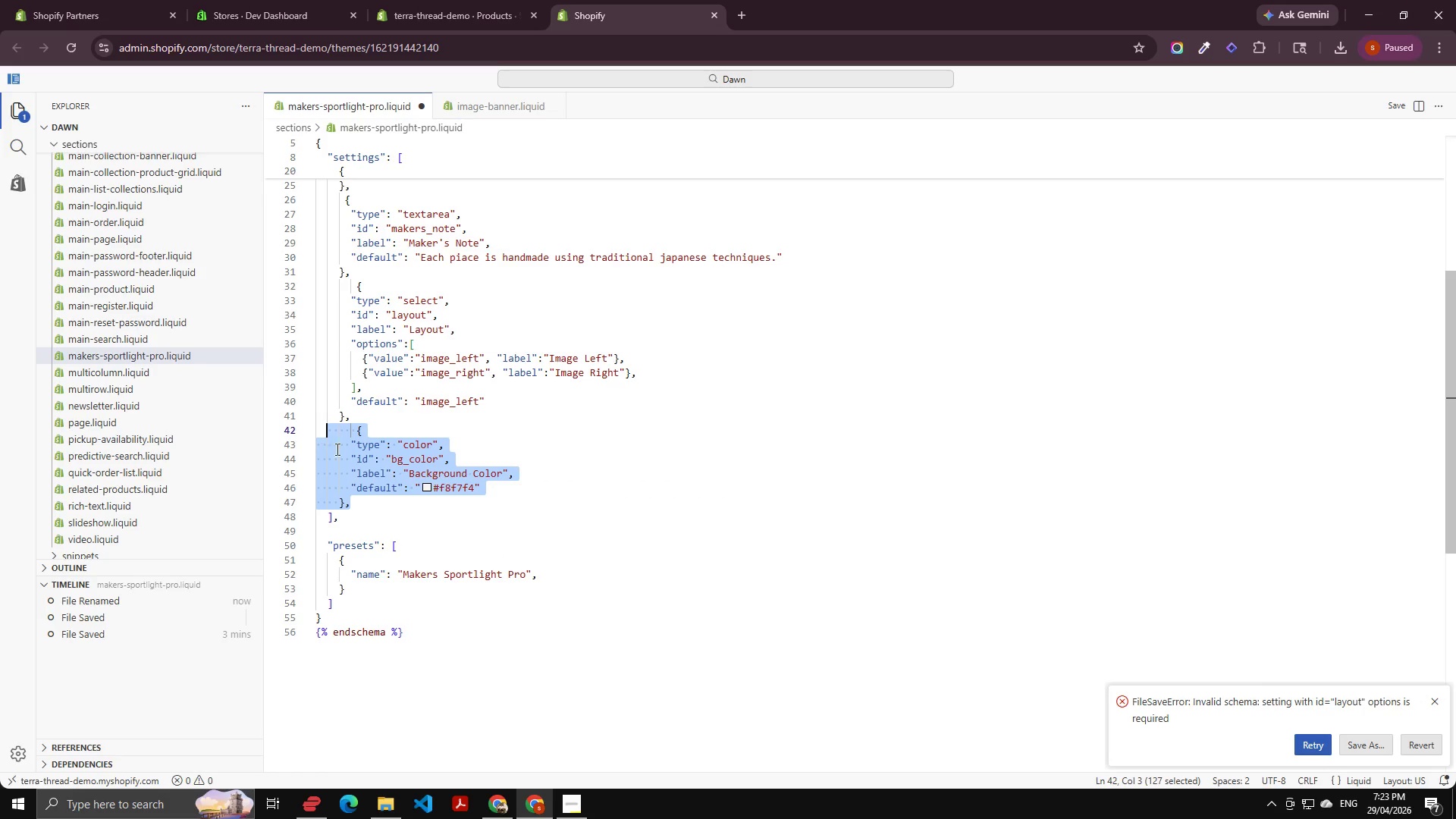 
key(Control+C)
 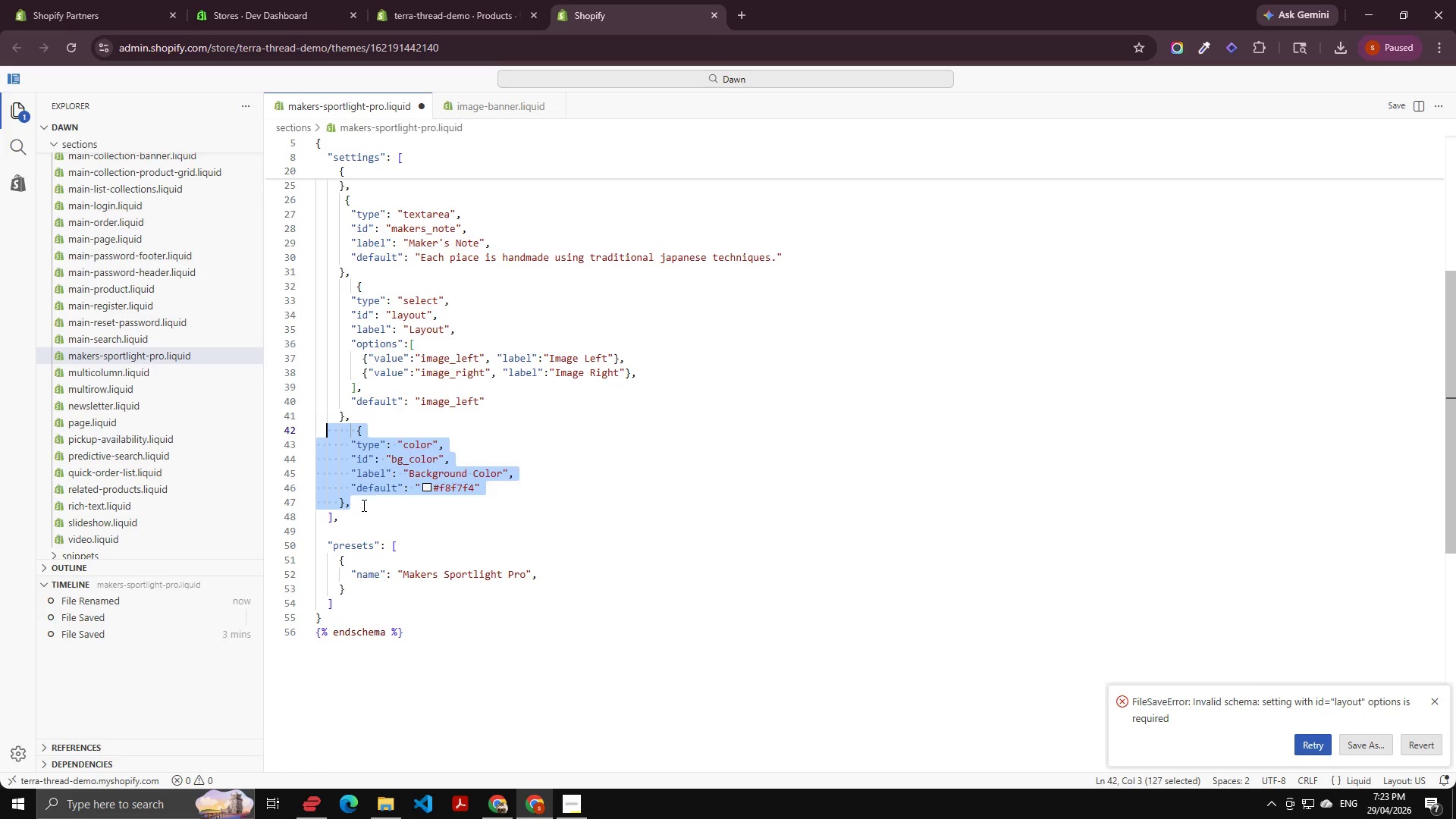 
left_click([362, 505])
 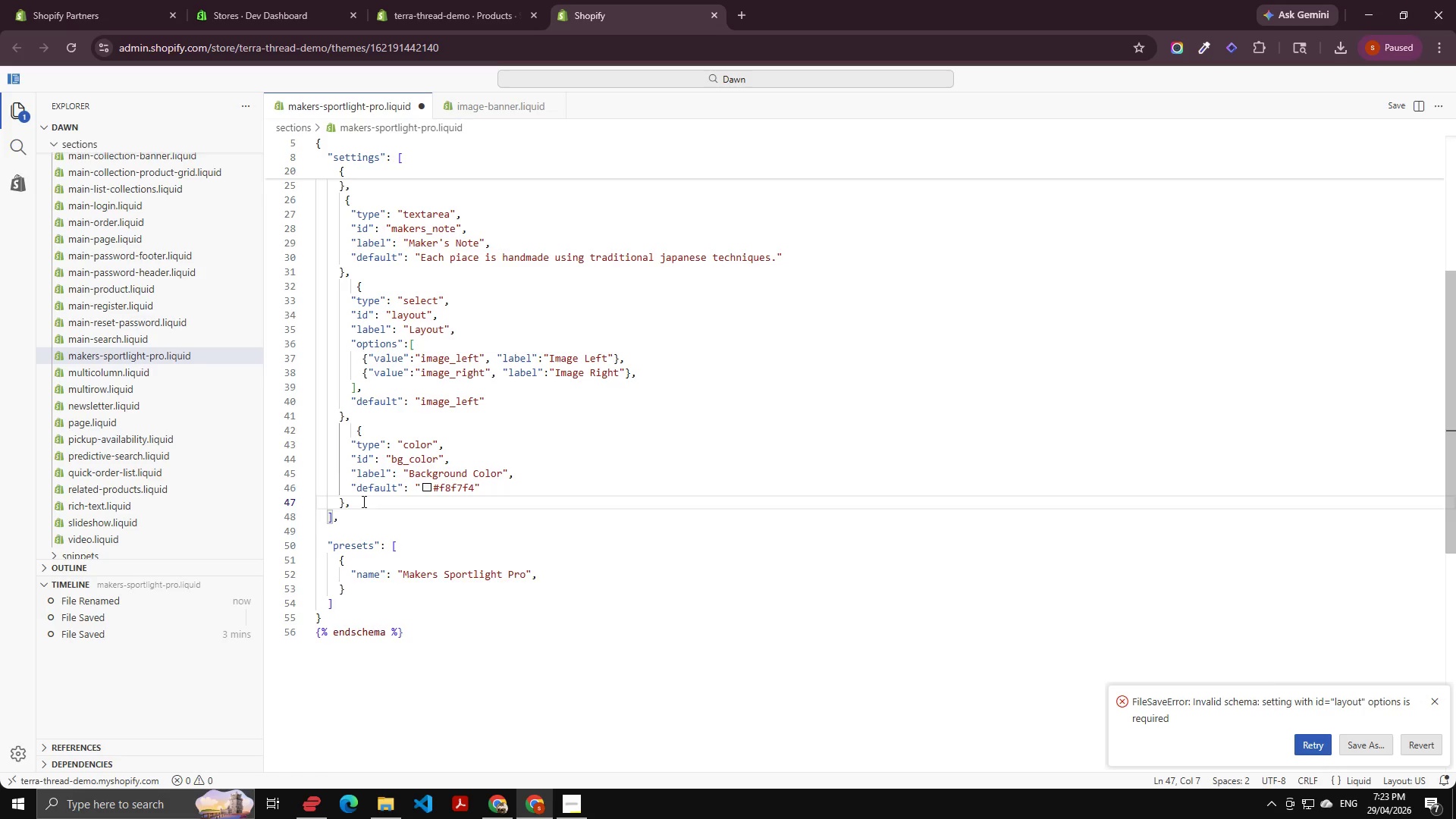 
key(Control+Enter)
 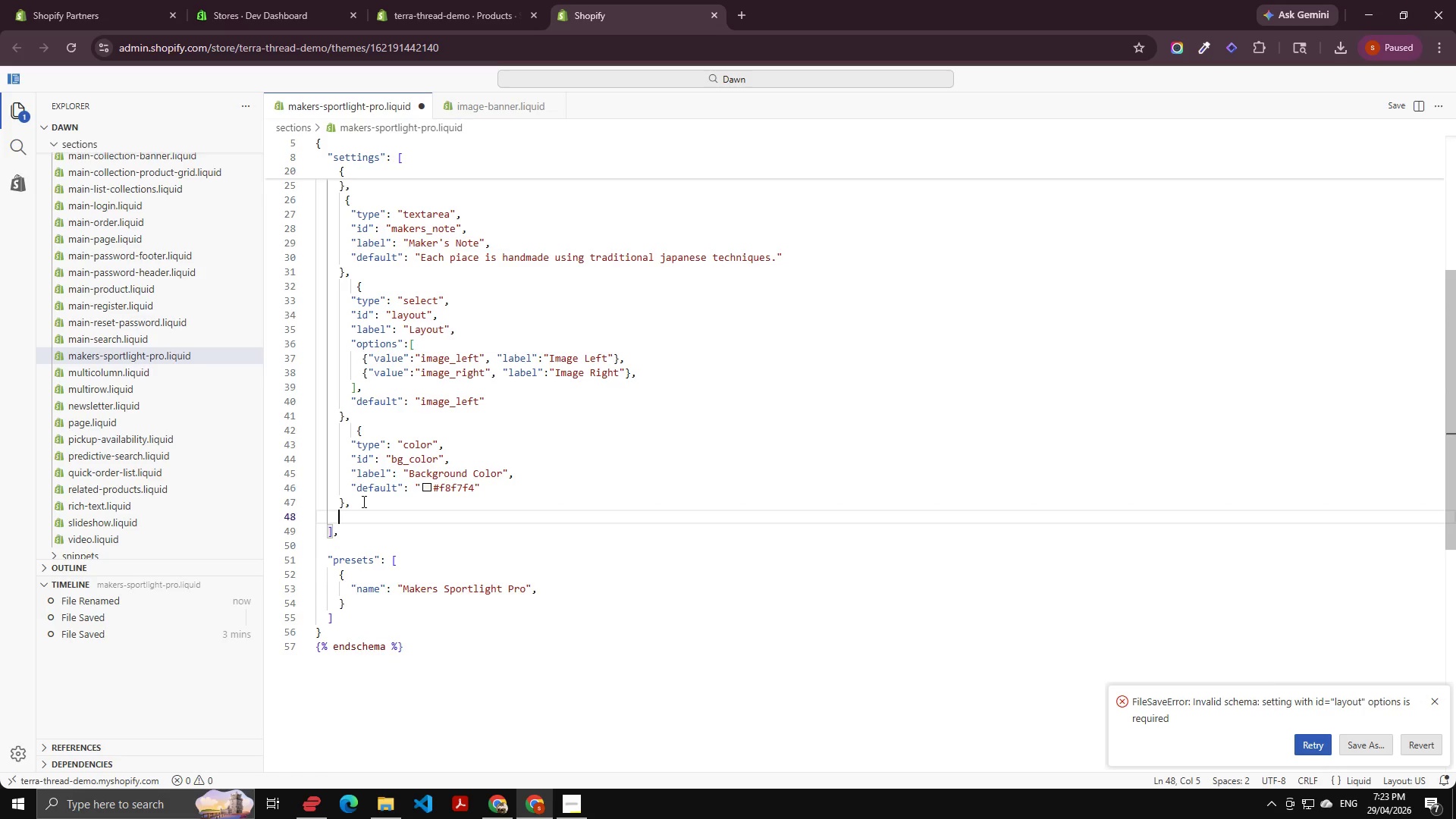 
hold_key(key=ControlLeft, duration=0.36)
 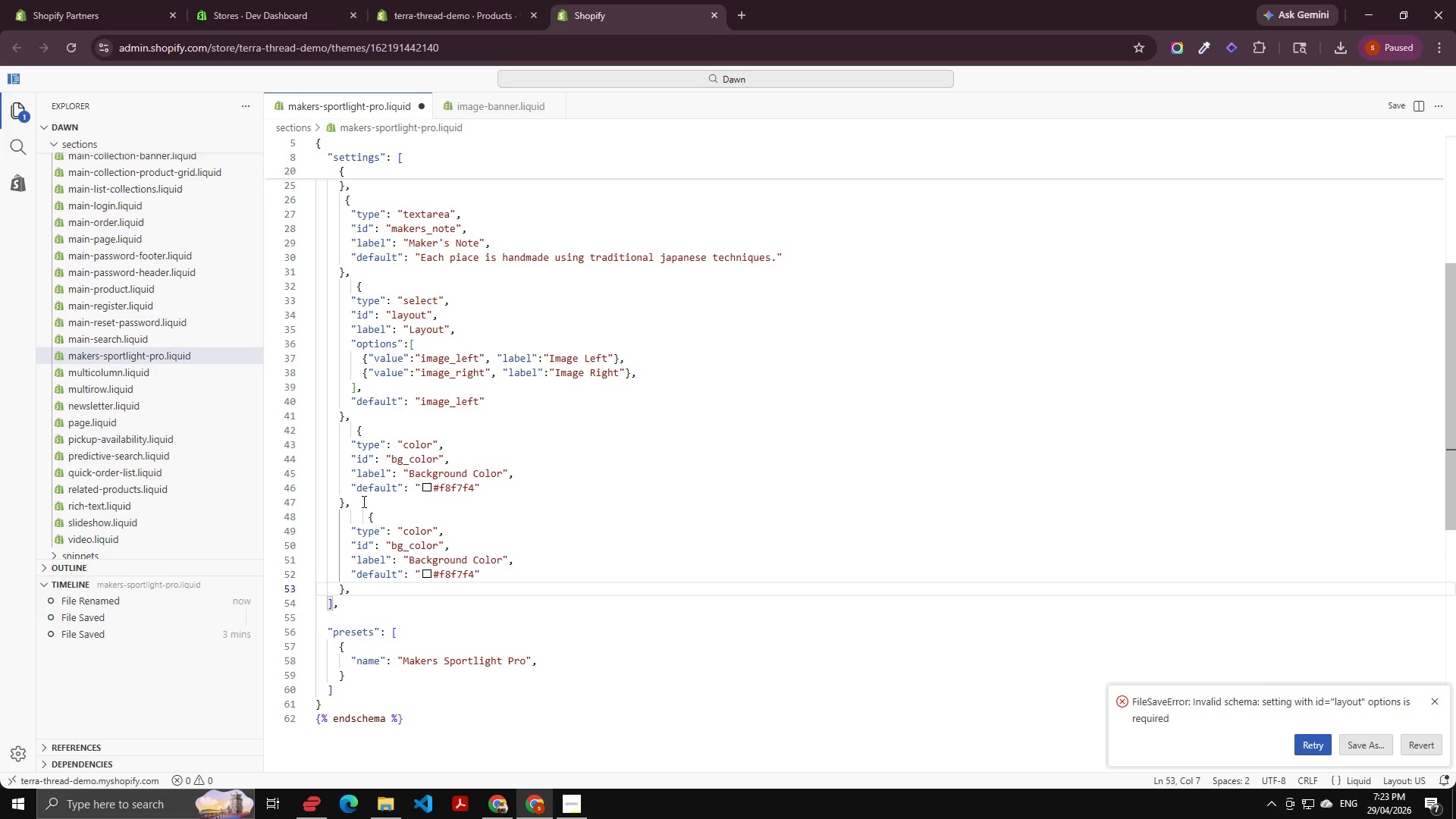 
key(V)
 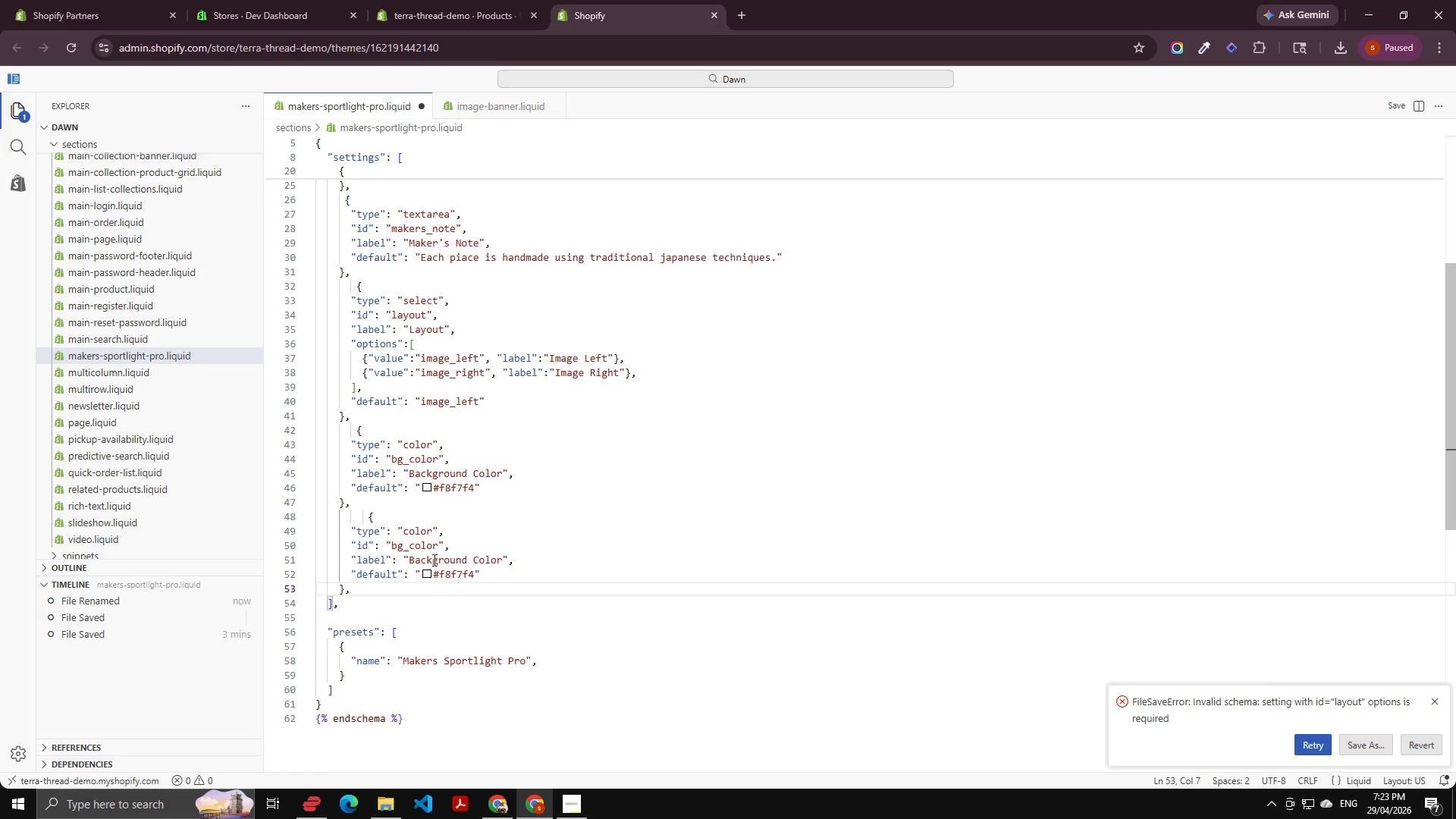 
left_click([403, 542])
 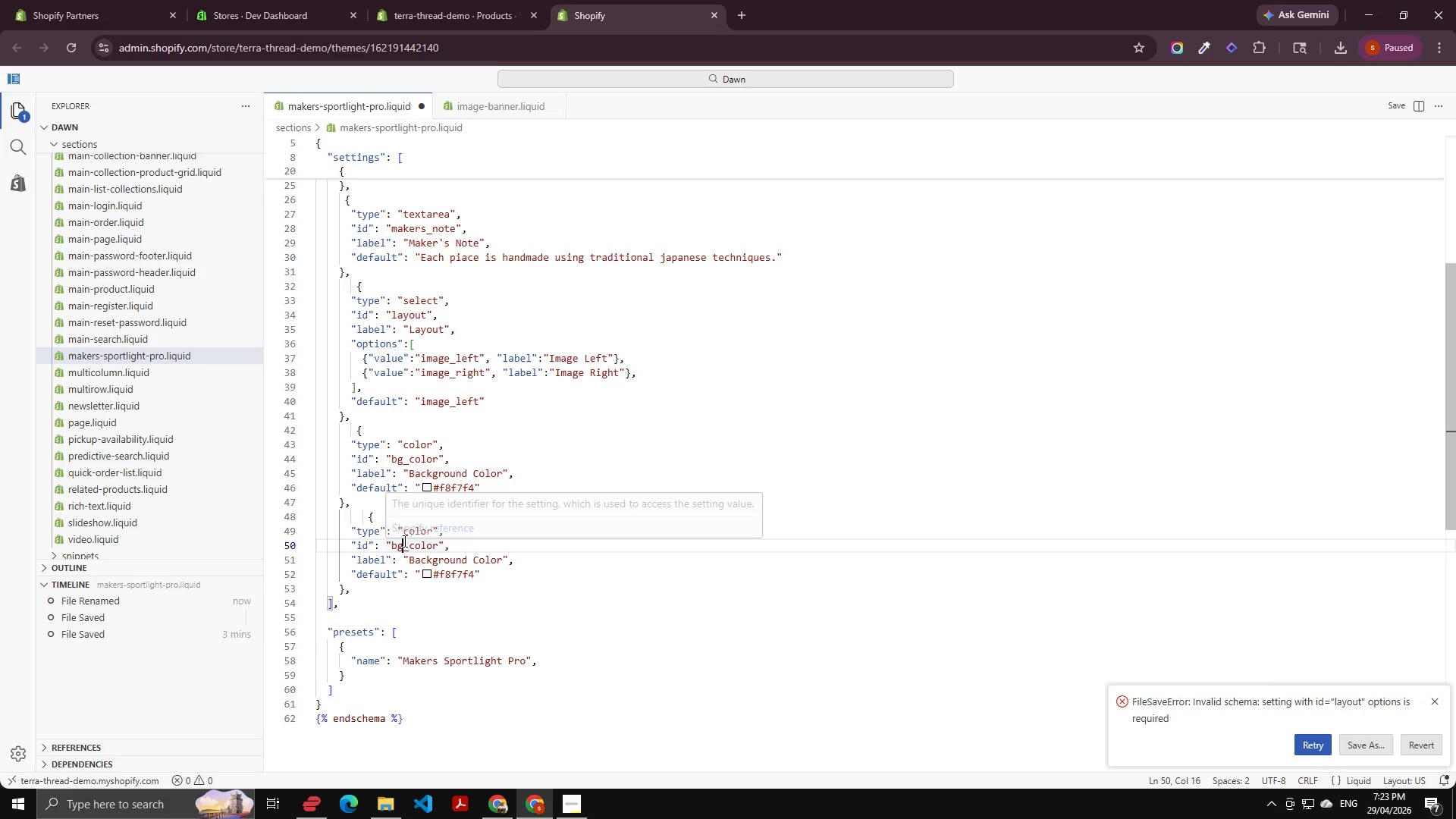 
key(Shift+ArrowLeft)
 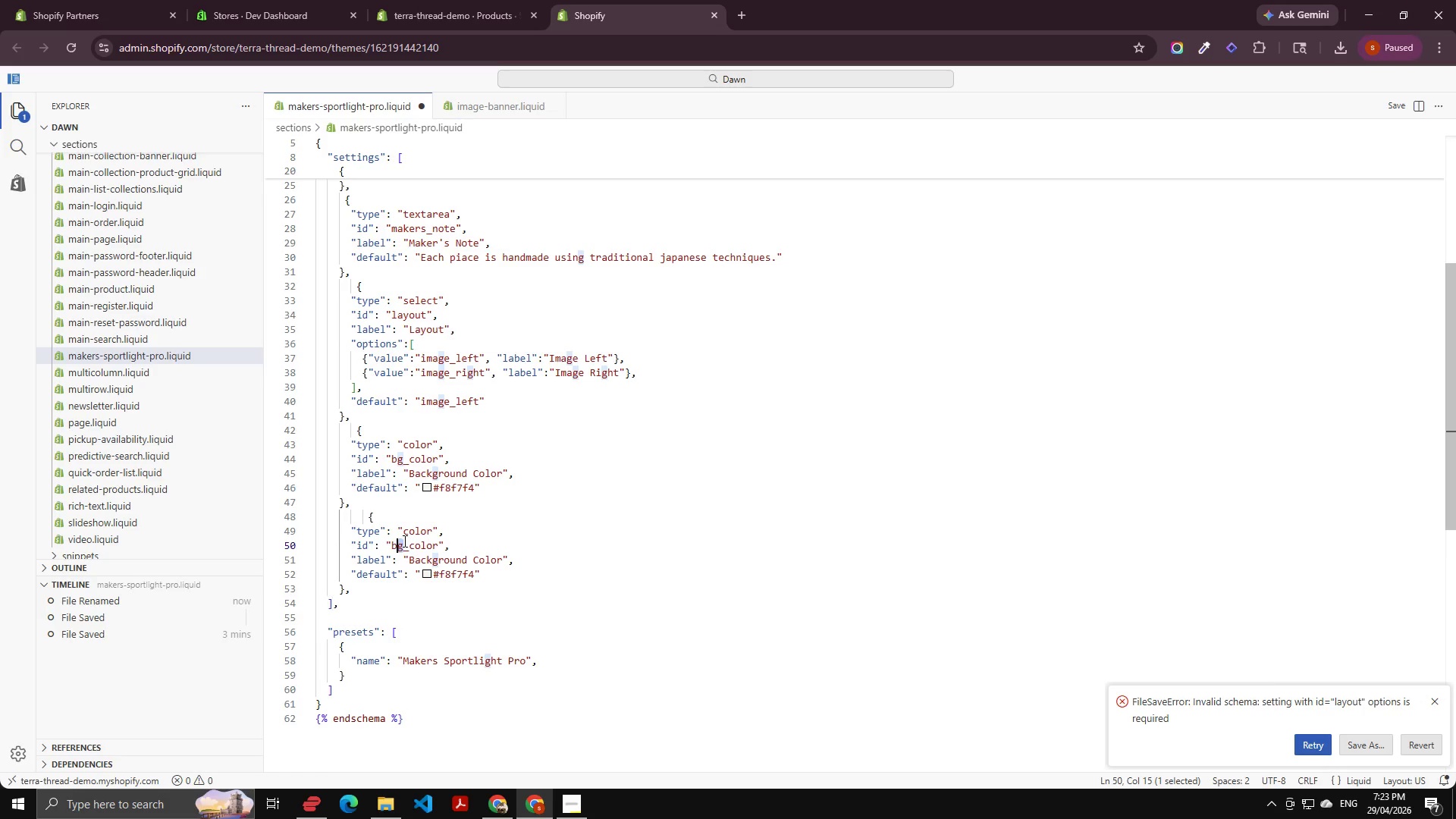 
key(Shift+ArrowLeft)
 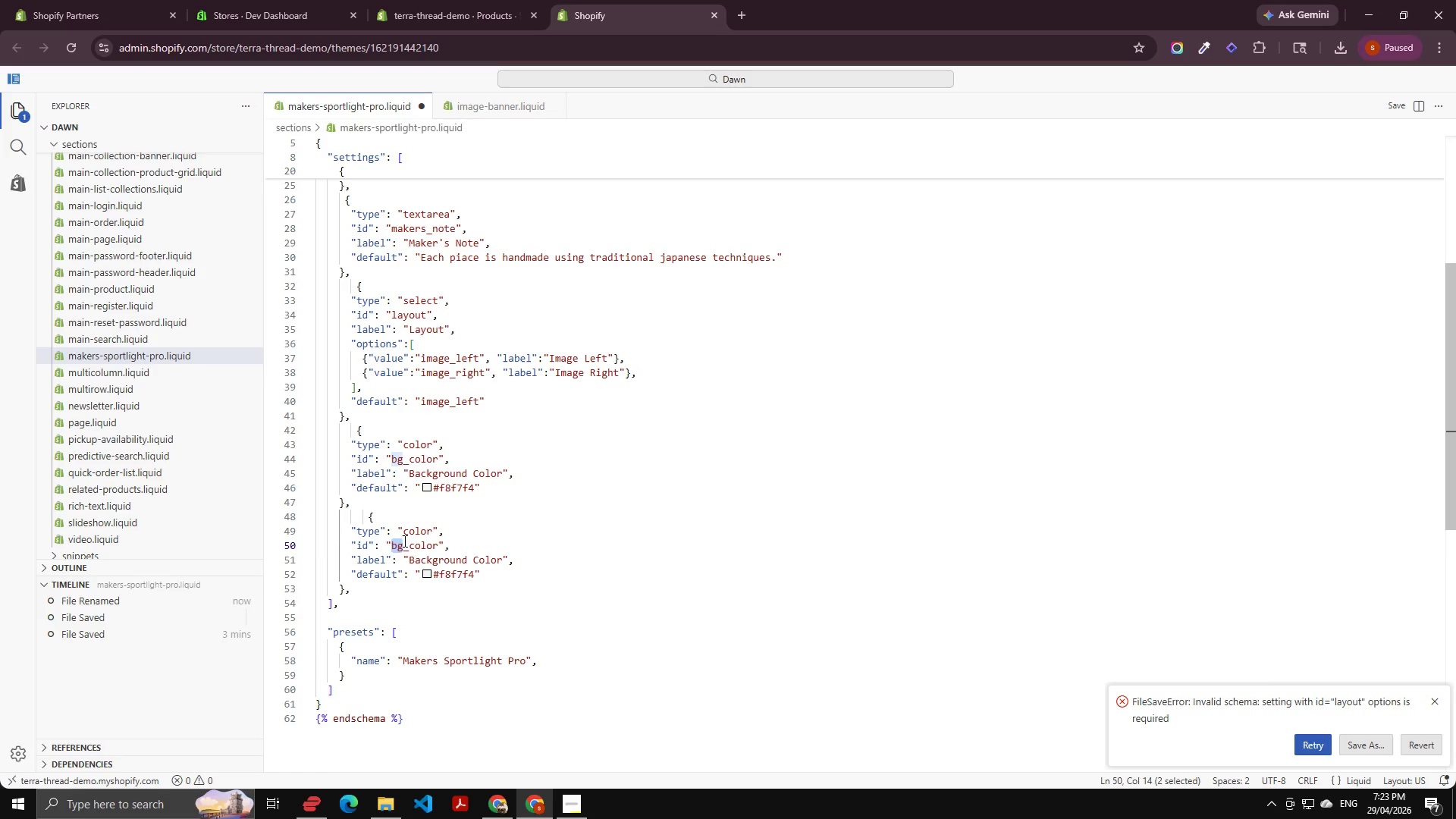 
type(tet)
 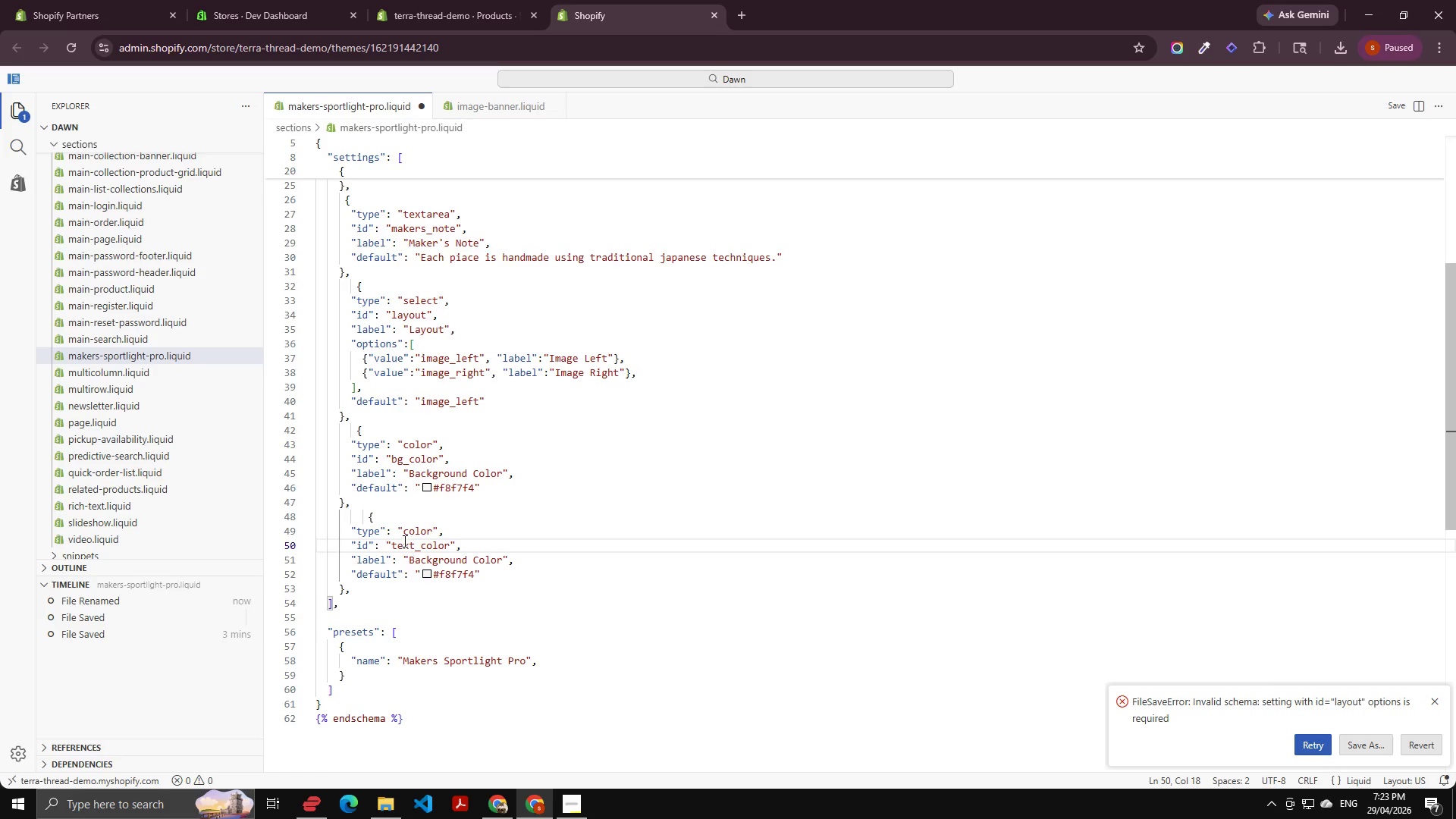 
hold_key(key=X, duration=0.41)
 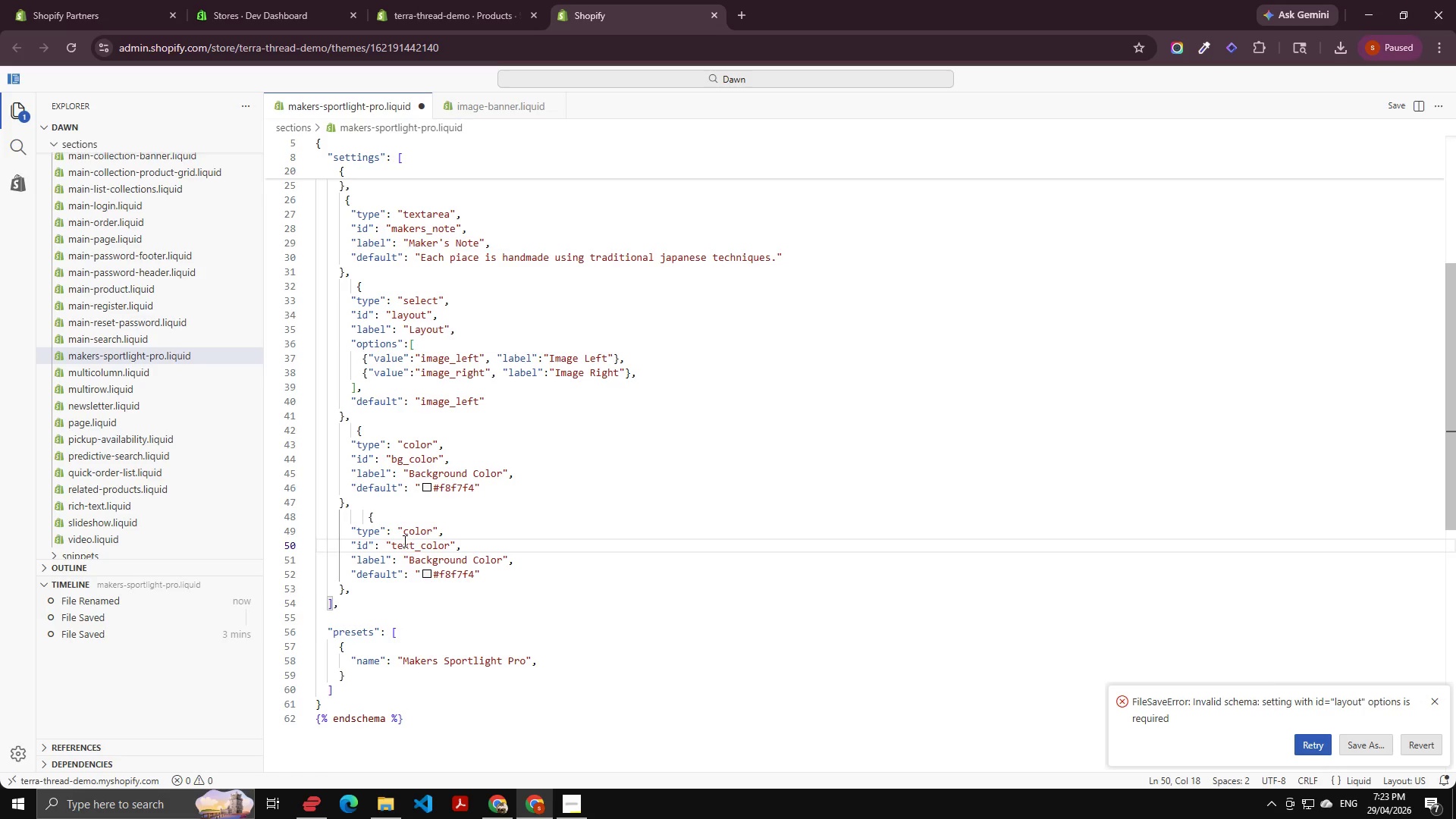 
key(ArrowDown)
 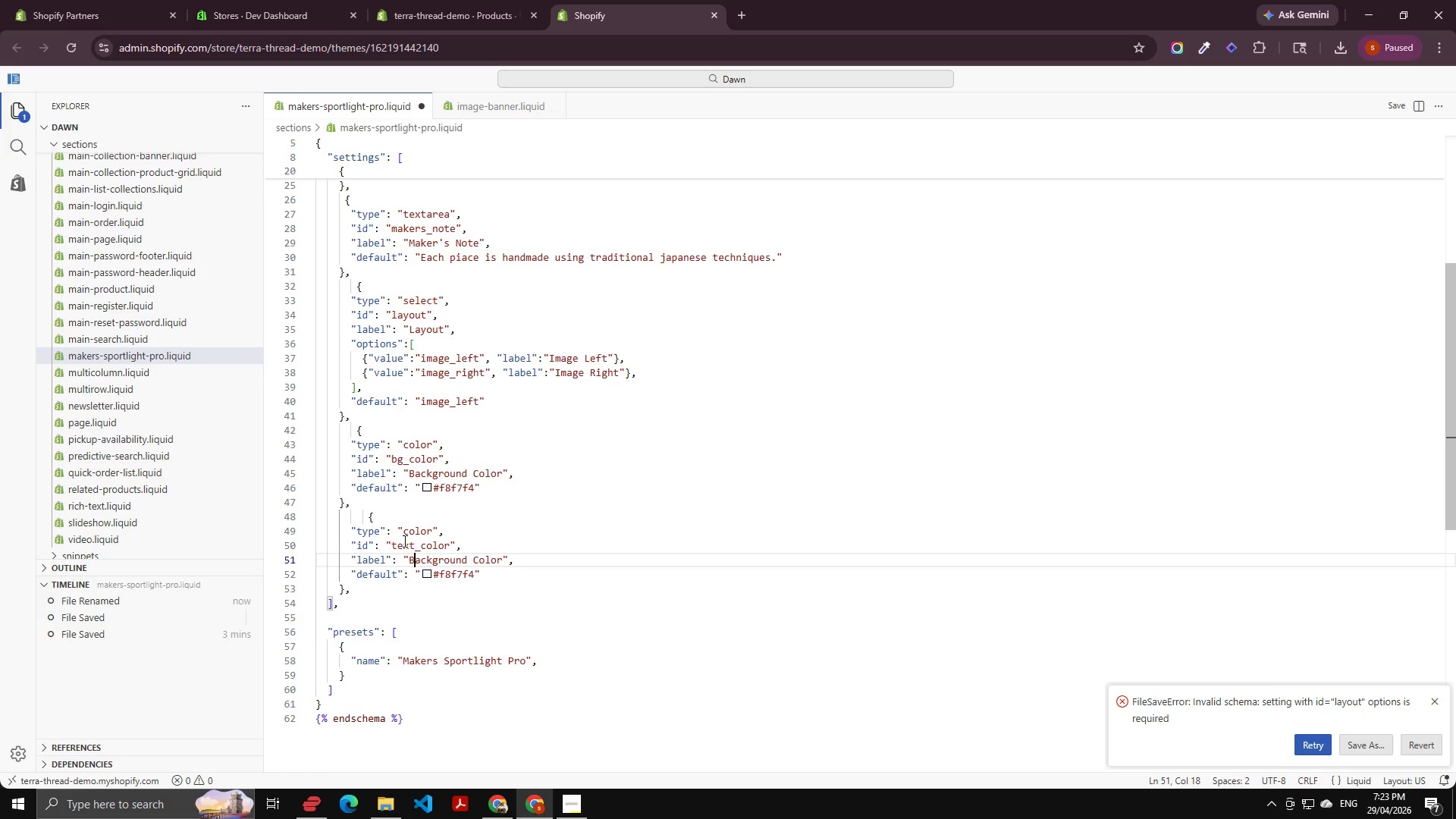 
key(ArrowLeft)
 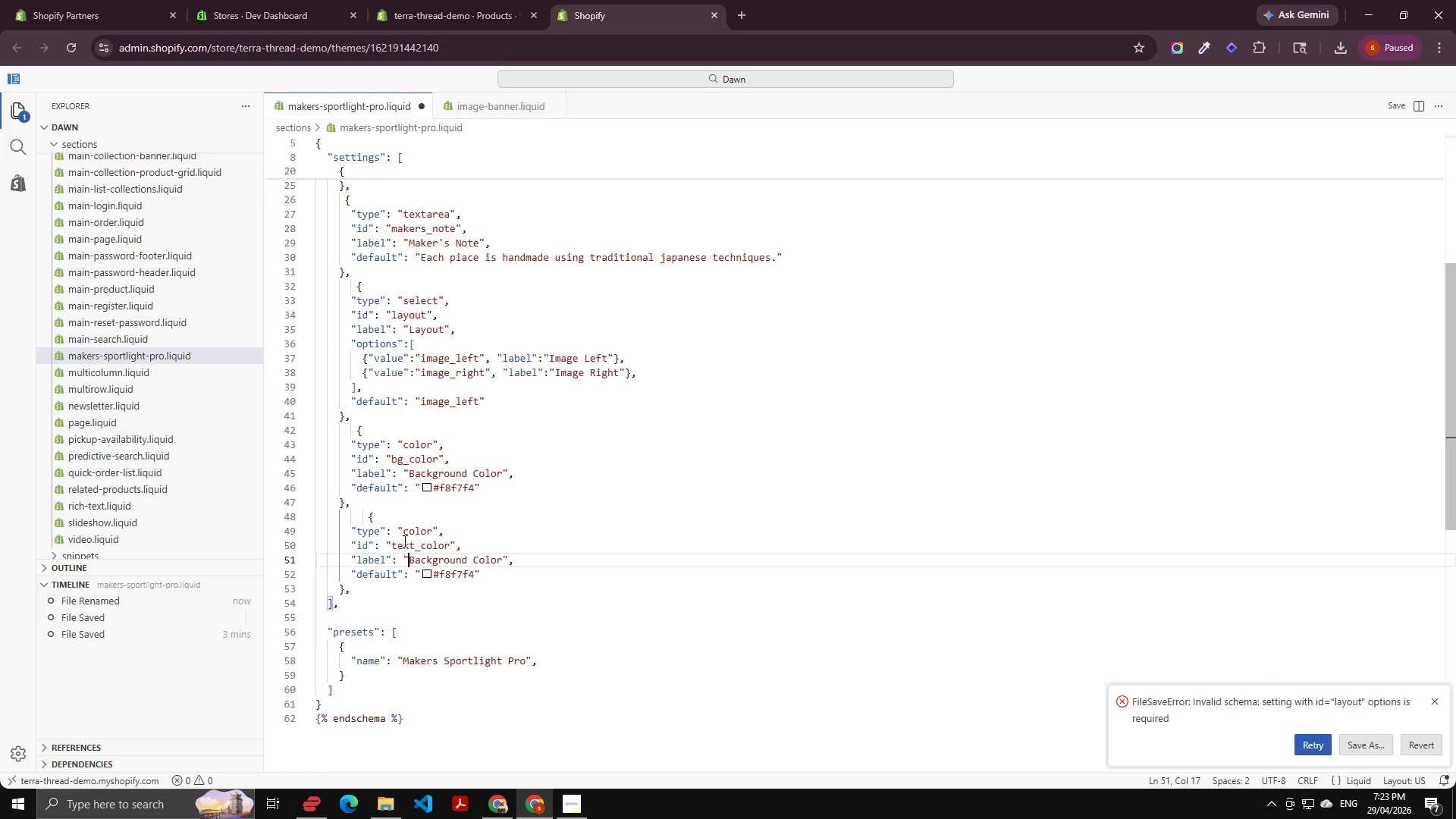 
key(Control+Shift+ArrowRight)
 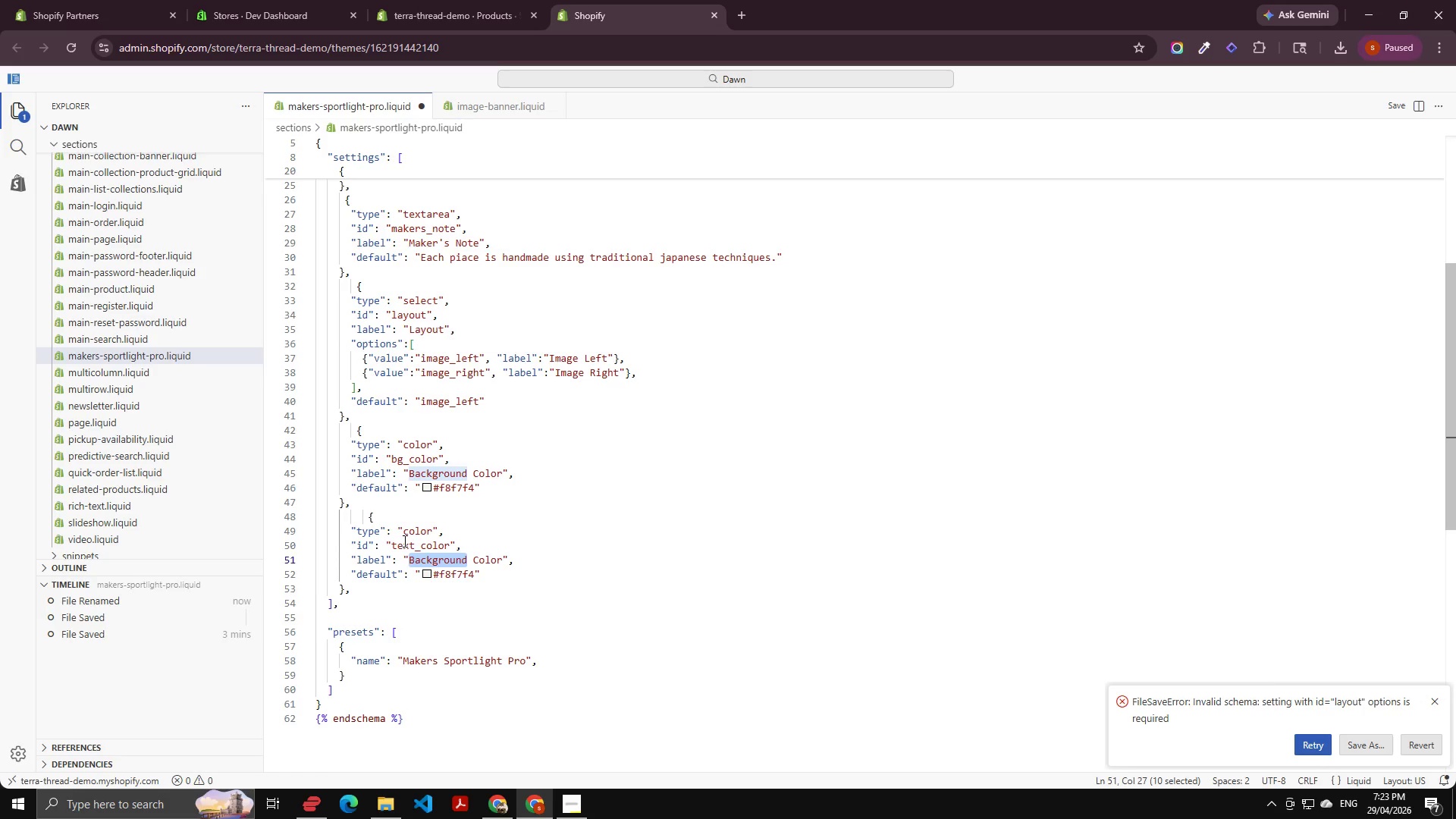 
type(Text)
 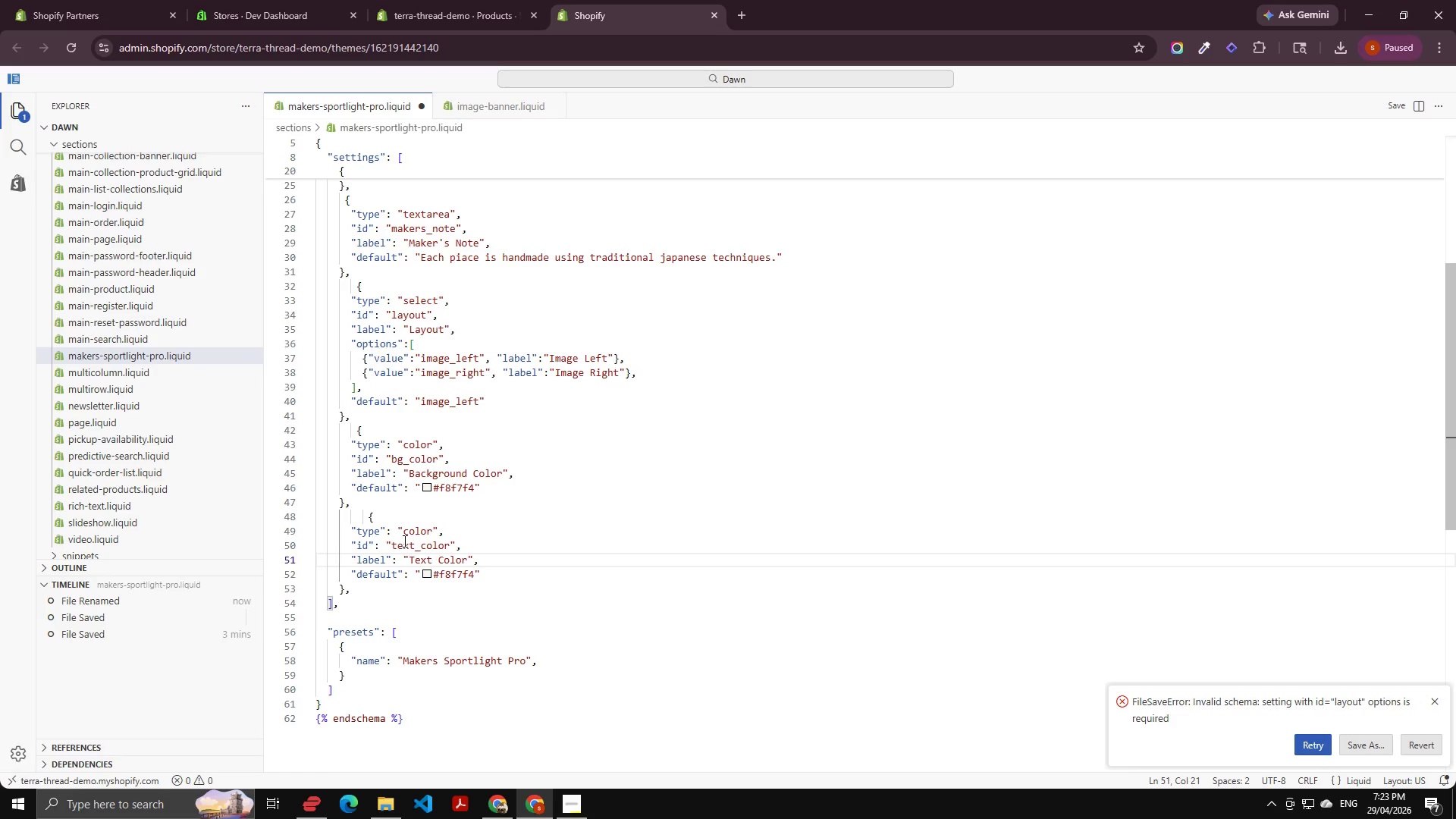 
key(ArrowDown)
 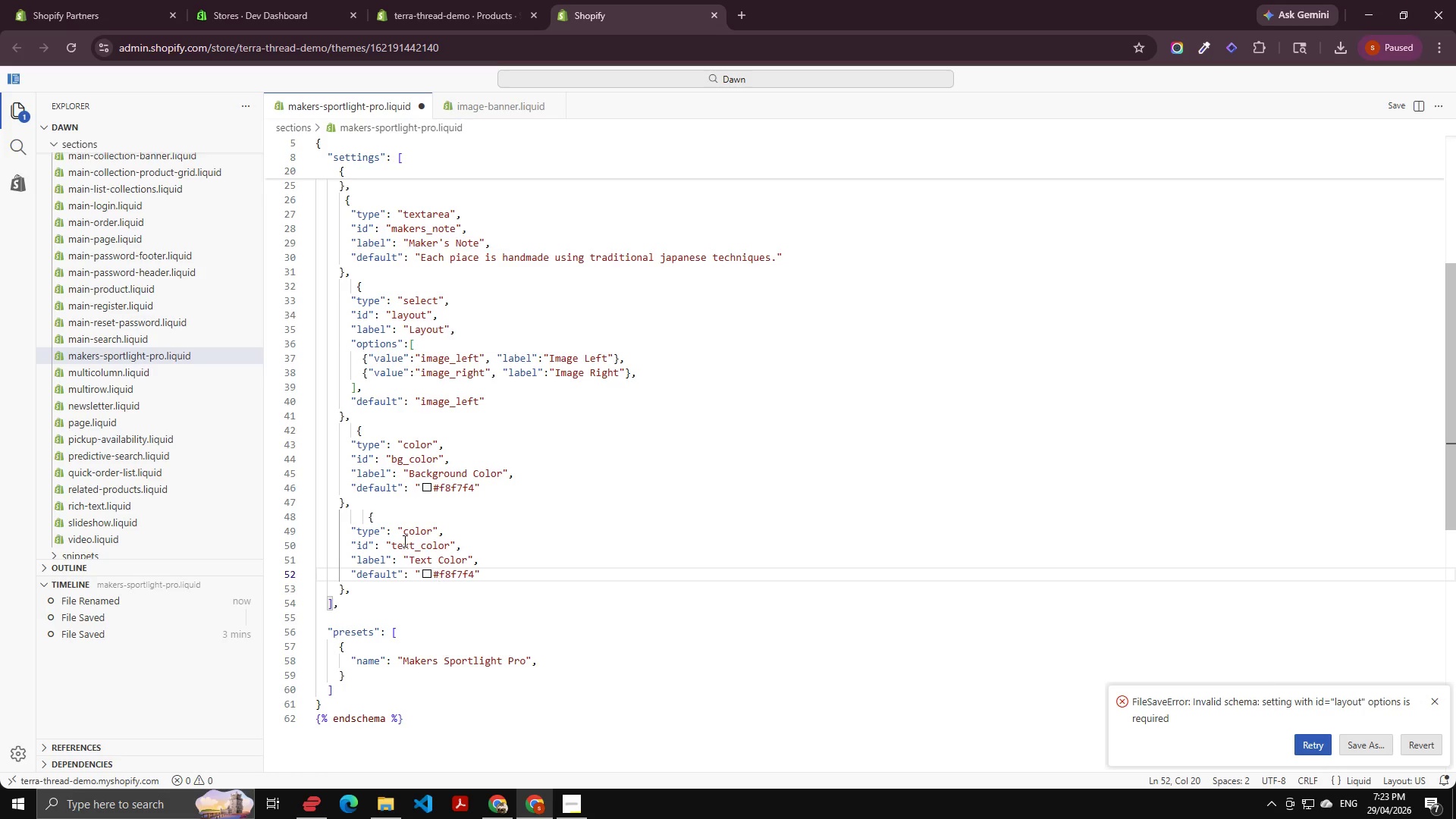 
key(Control+Shift+ArrowRight)
 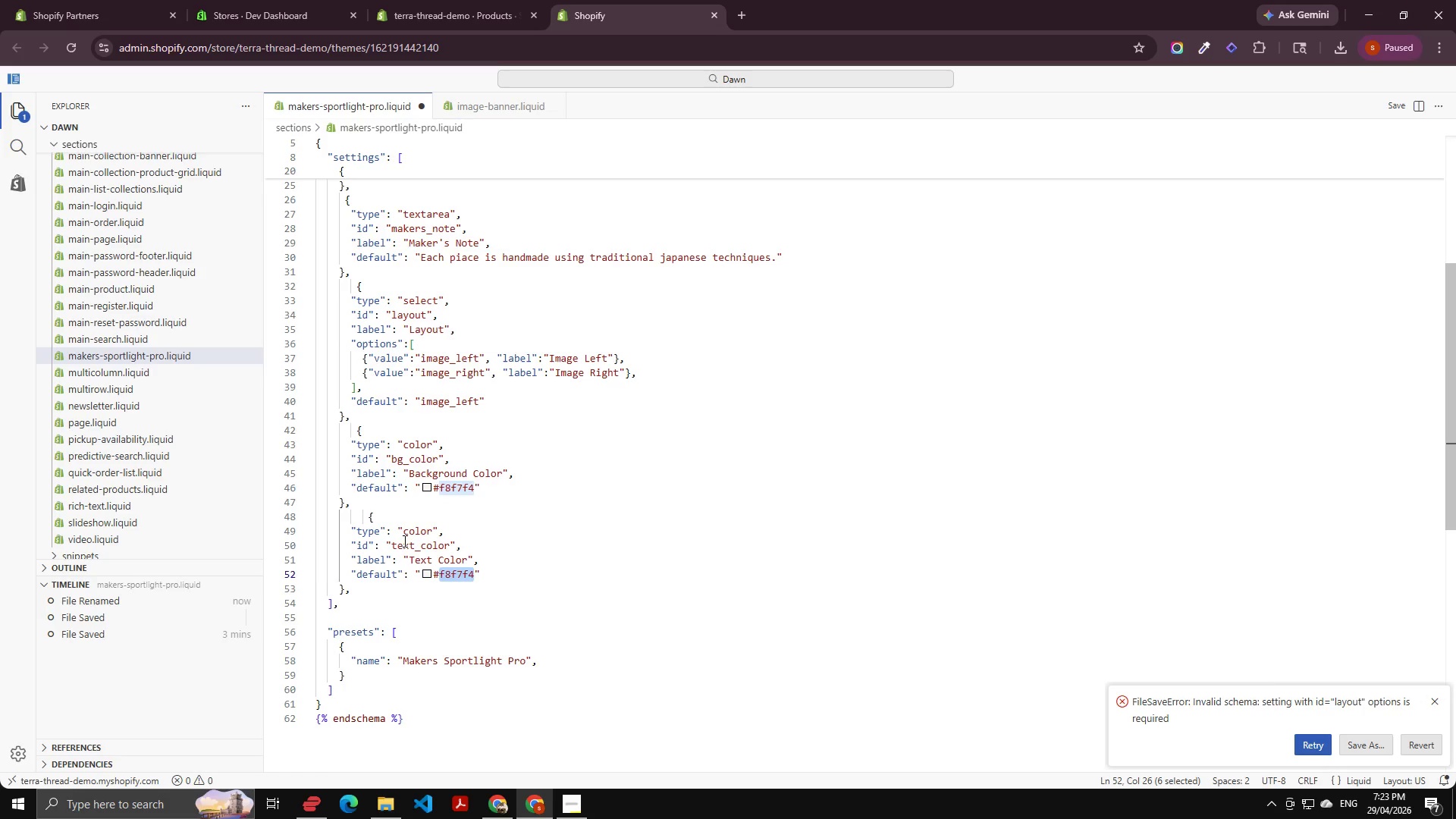 
key(Numpad1)
 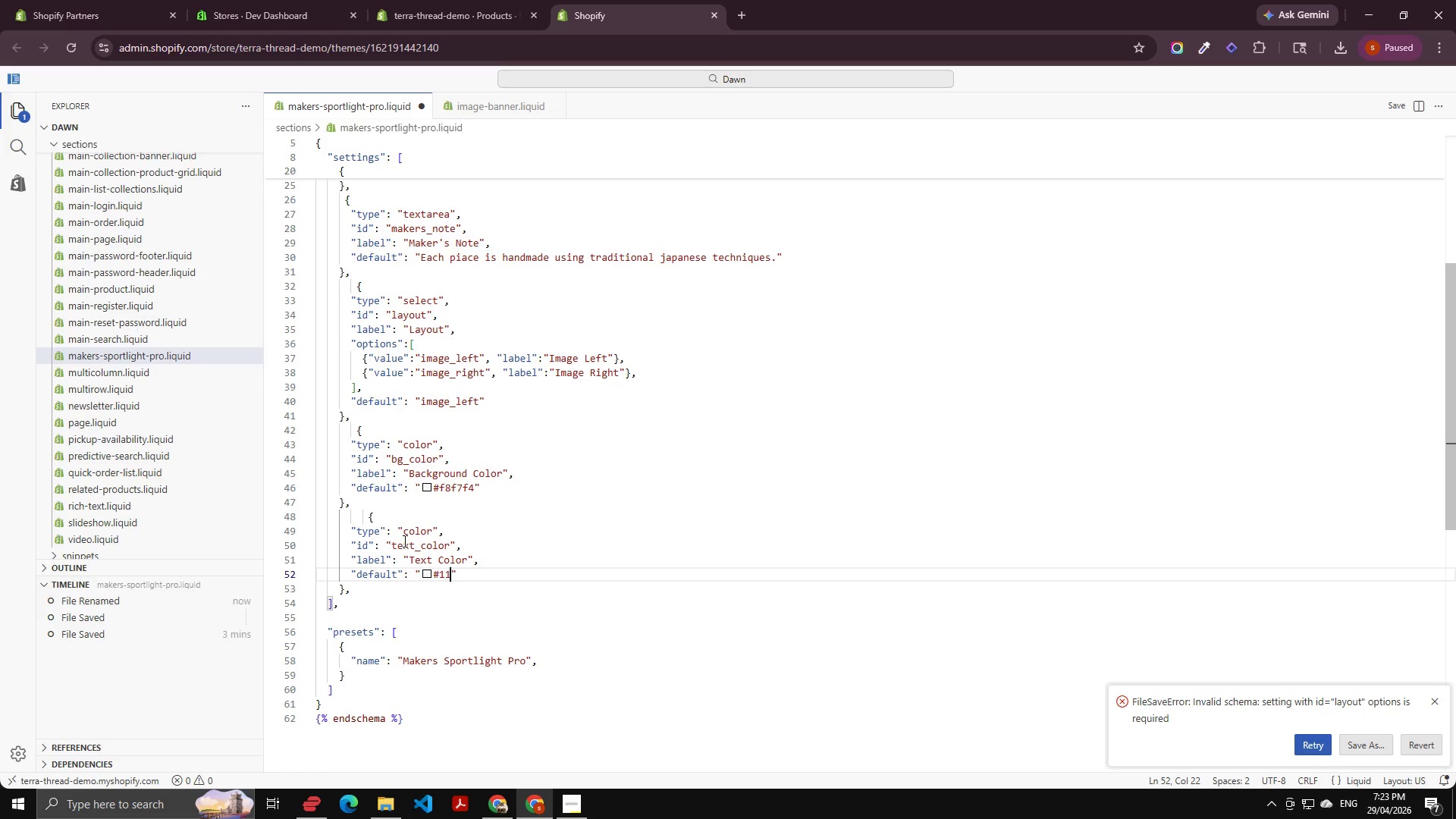 
key(Numpad1)
 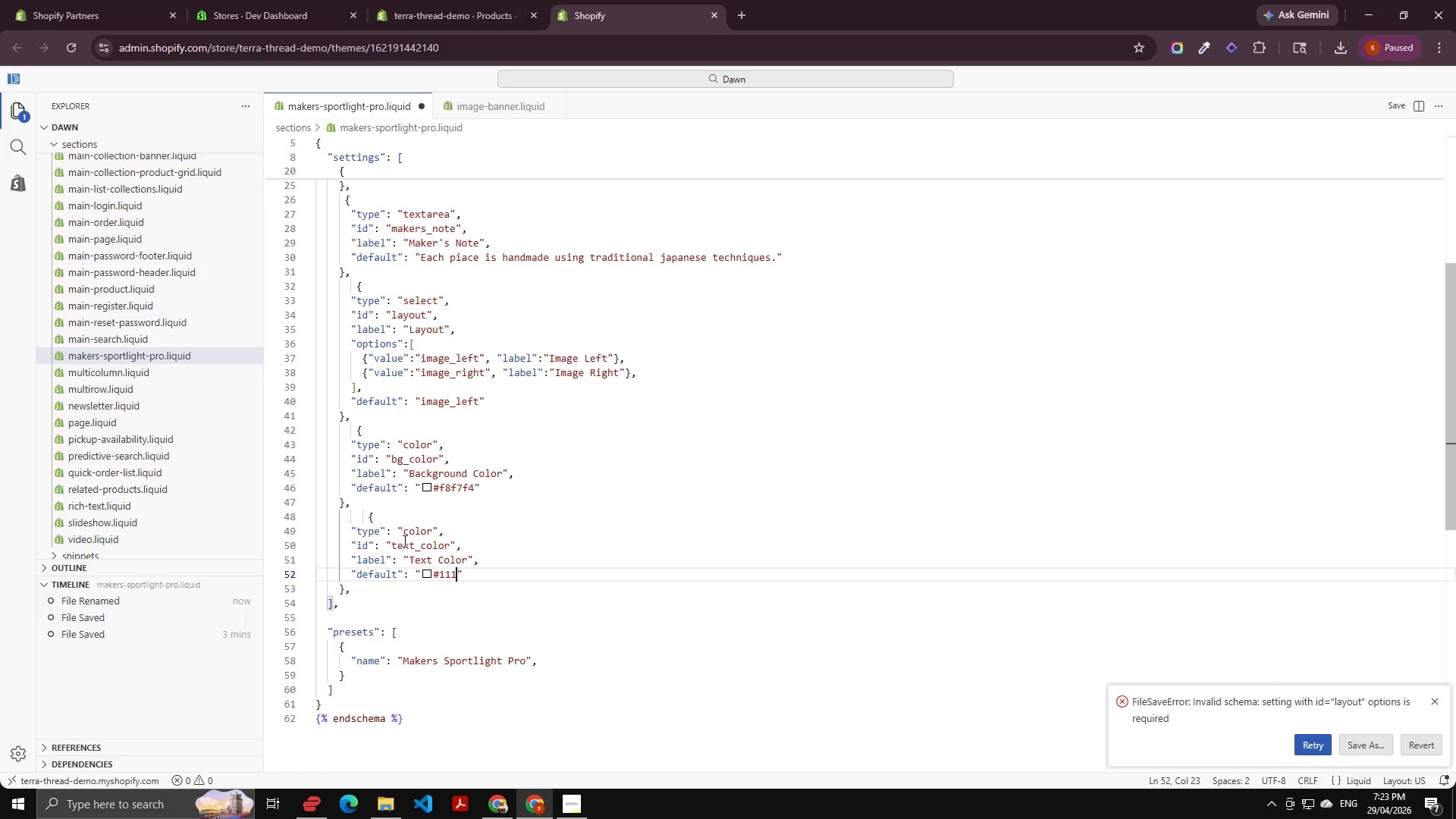 
key(Numpad1)
 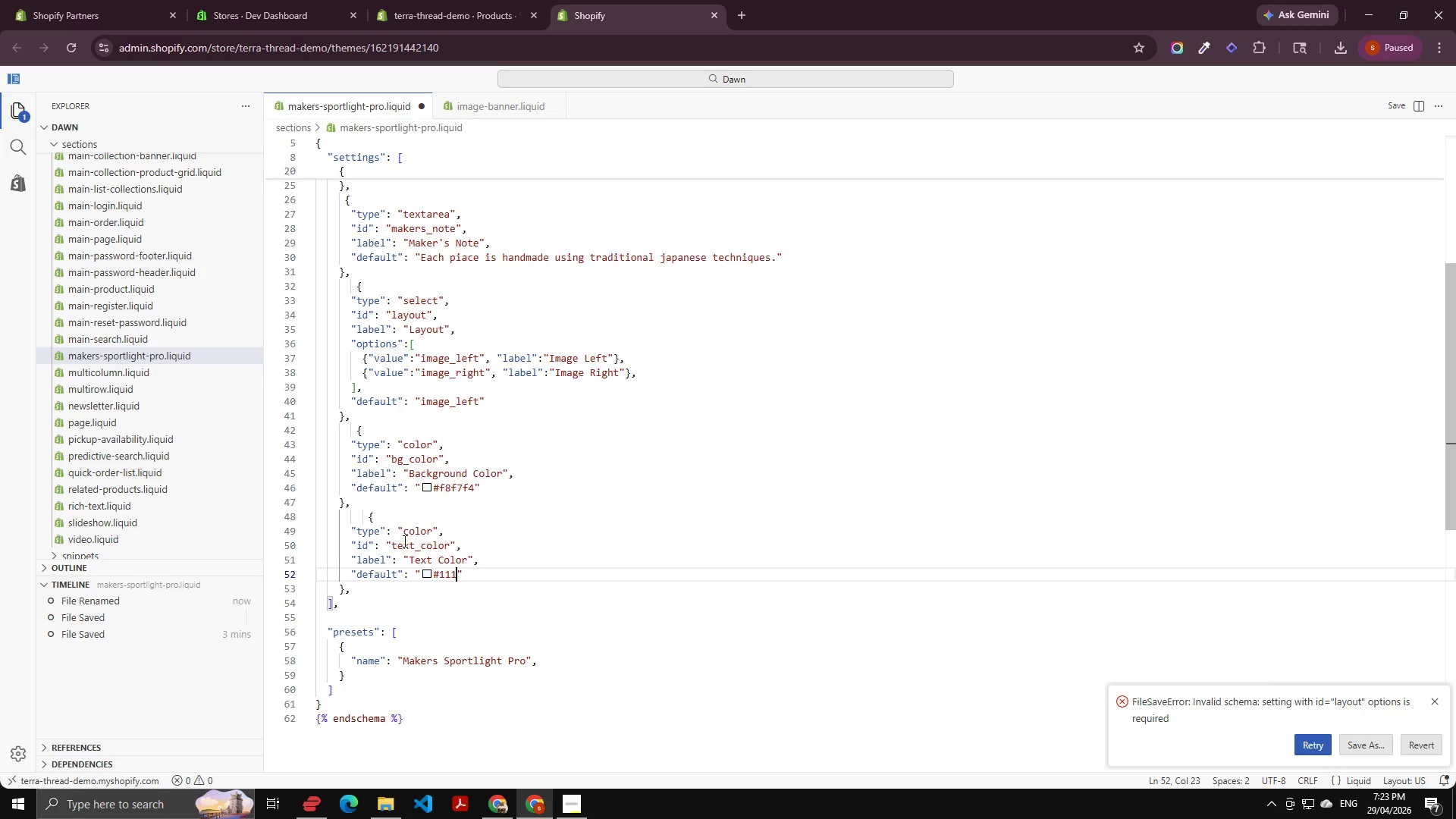 
key(Numpad1)
 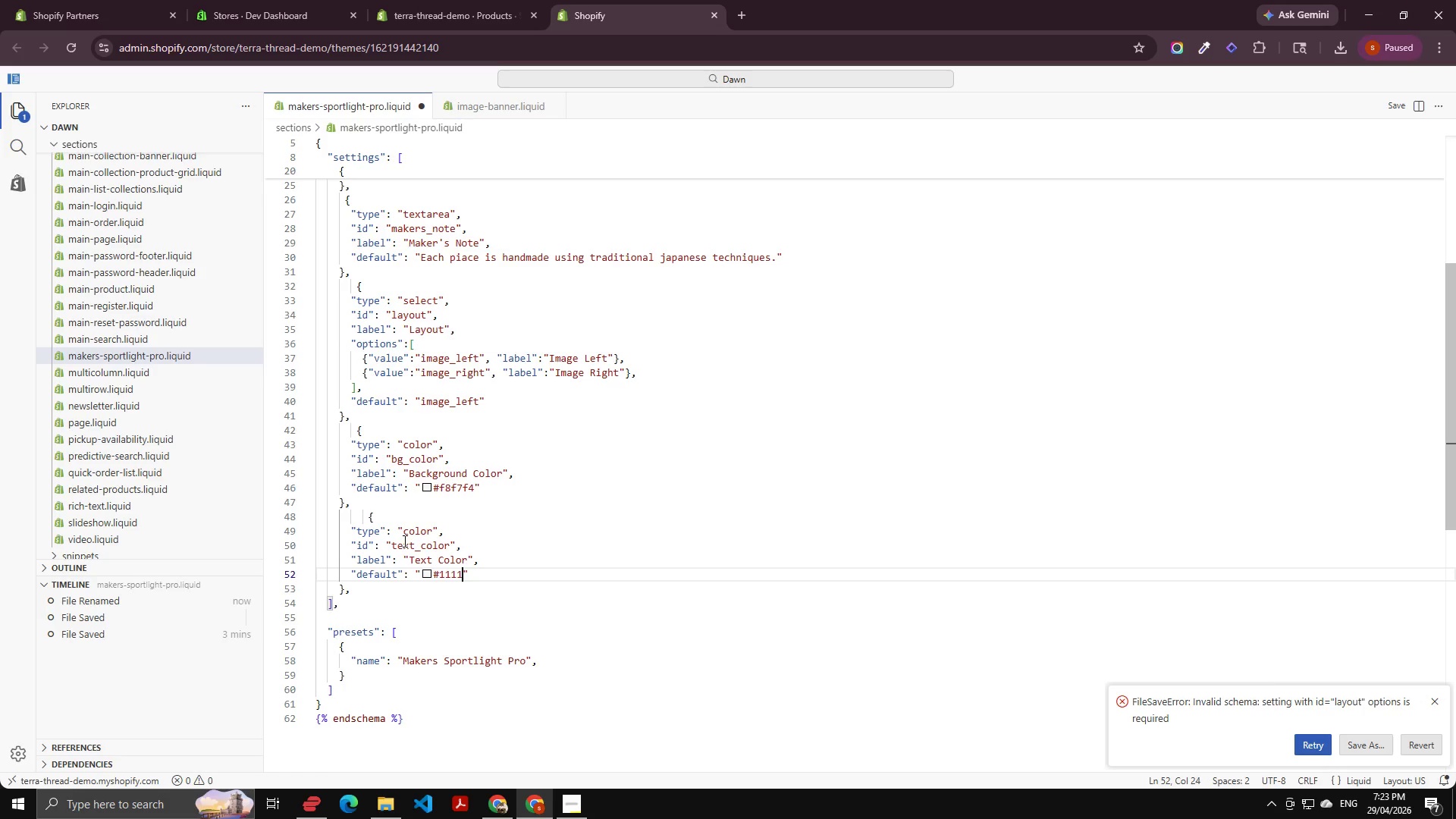 
key(Numpad1)
 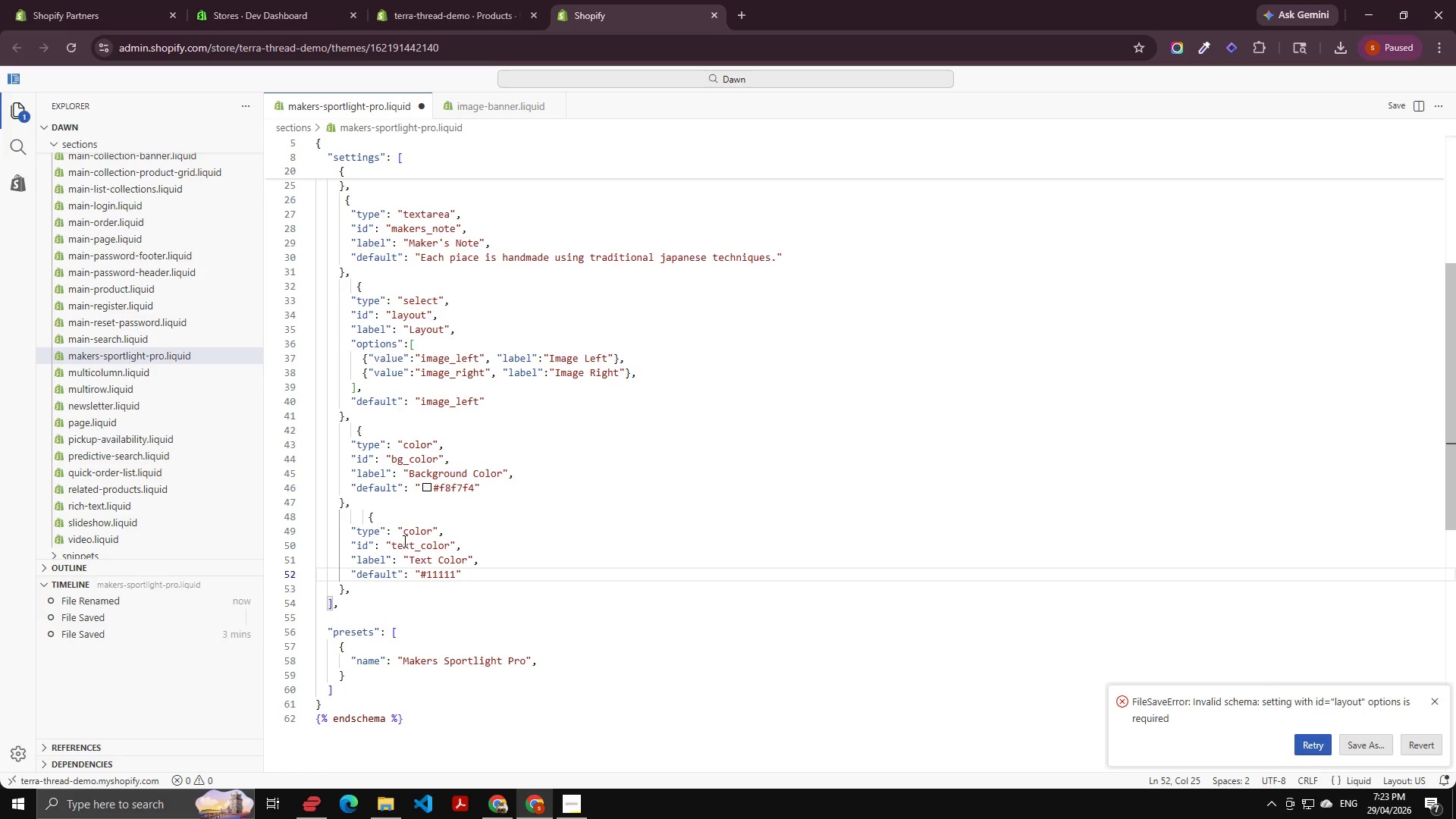 
key(Numpad1)
 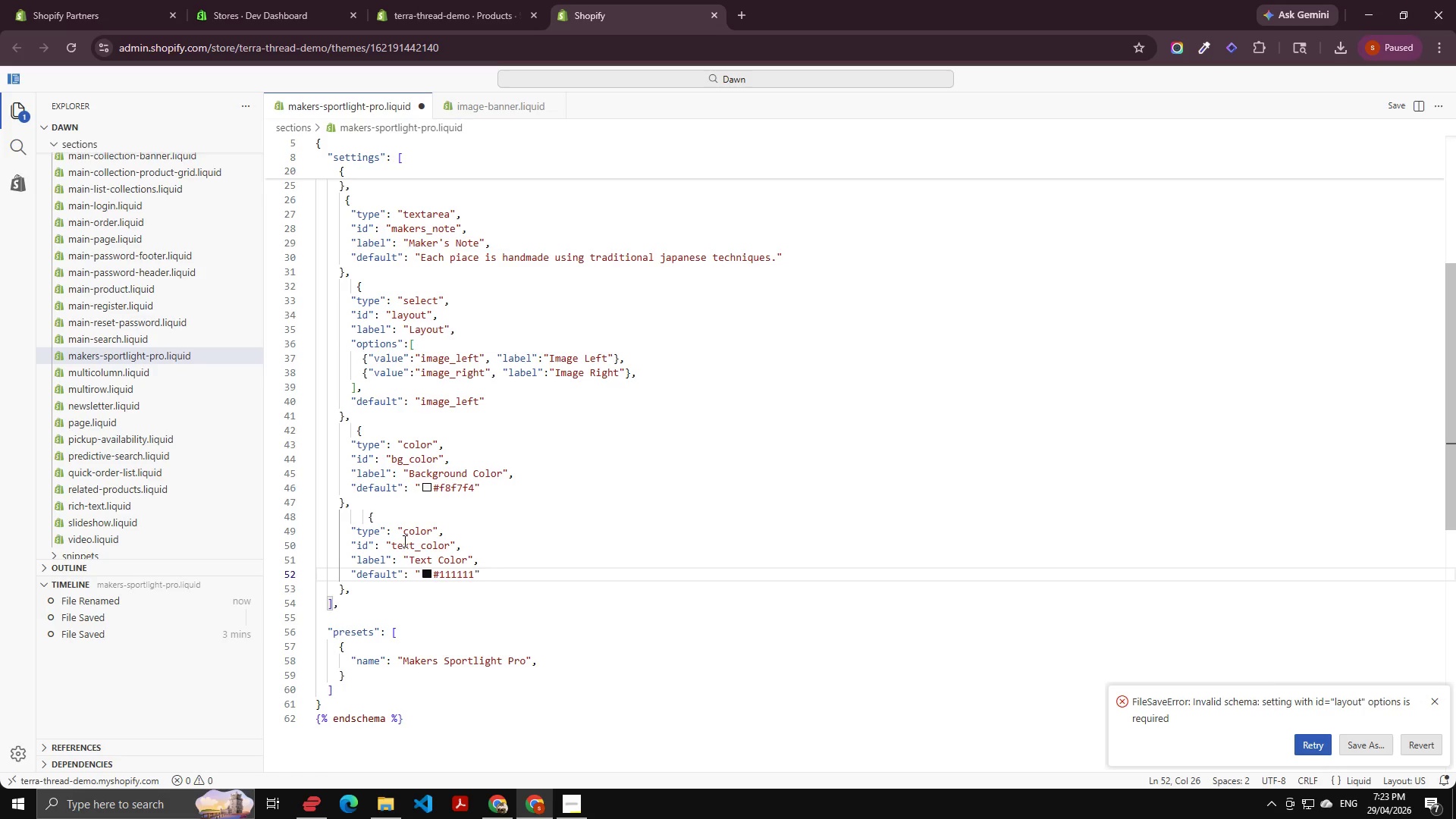 
scroll: coordinate [336, 531], scroll_direction: down, amount: 1.0
 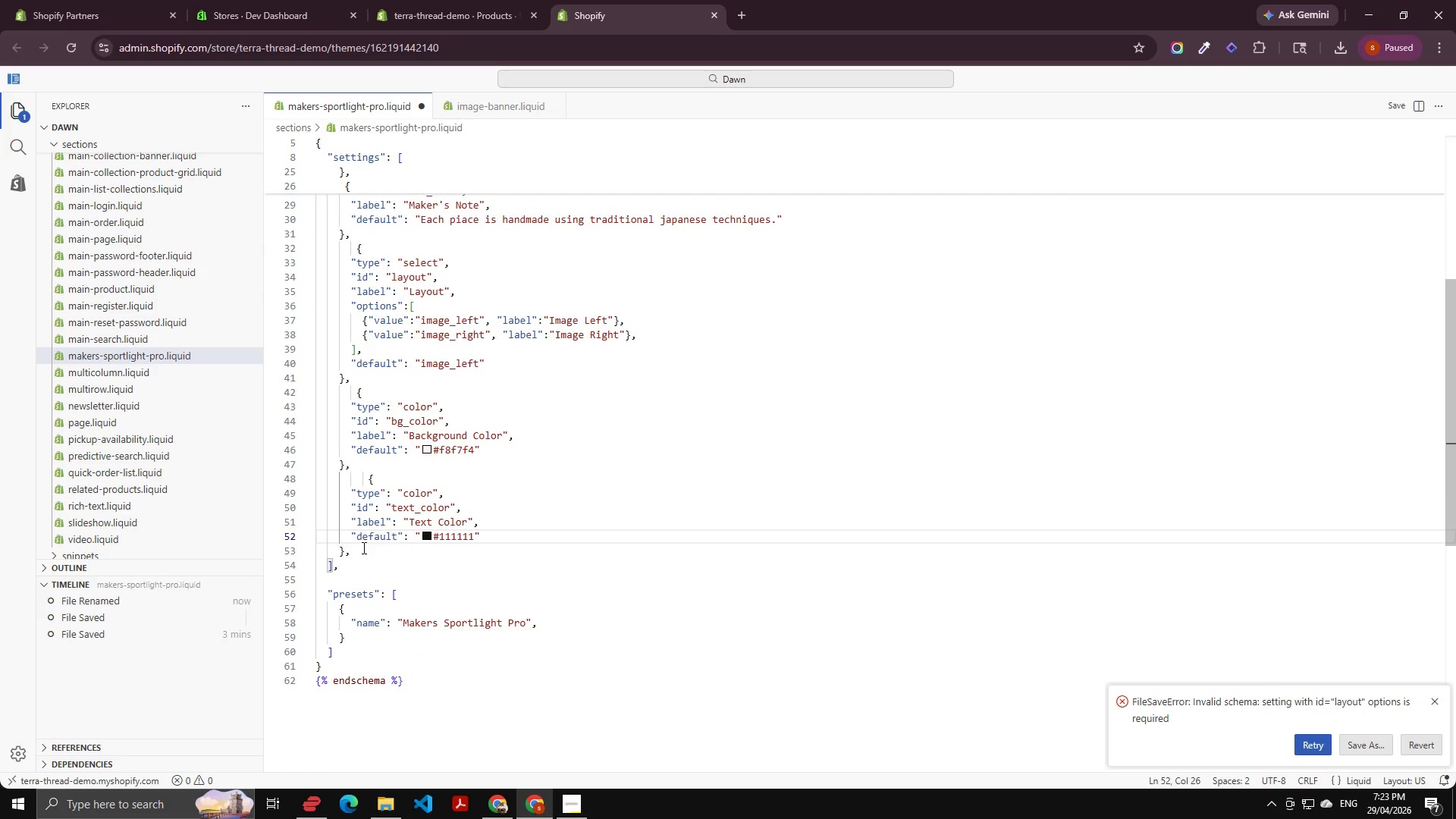 
left_click_drag(start_coordinate=[362, 548], to_coordinate=[327, 484])
 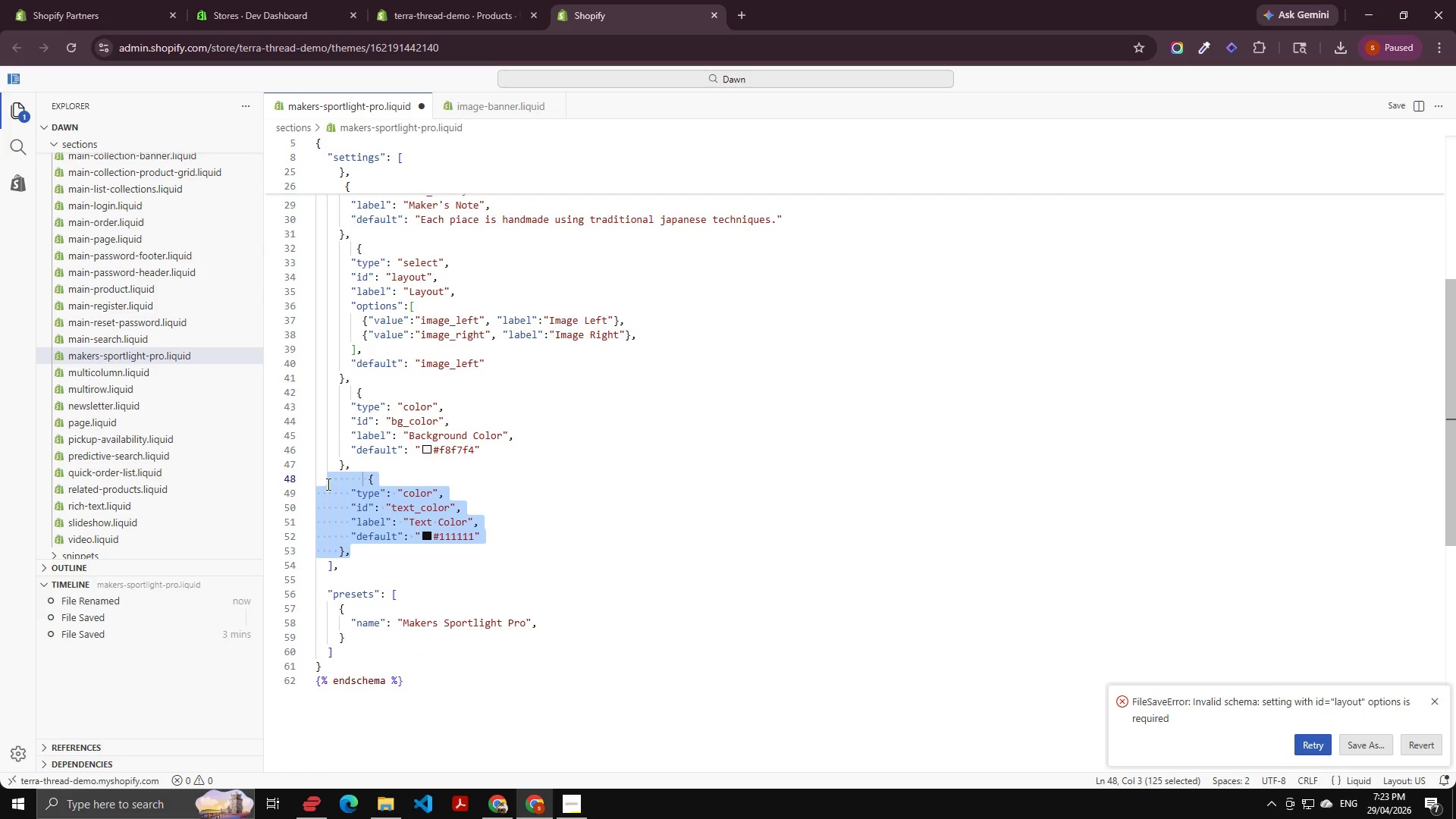 
key(Control+C)
 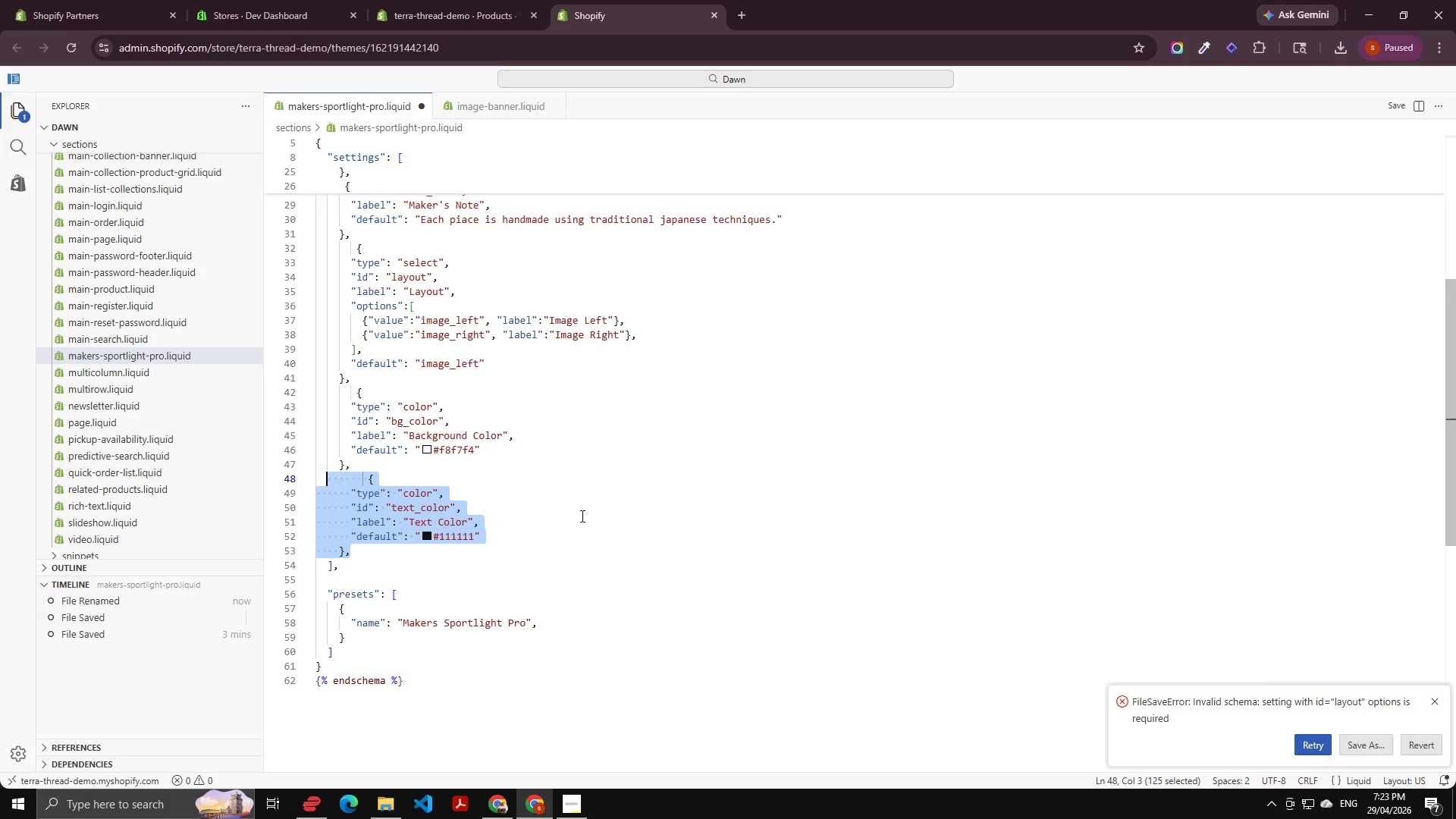 
key(Control+C)
 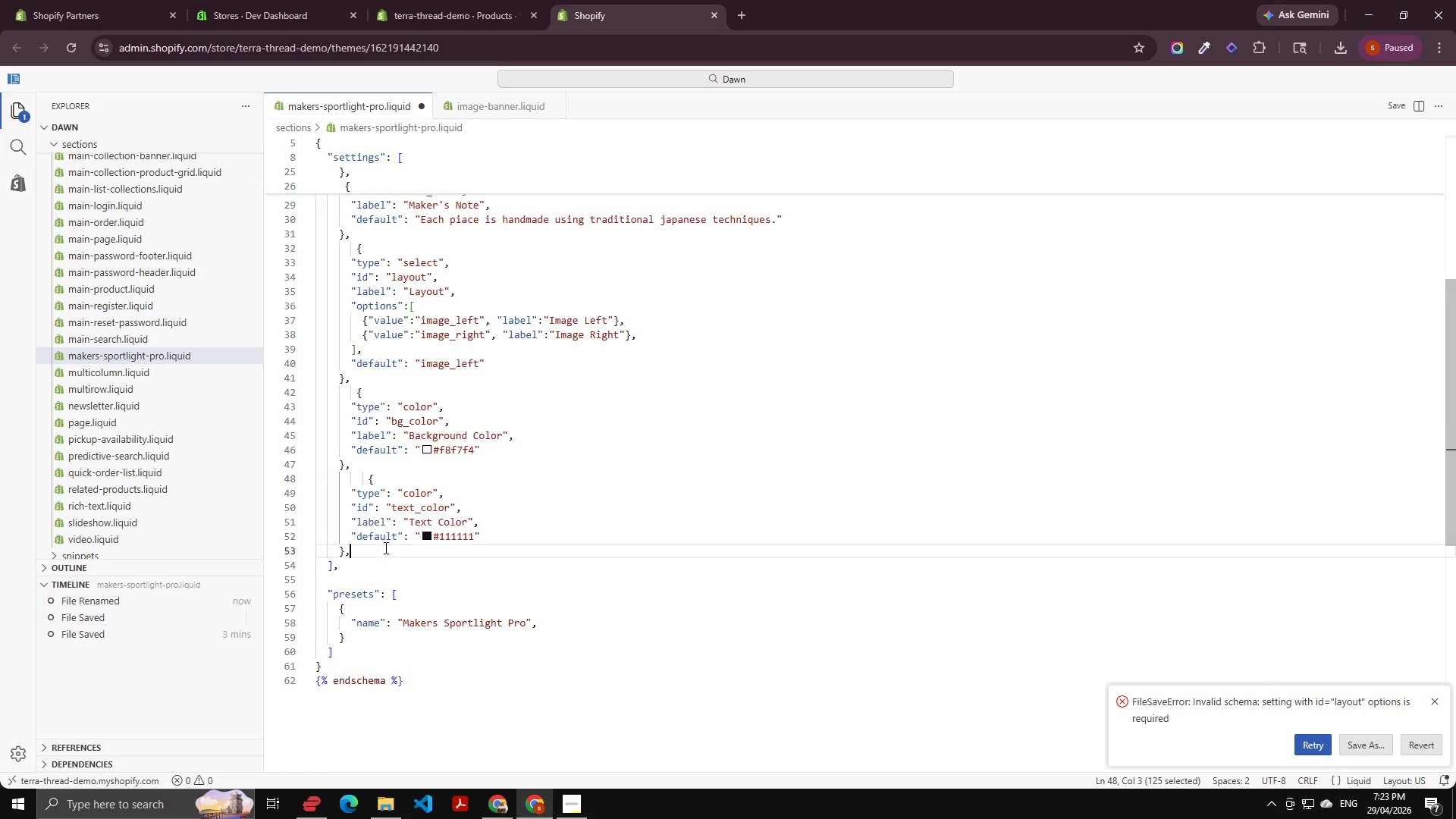 
left_click([384, 548])
 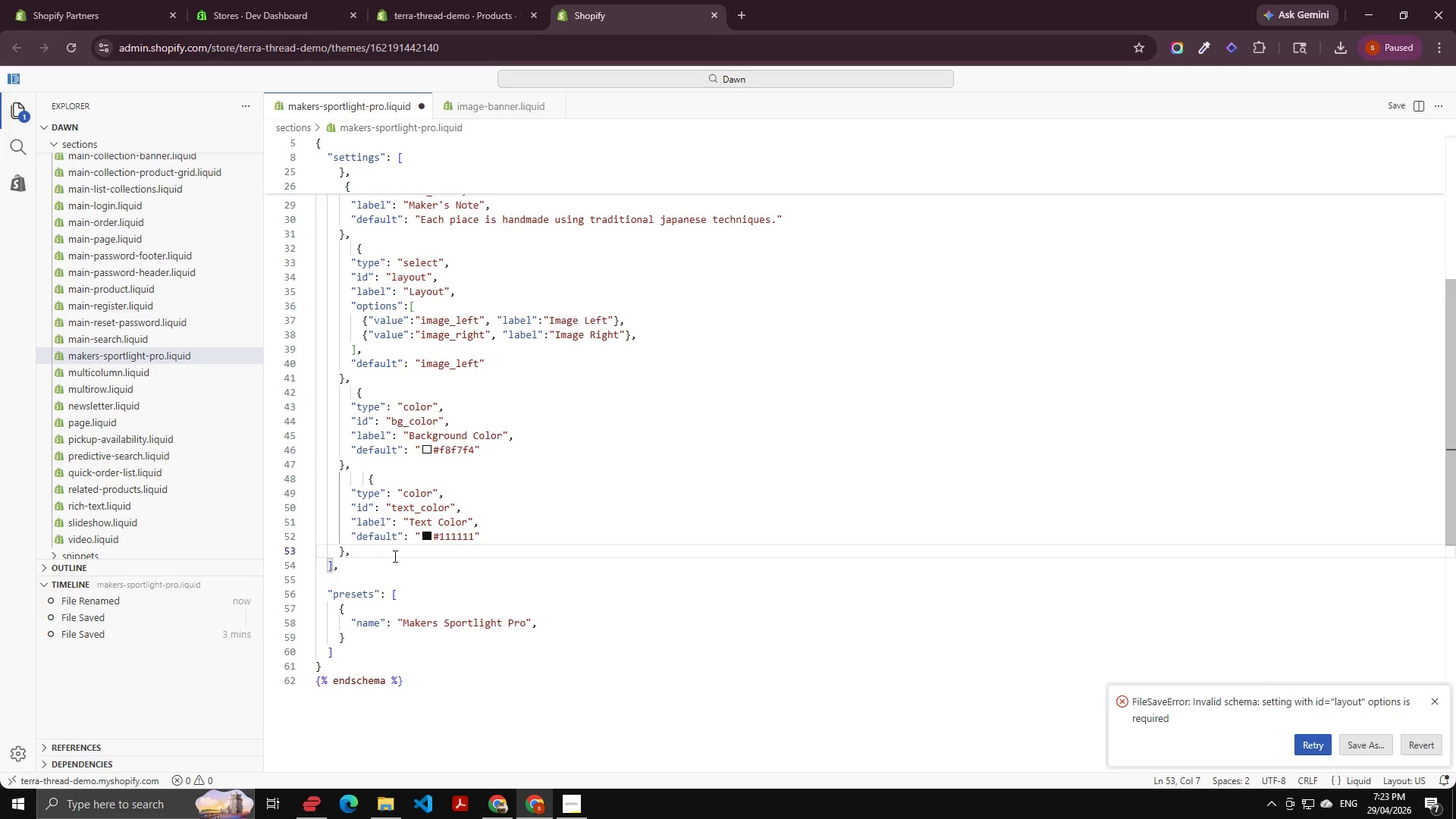 
key(Control+Enter)
 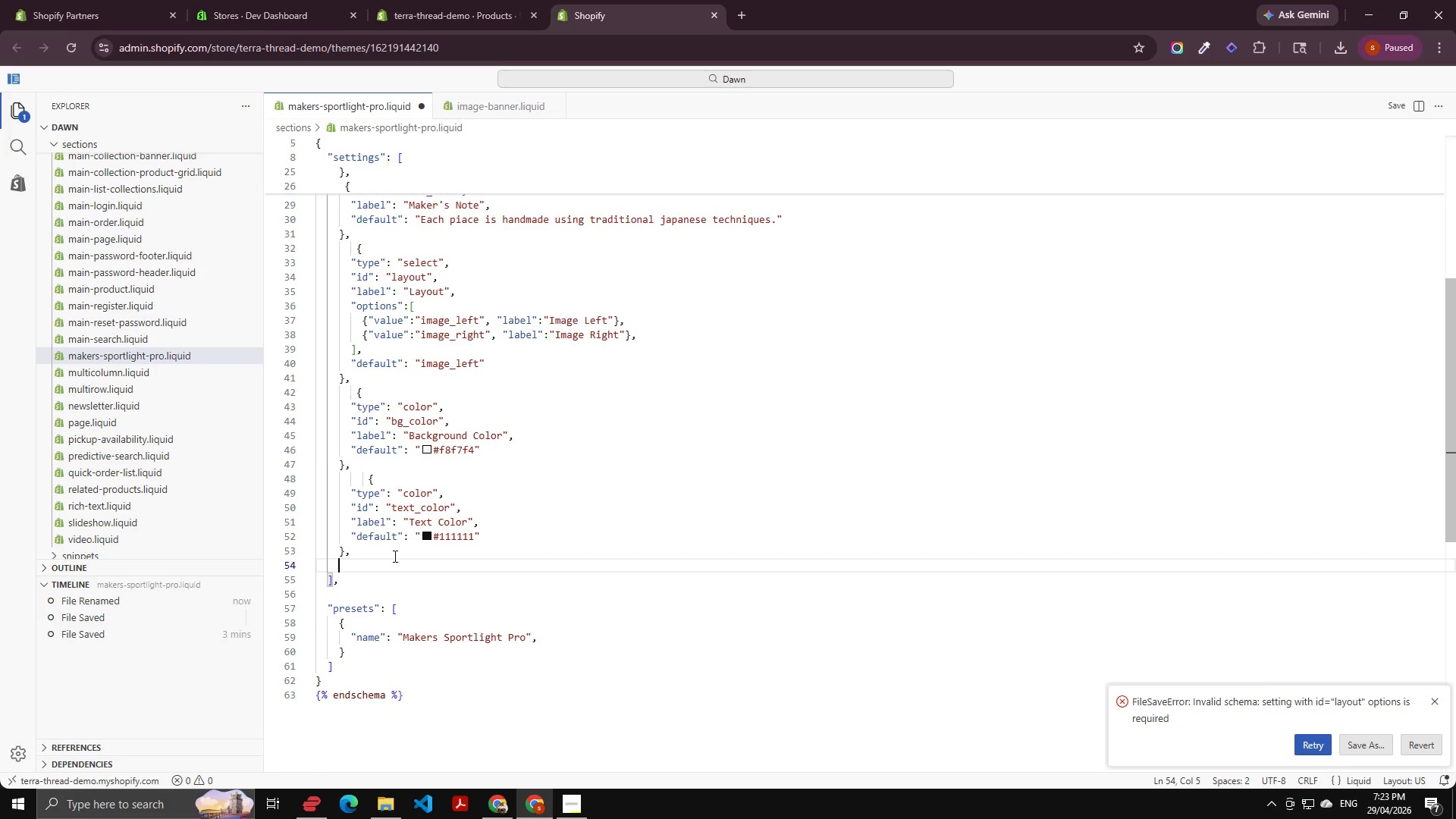 
key(Control+V)
 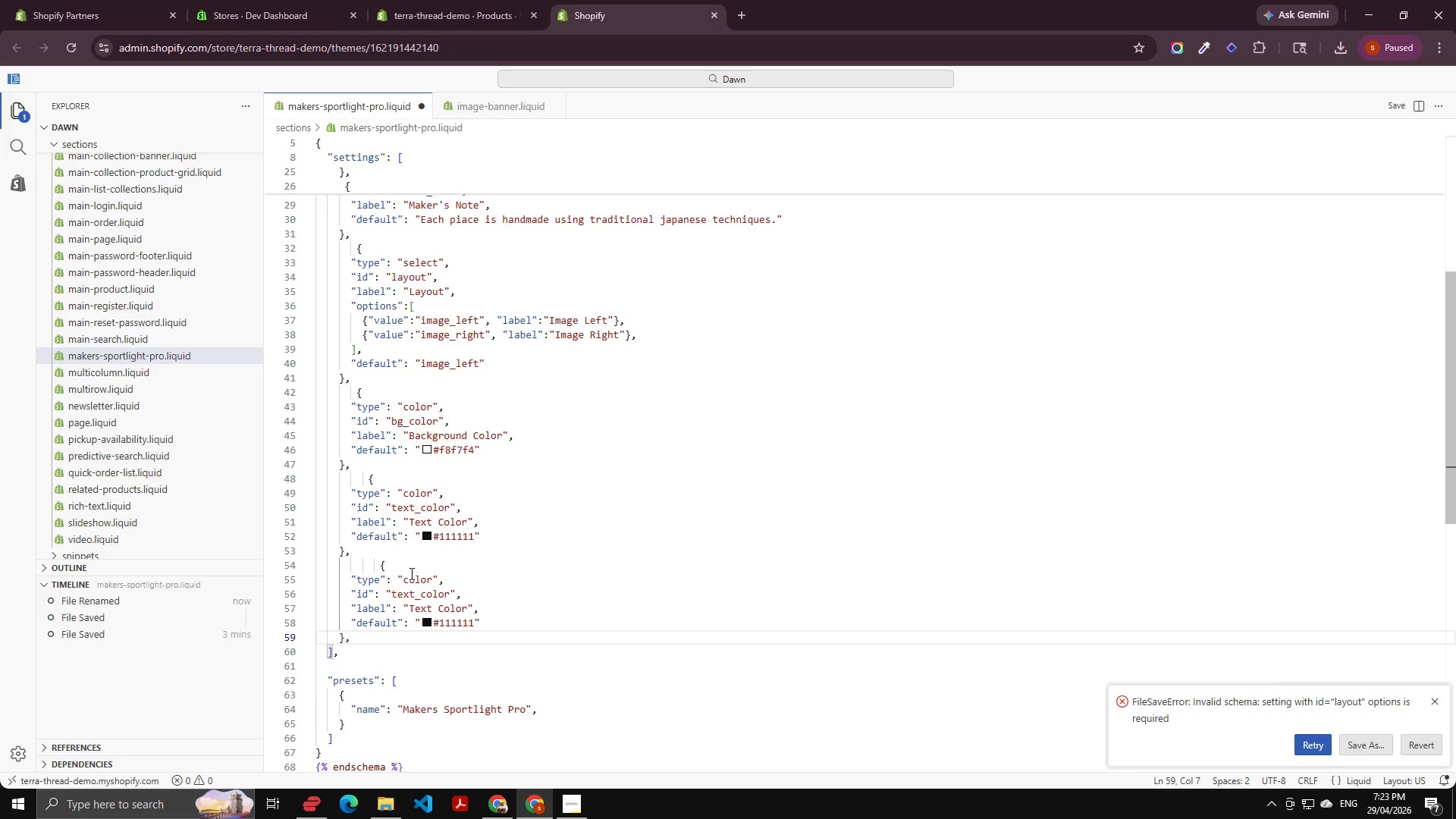 
double_click([419, 579])
 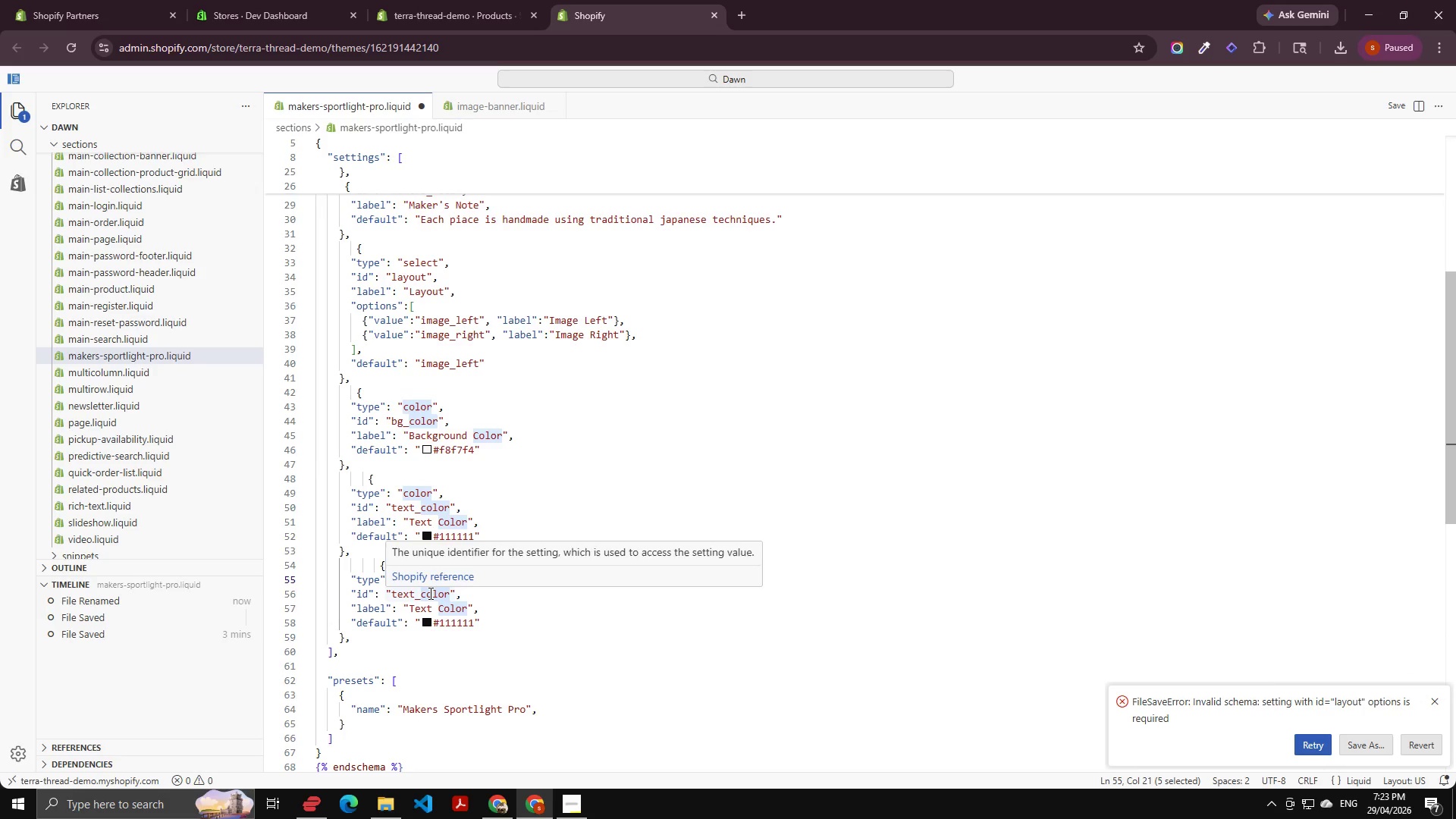 
type(text)
 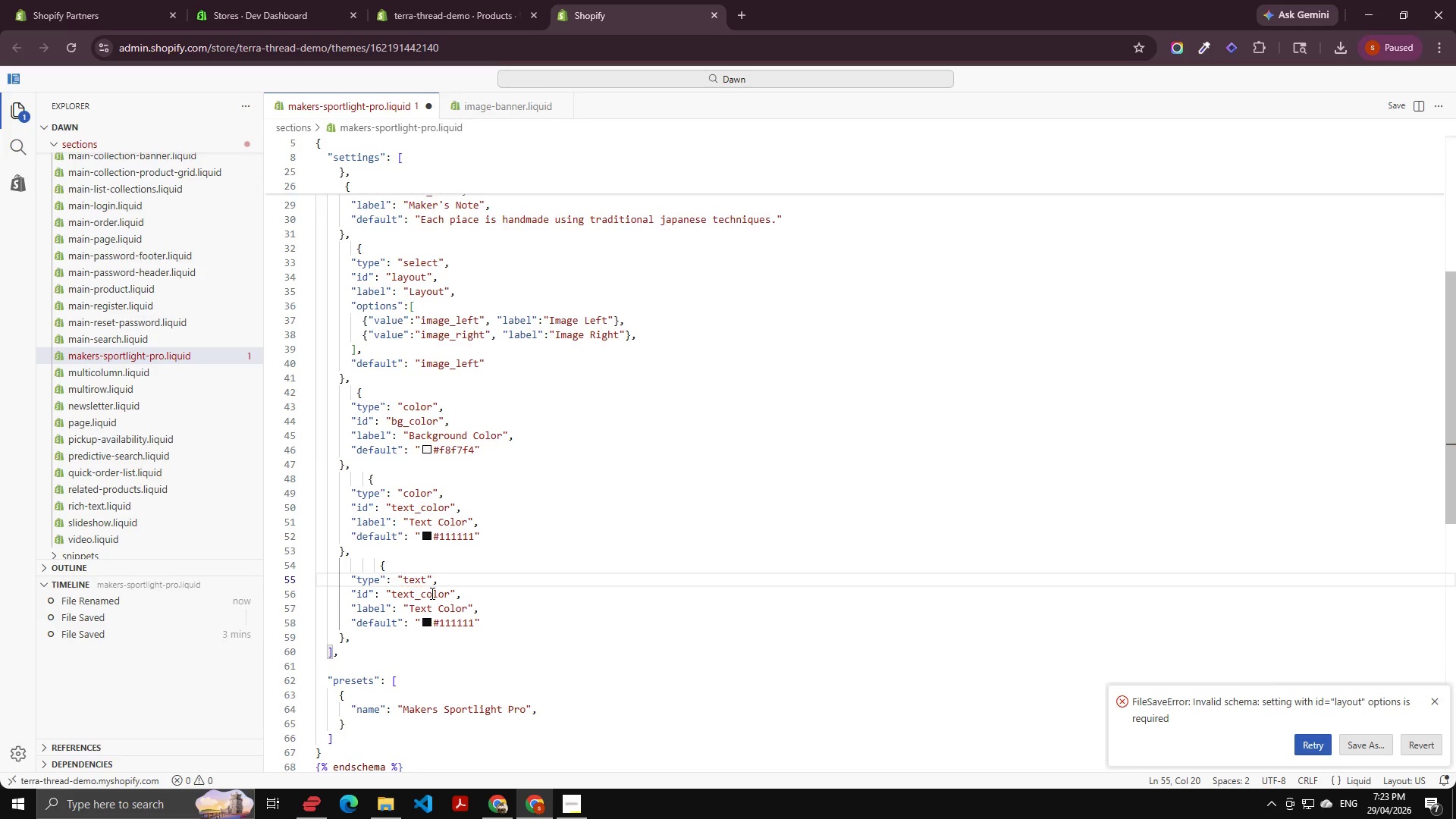 
key(ArrowDown)
 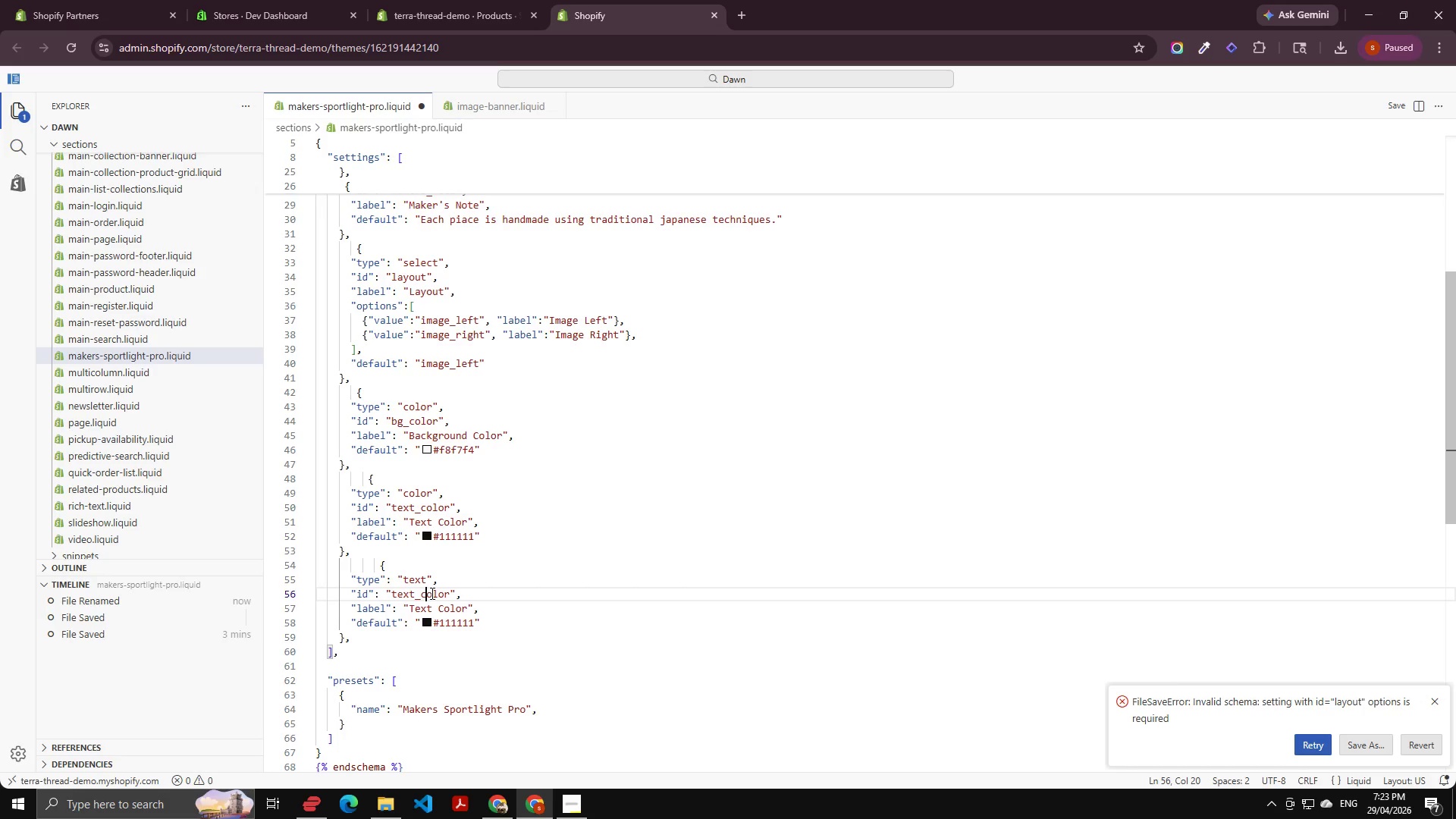 
key(ArrowLeft)
 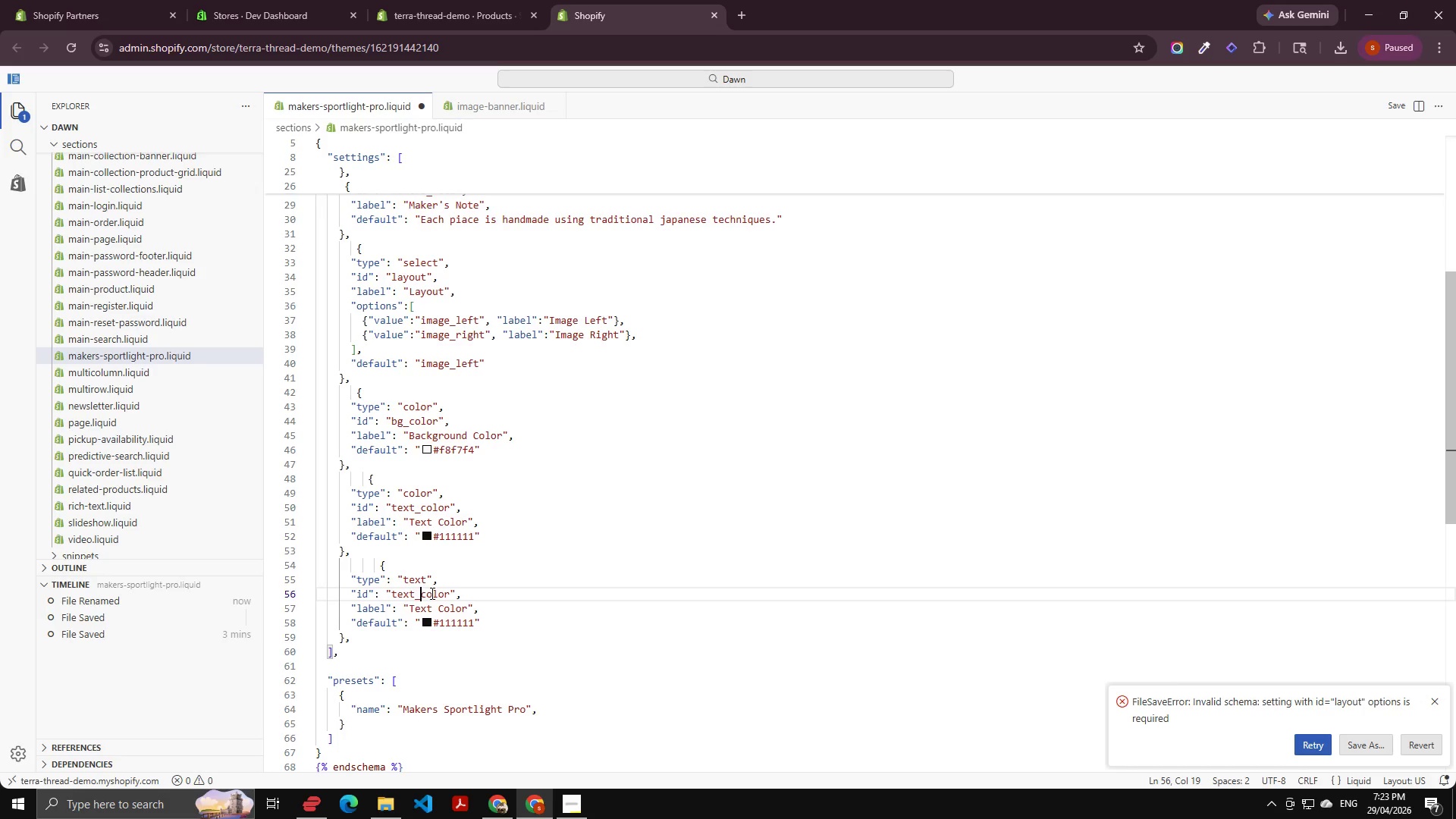 
key(ArrowLeft)
 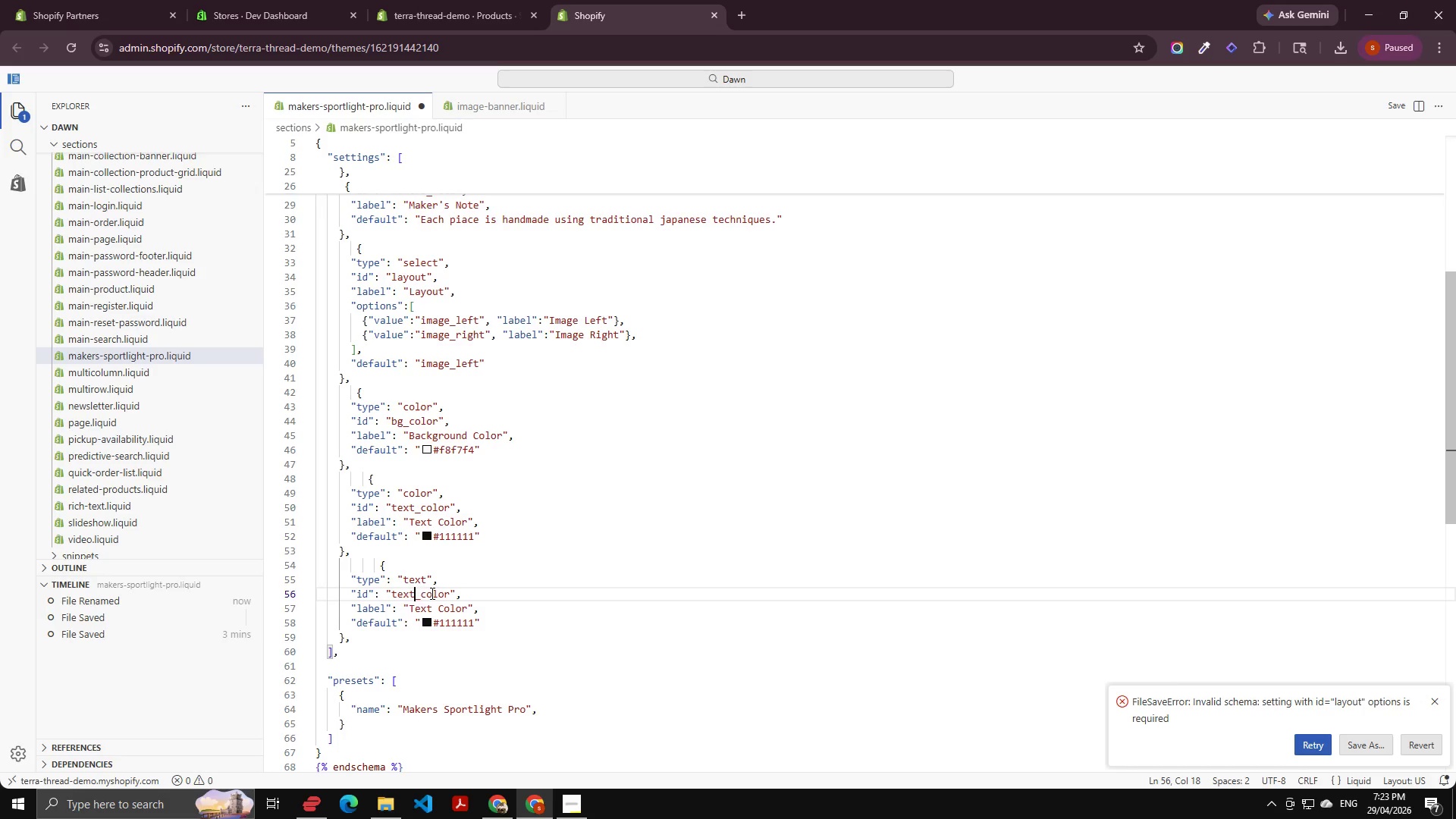 
key(ArrowLeft)
 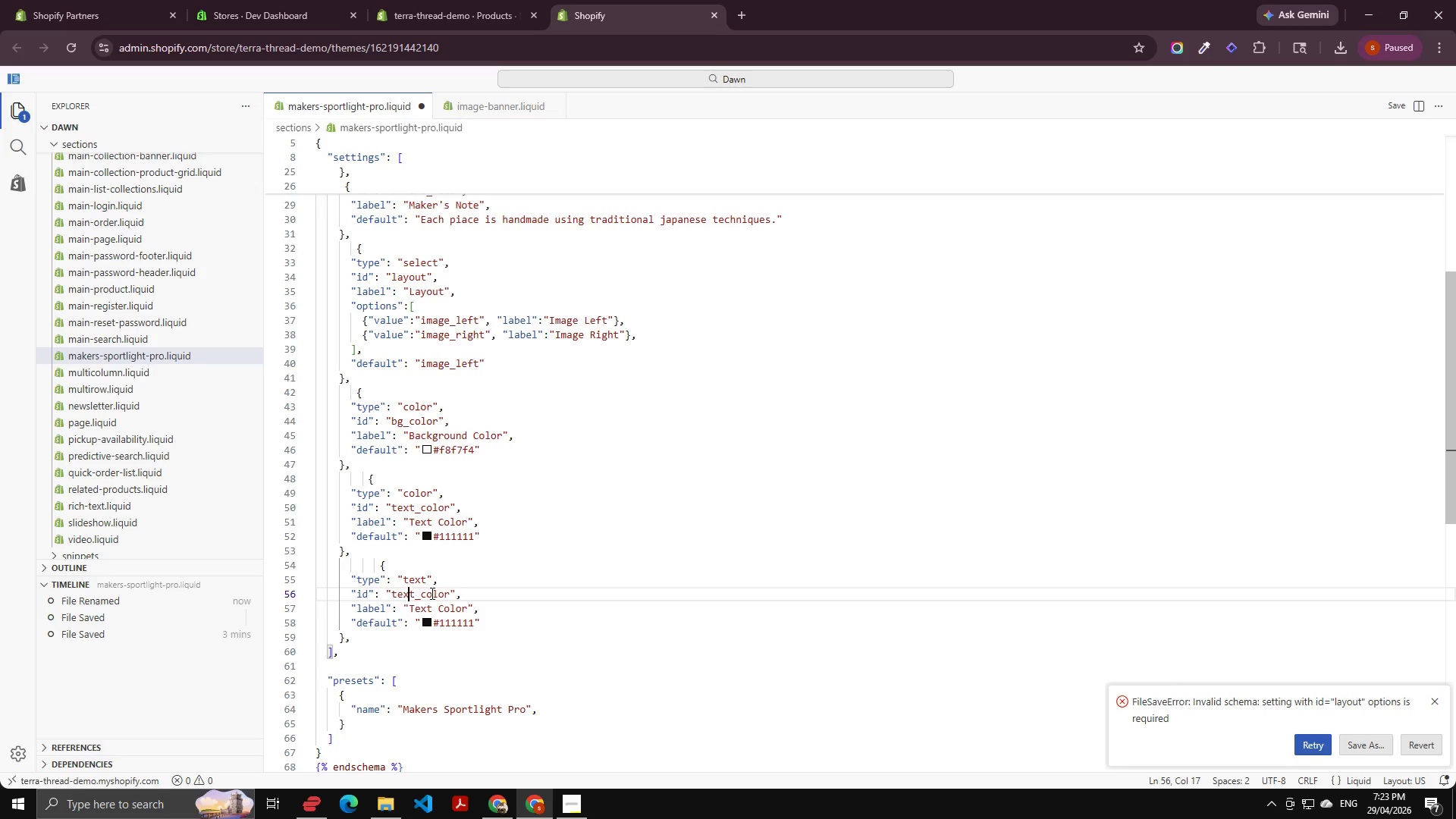 
key(ArrowLeft)
 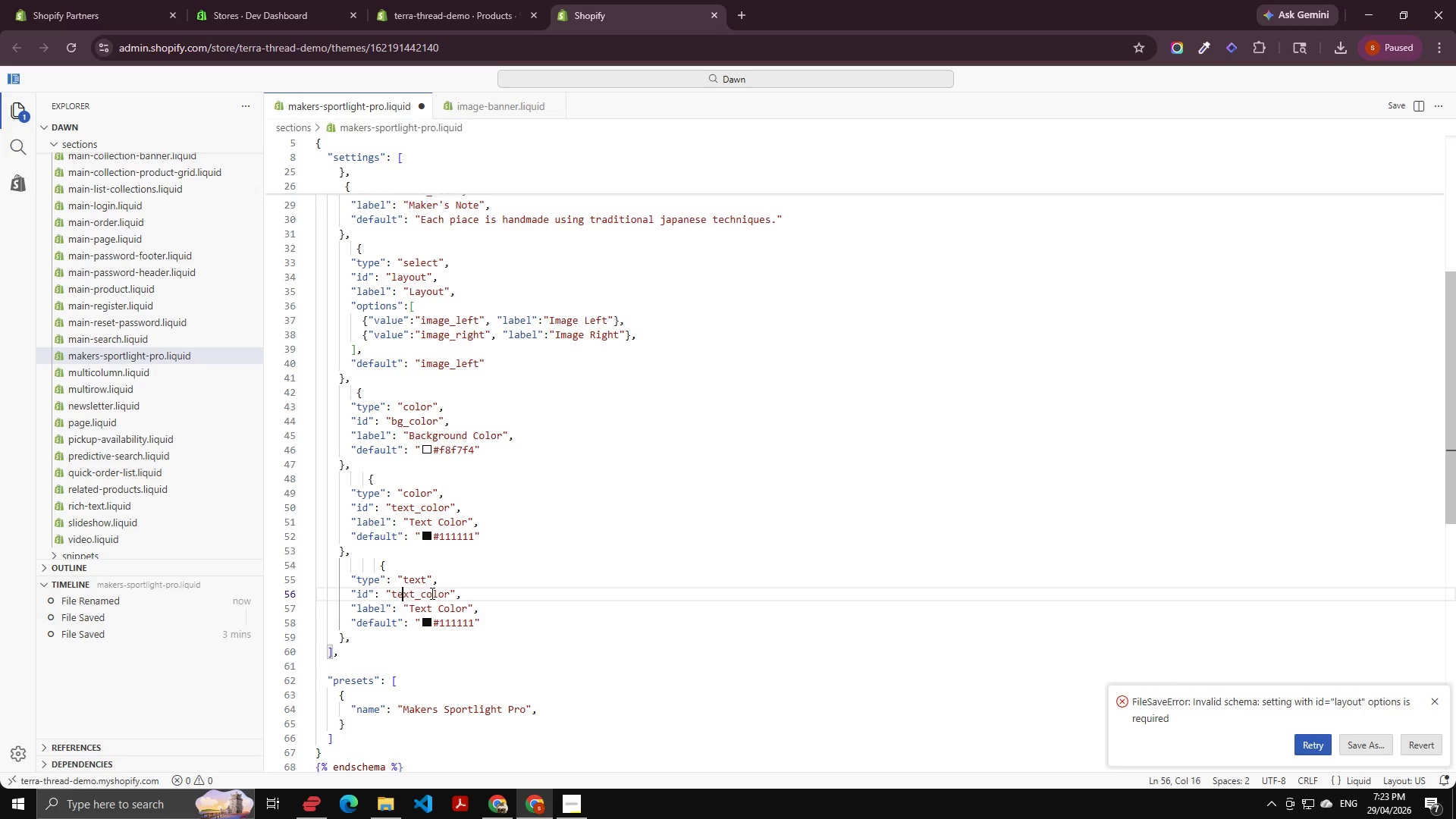 
key(ArrowLeft)
 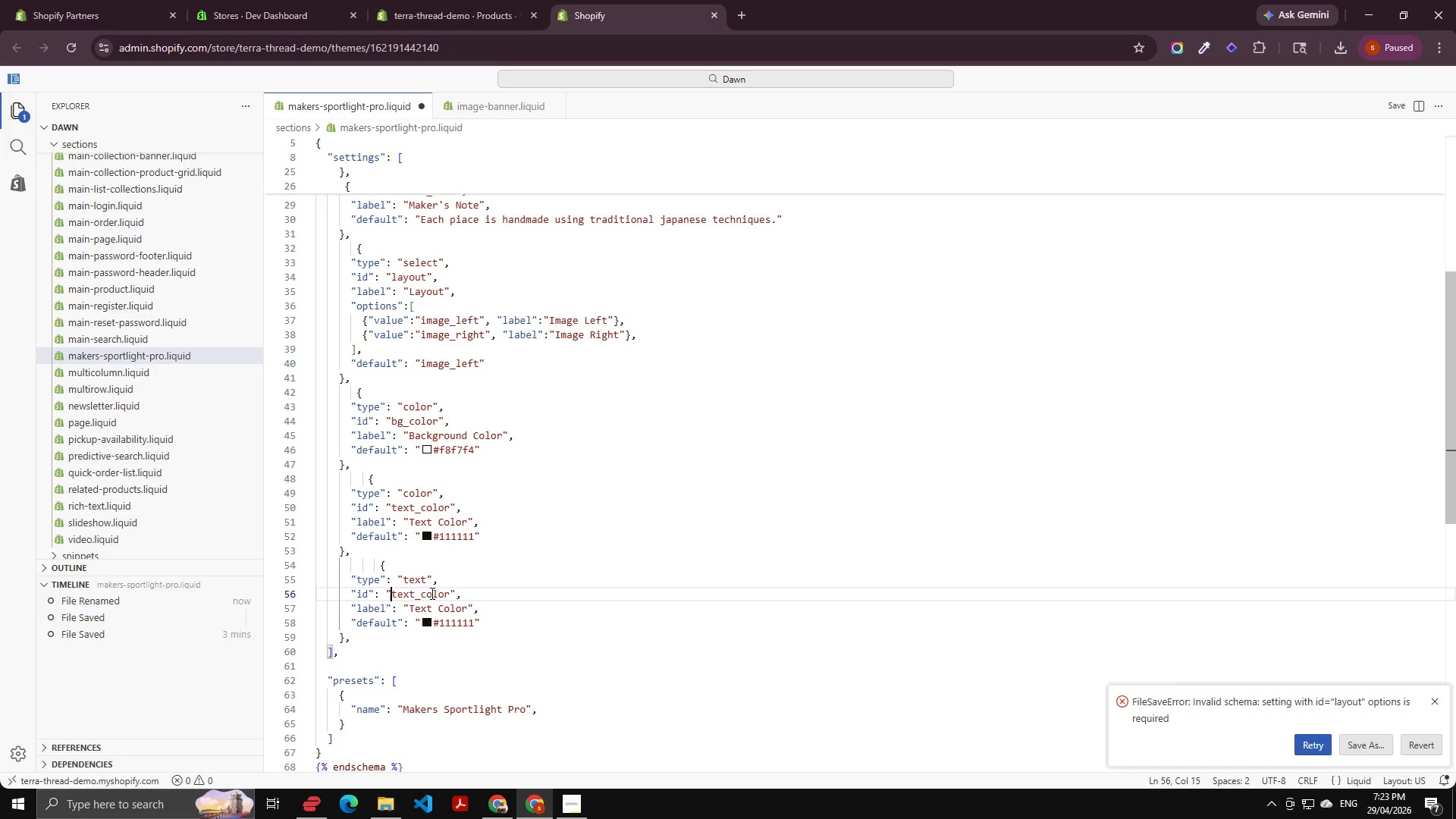 
key(ArrowLeft)
 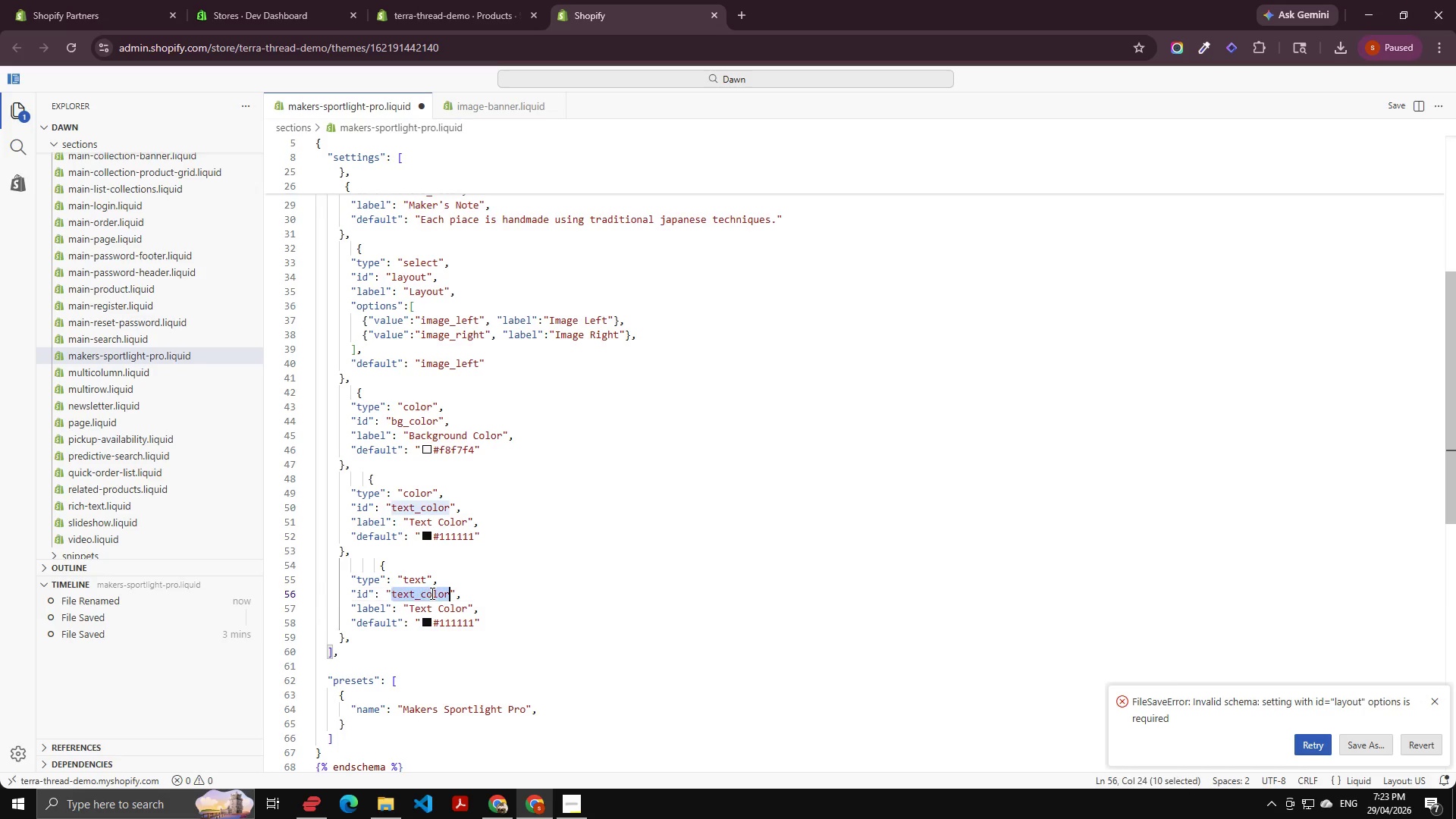 
key(Control+Shift+ArrowRight)
 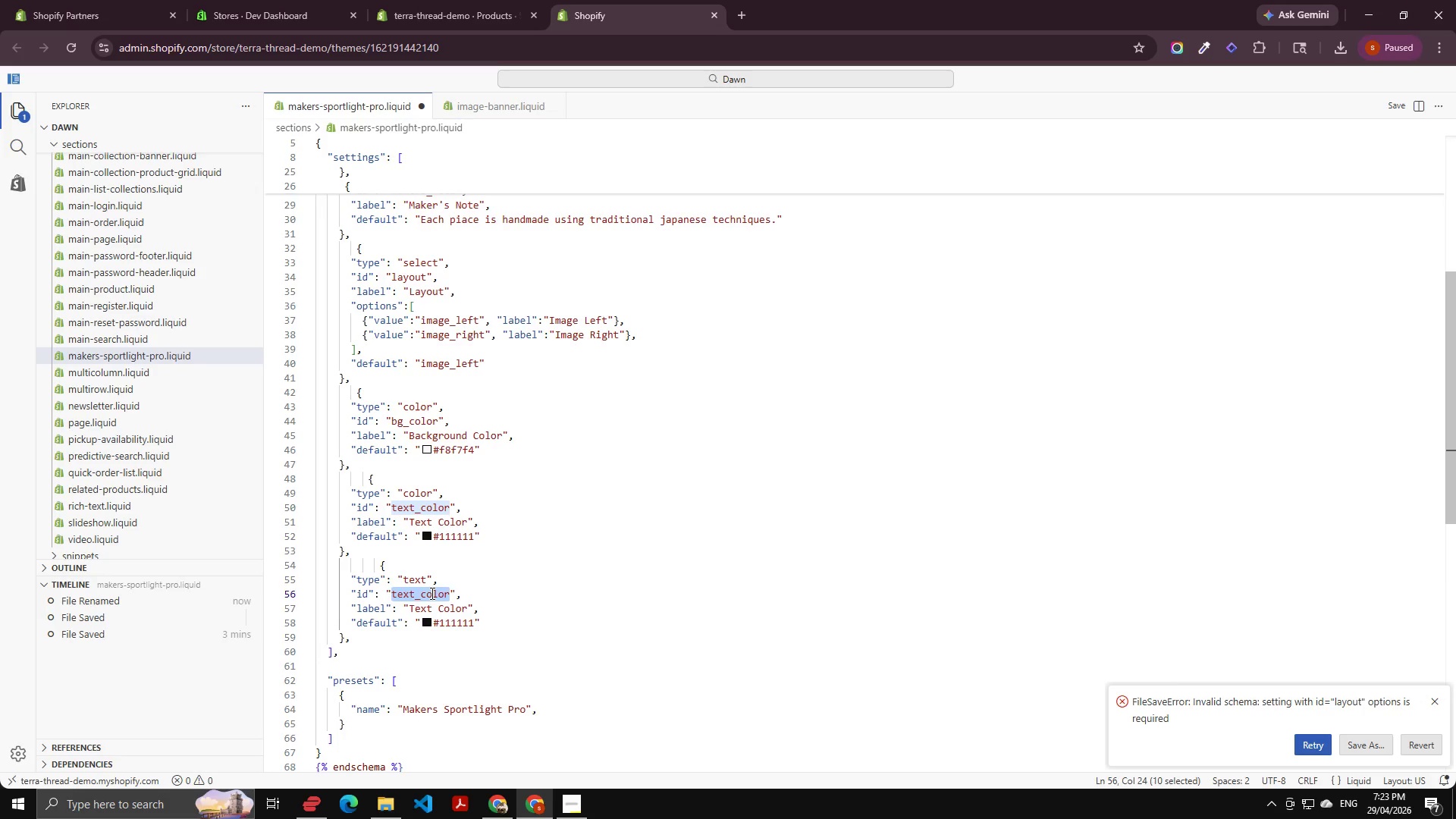 
type(btn_lablr)
key(Backspace)
key(Backspace)
type(el)
 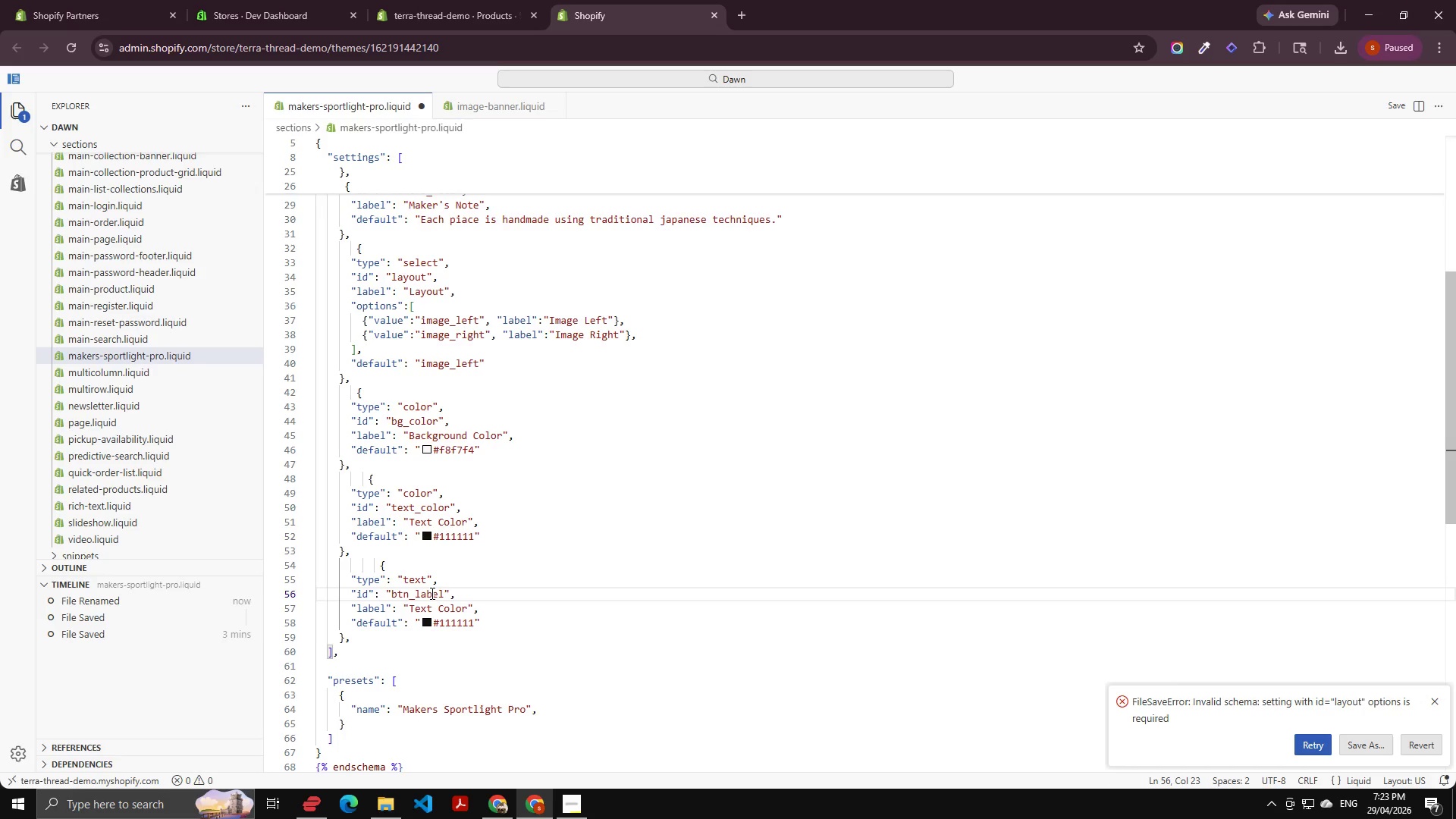 
key(ArrowDown)
 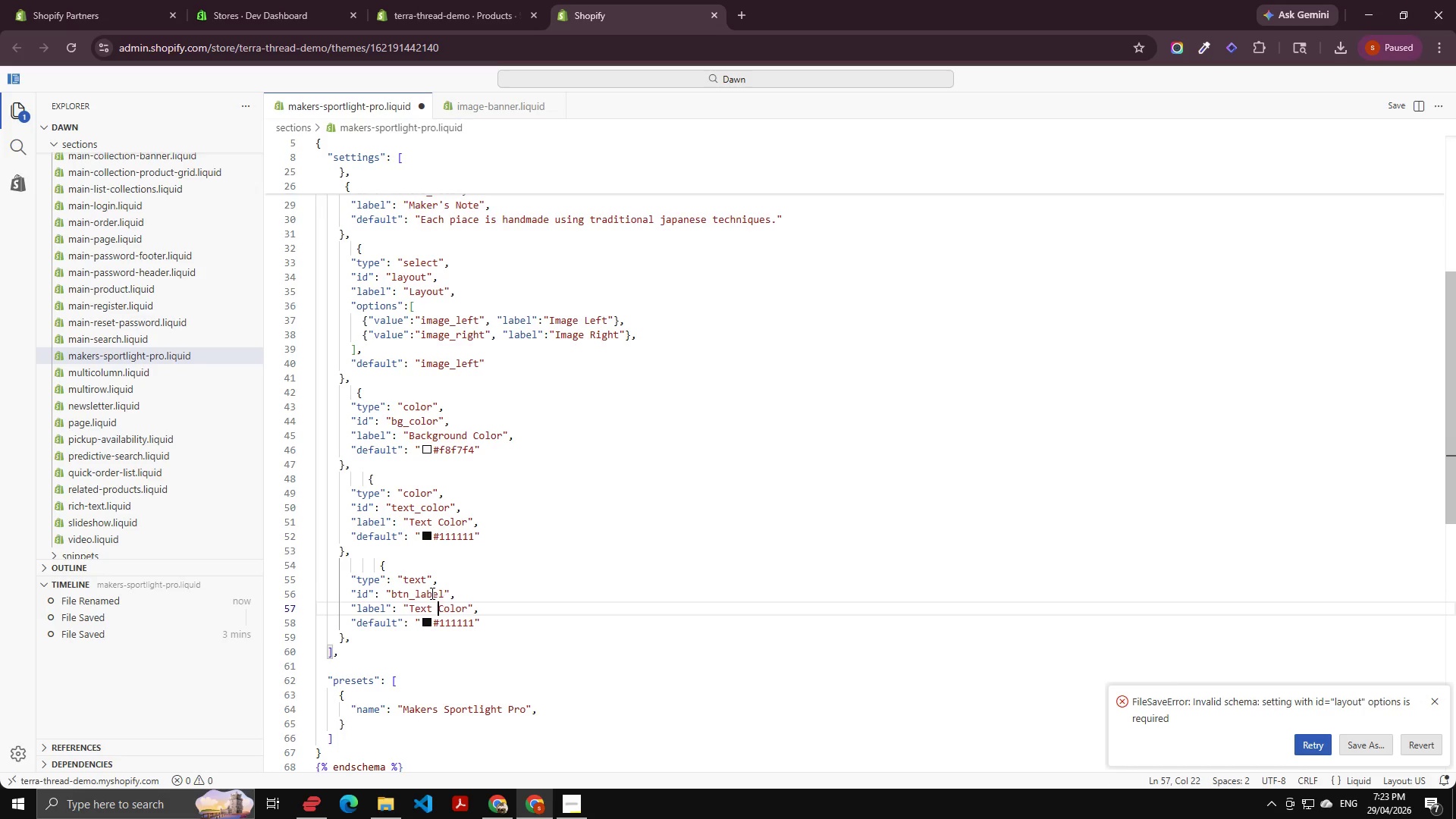 
key(ArrowLeft)
 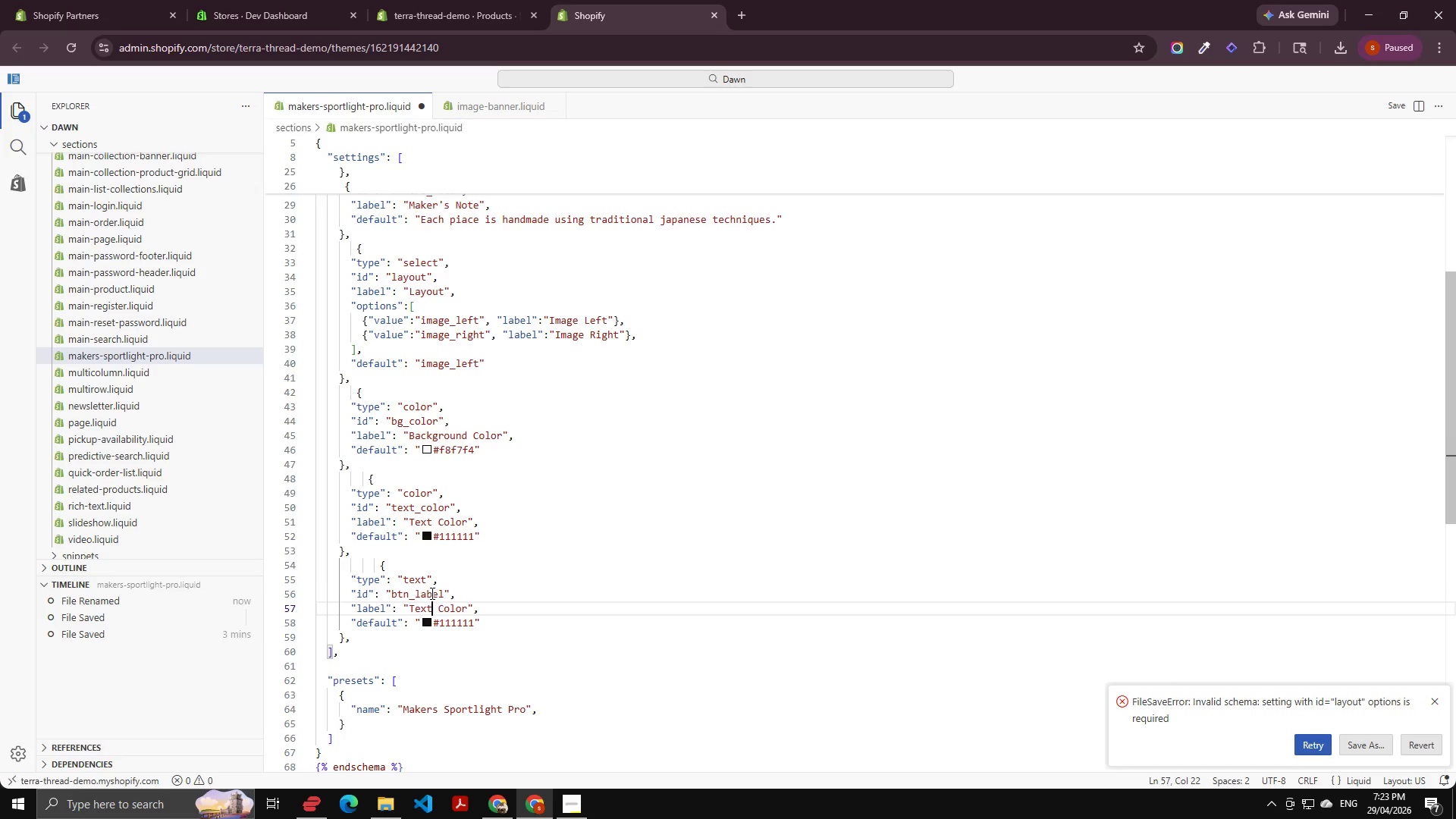 
key(ArrowLeft)
 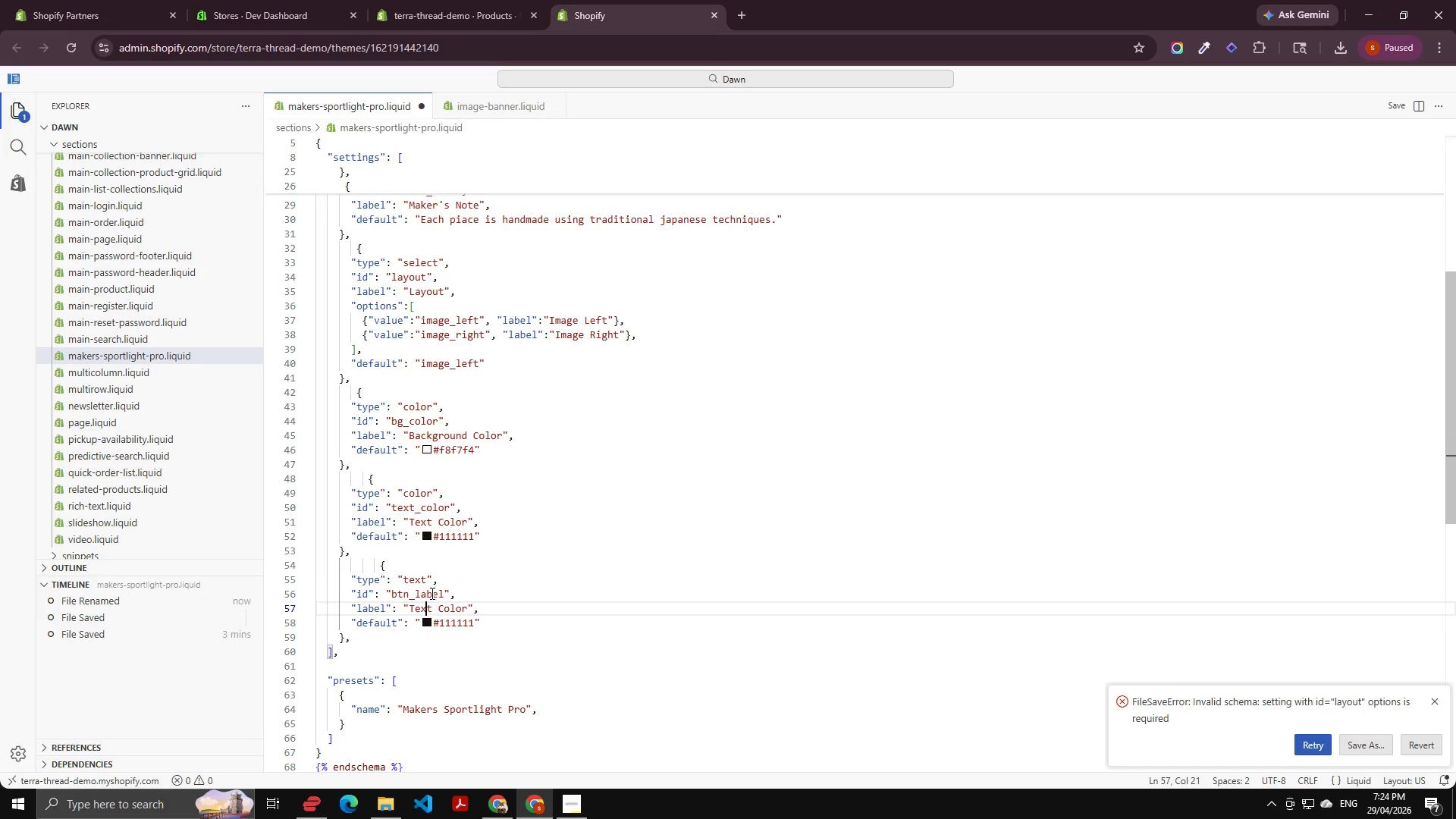 
key(ArrowLeft)
 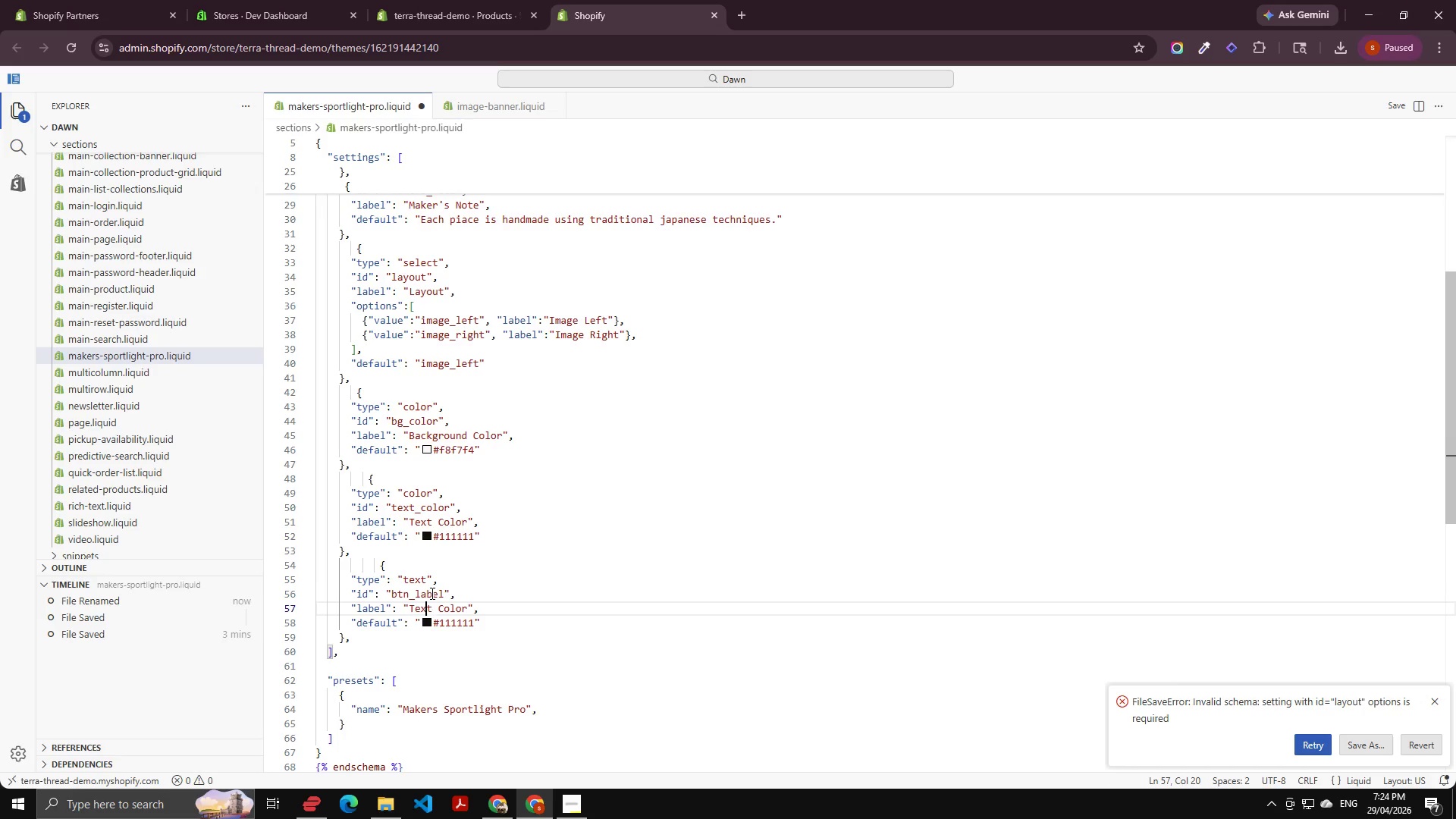 
key(ArrowLeft)
 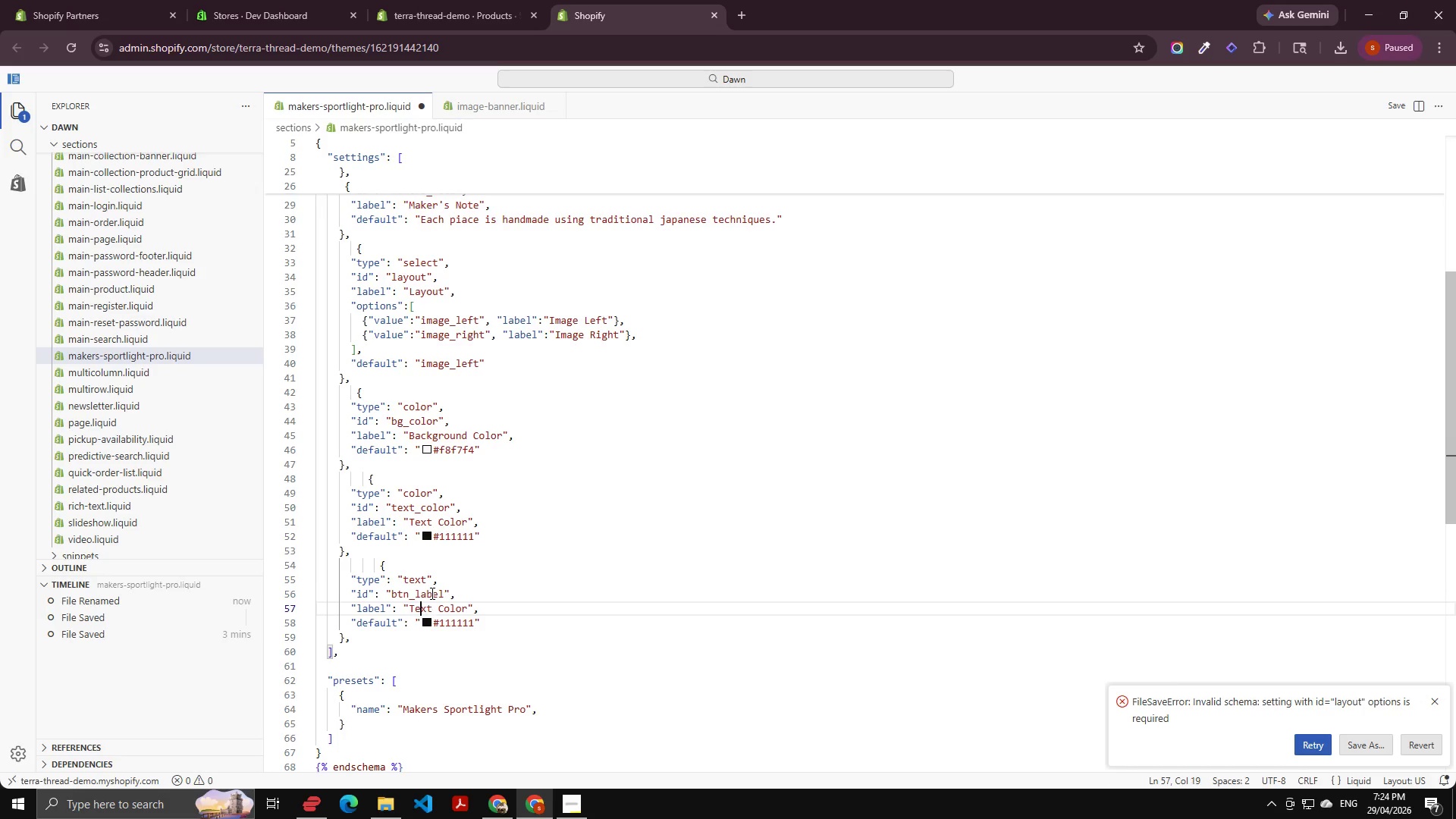 
key(ArrowLeft)
 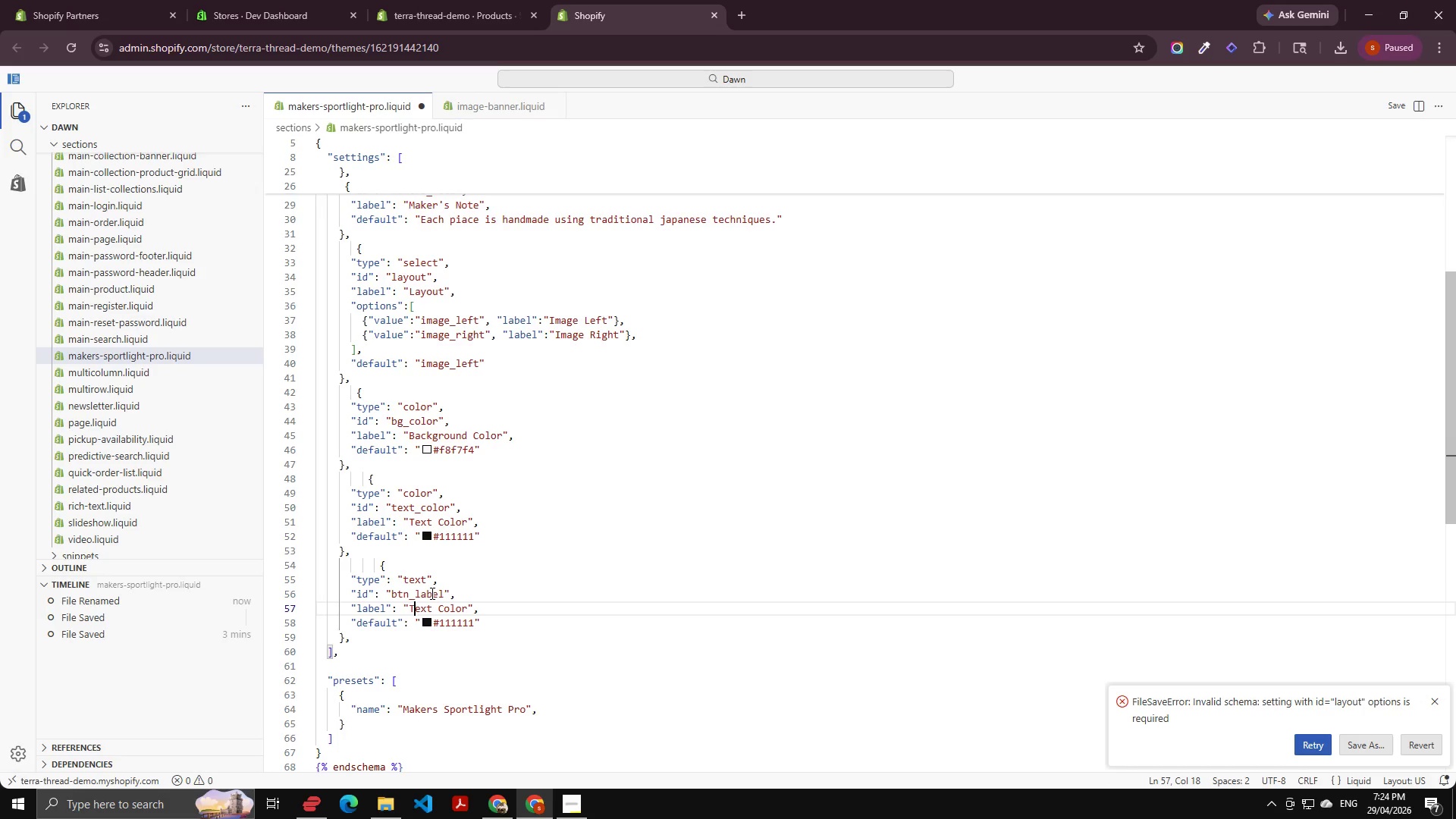 
key(ArrowLeft)
 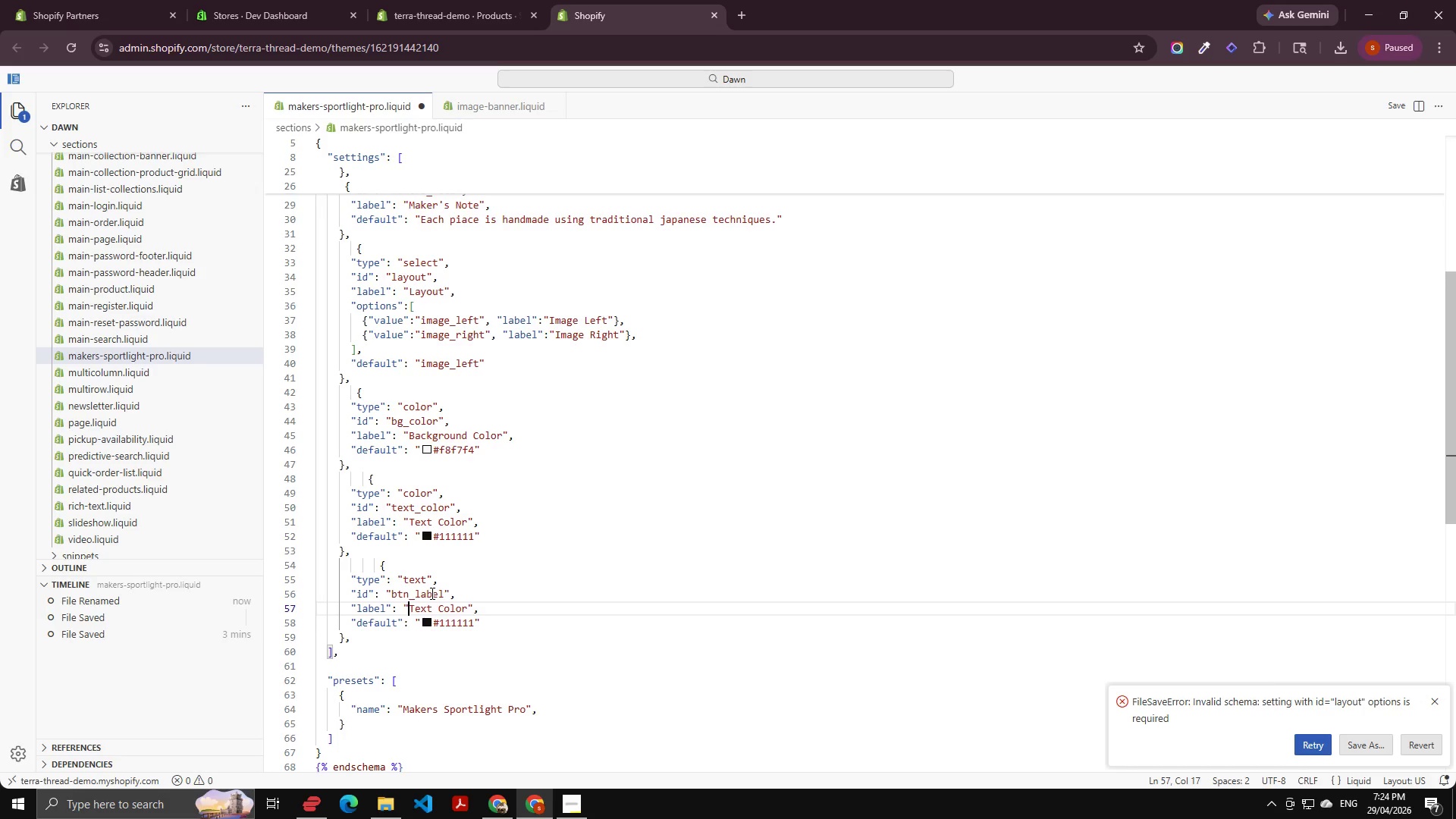 
key(Control+Shift+ArrowRight)
 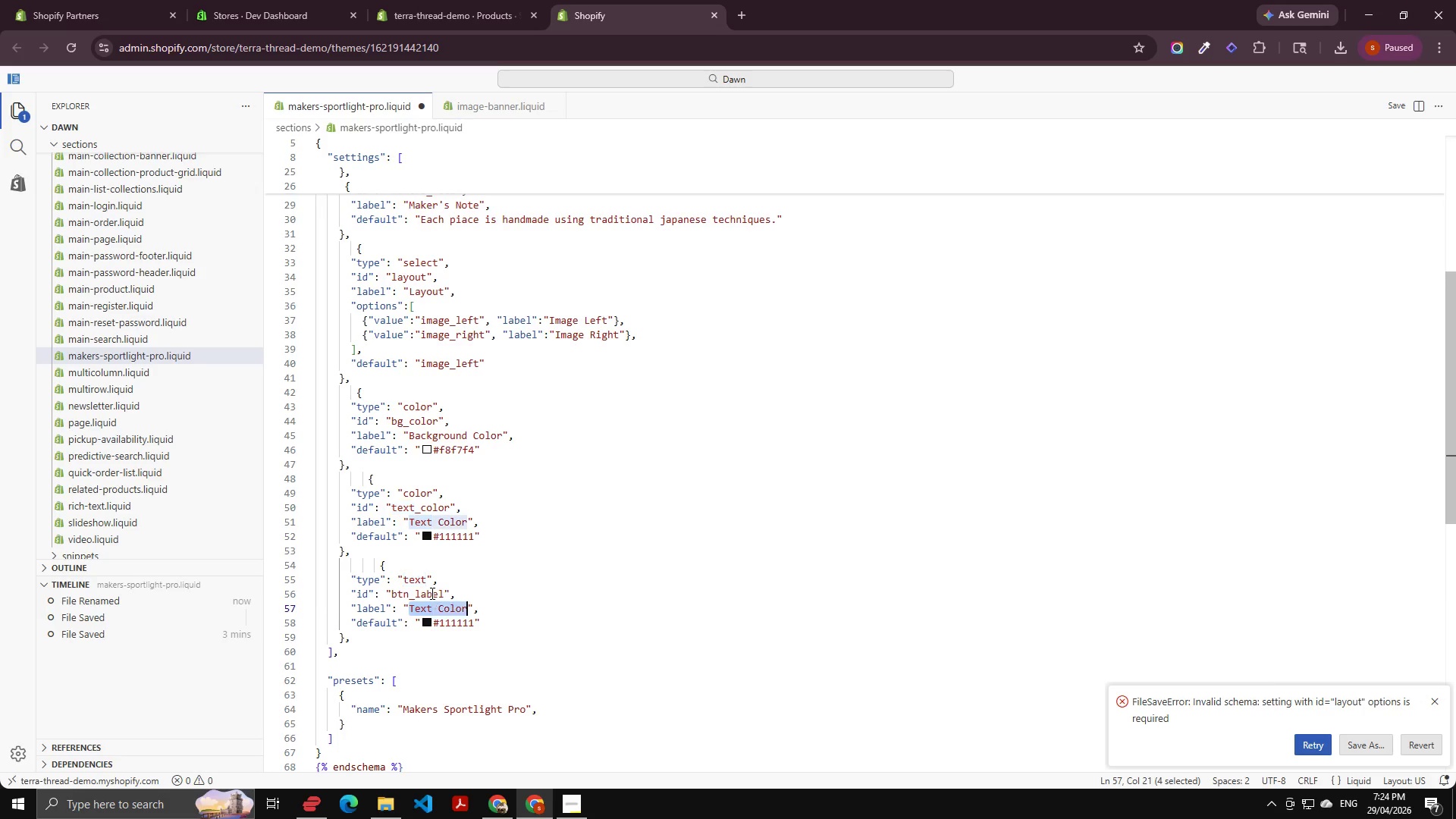 
key(Control+Shift+ArrowRight)
 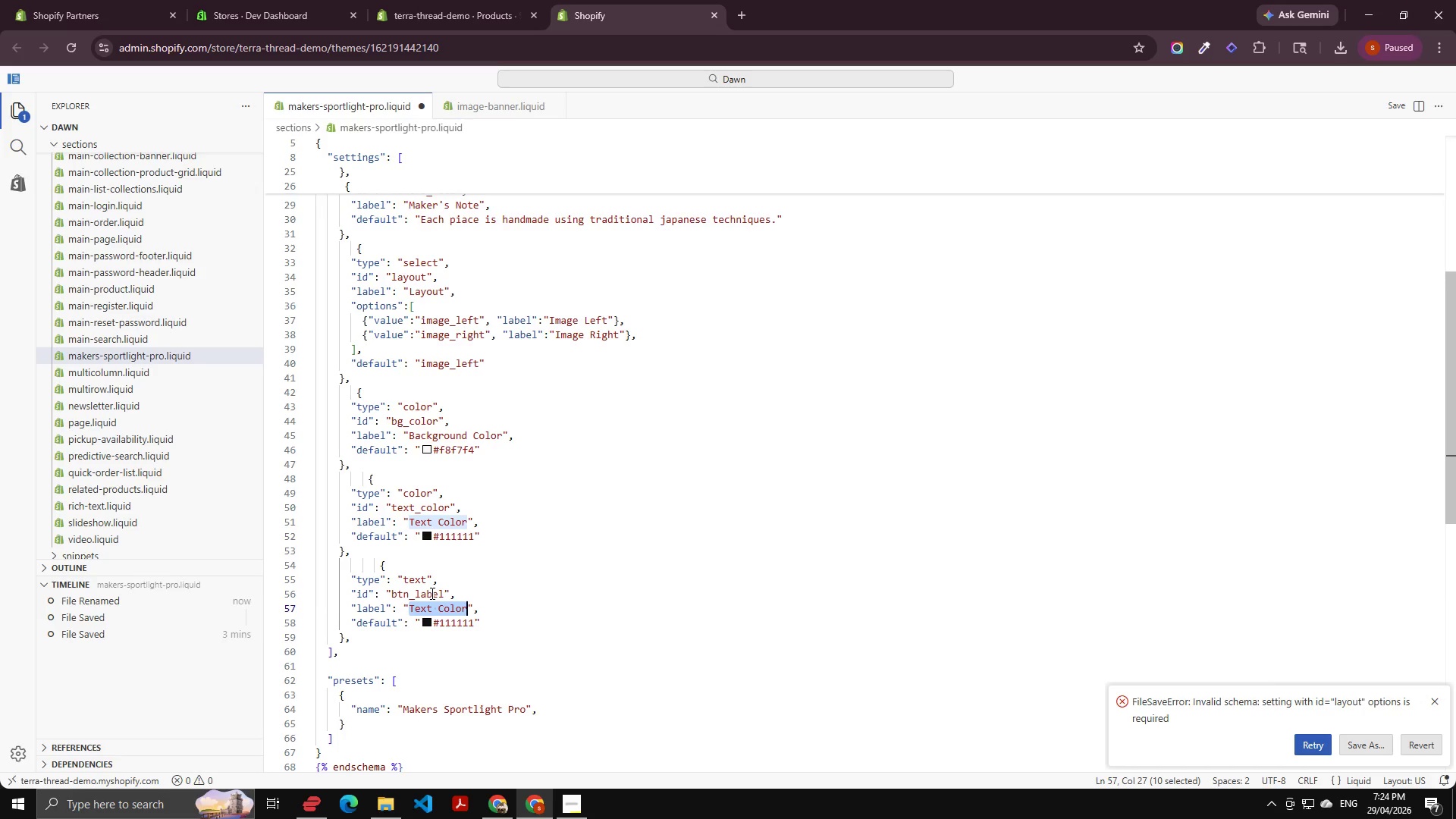 
type(Button LAble)
key(Backspace)
key(Backspace)
type(el)
 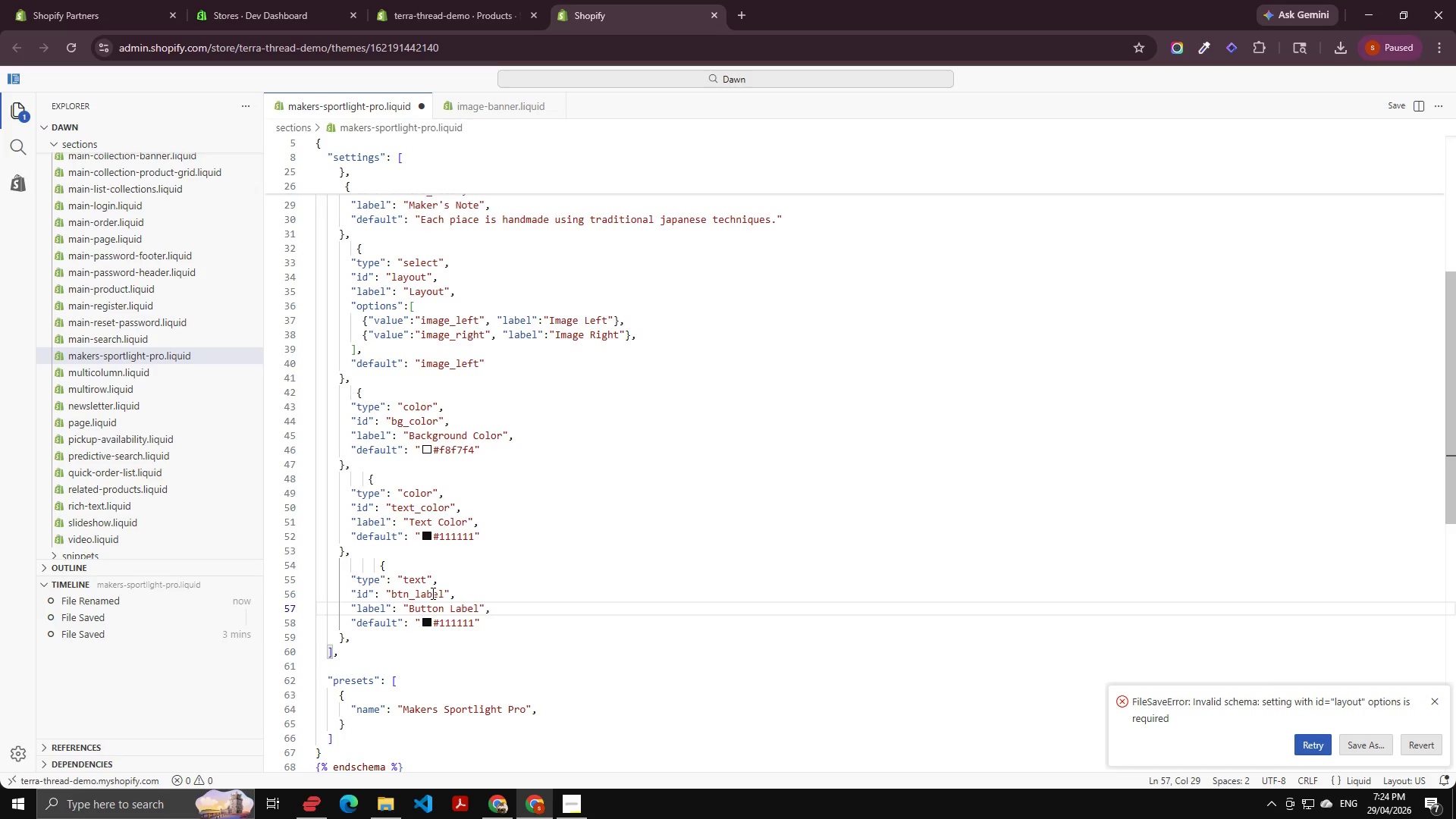 
key(ArrowDown)
 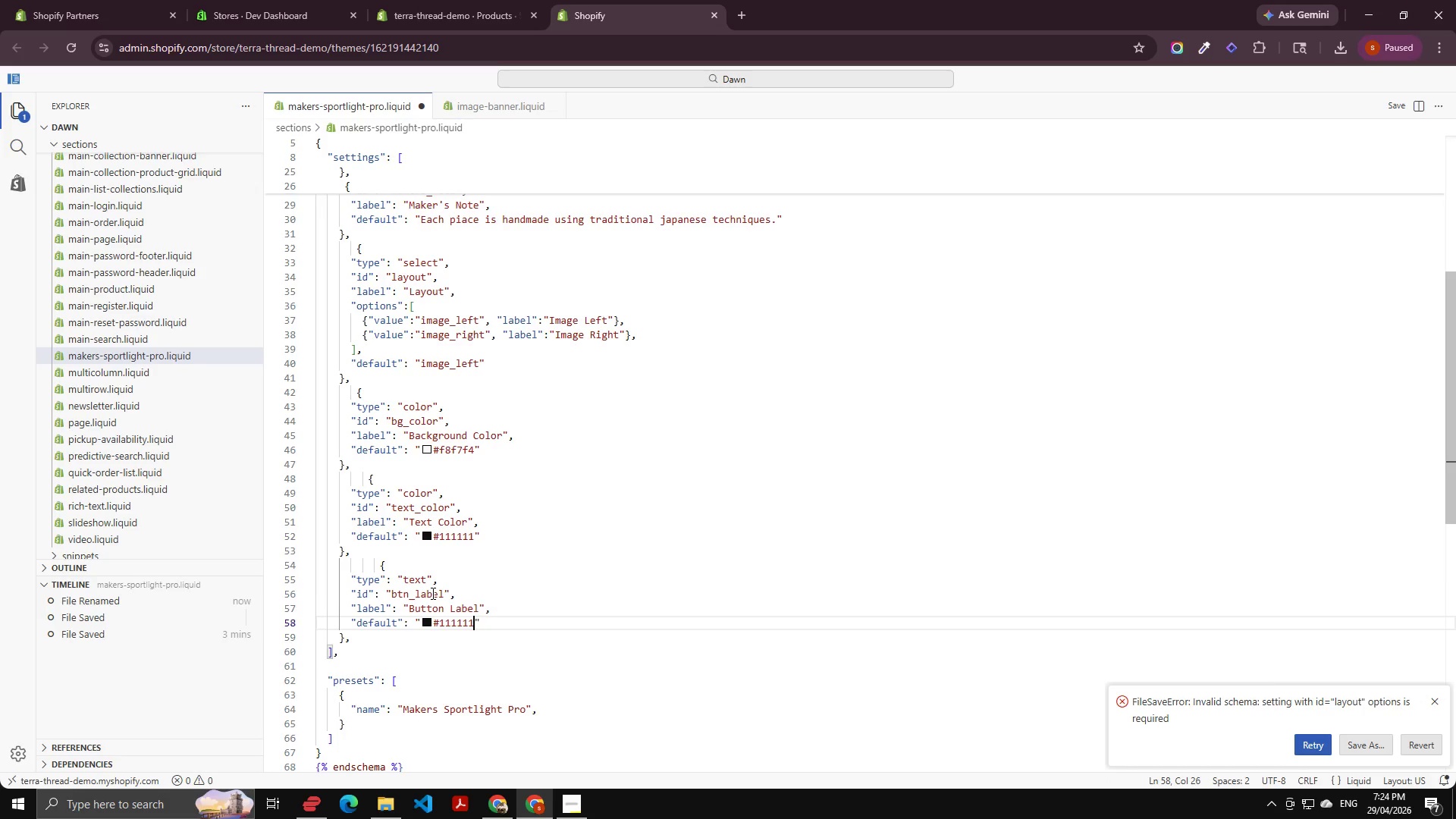 
key(ArrowLeft)
 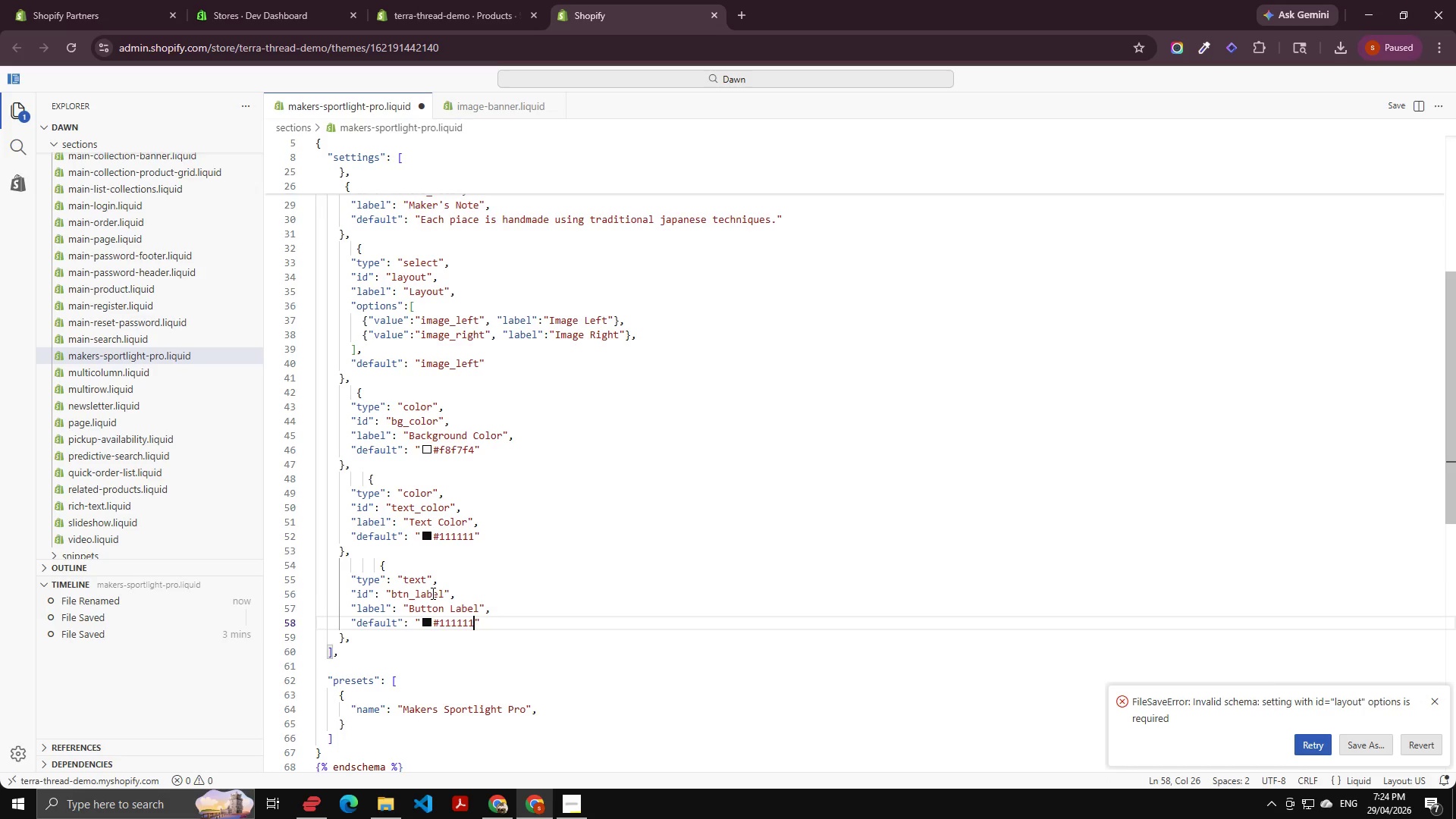 
key(Control+Shift+ArrowLeft)
 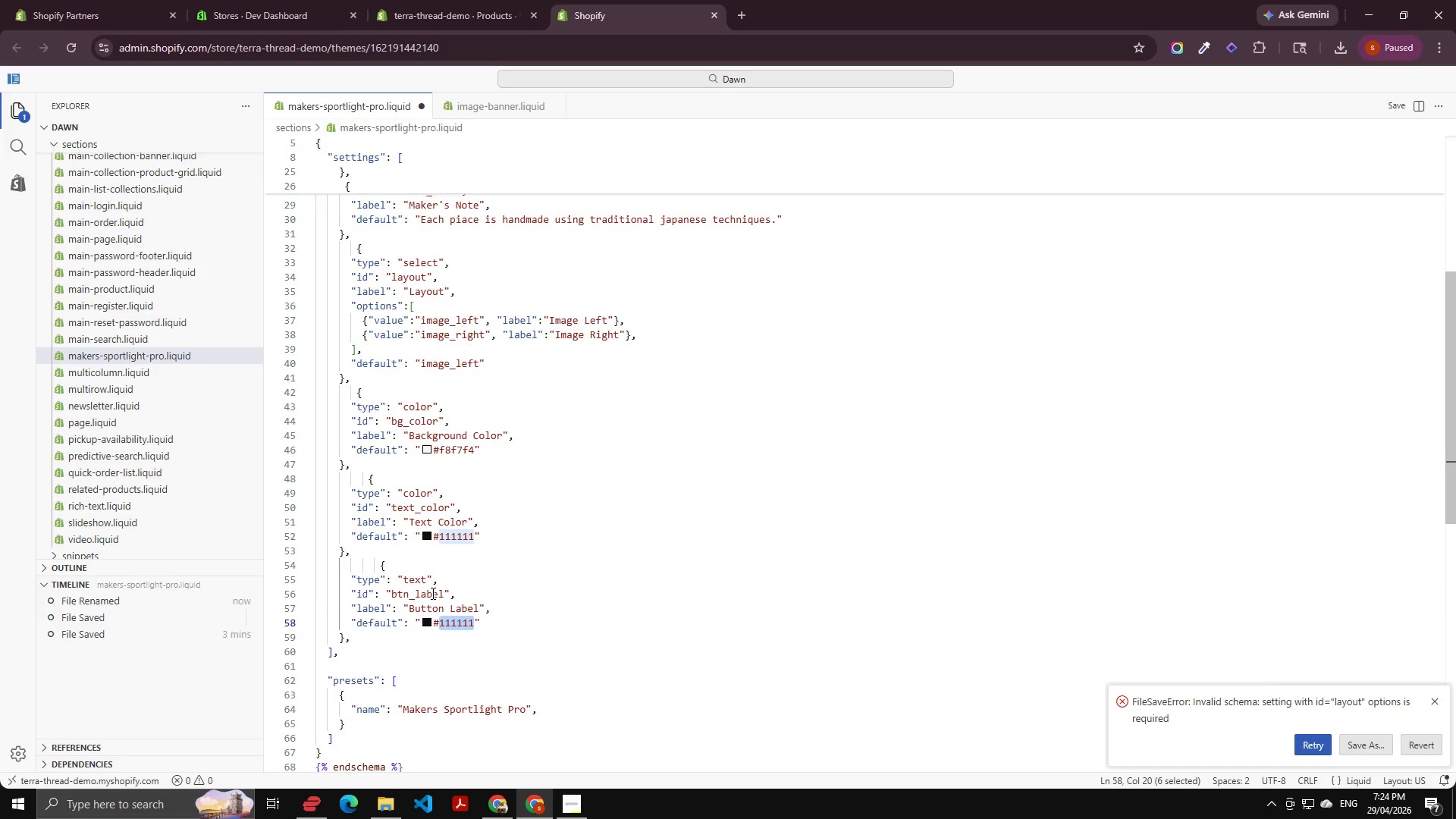 
key(Control+Shift+ArrowLeft)
 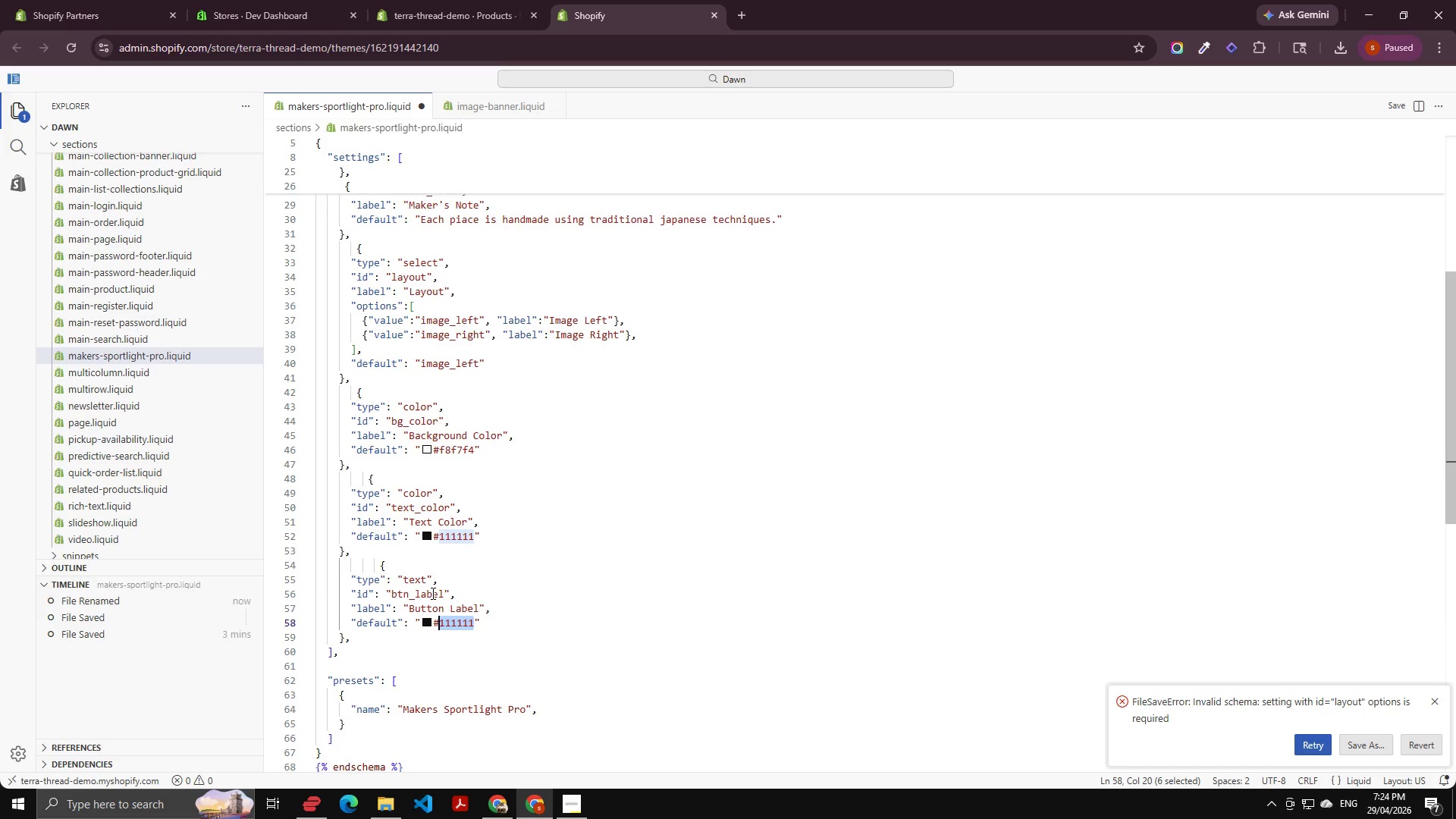 
key(Control+Shift+ArrowRight)
 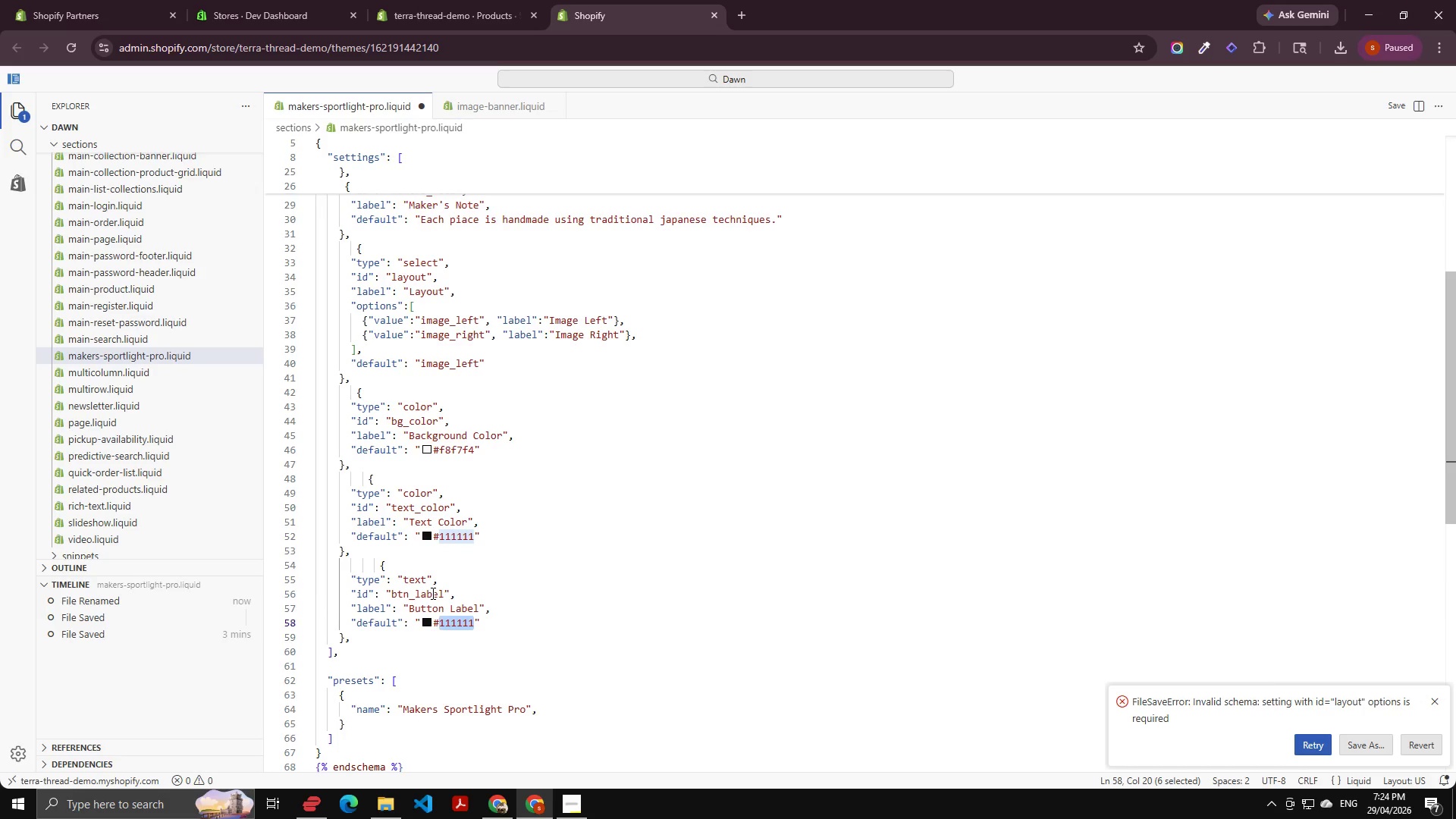 
key(Control+Shift+ArrowLeft)
 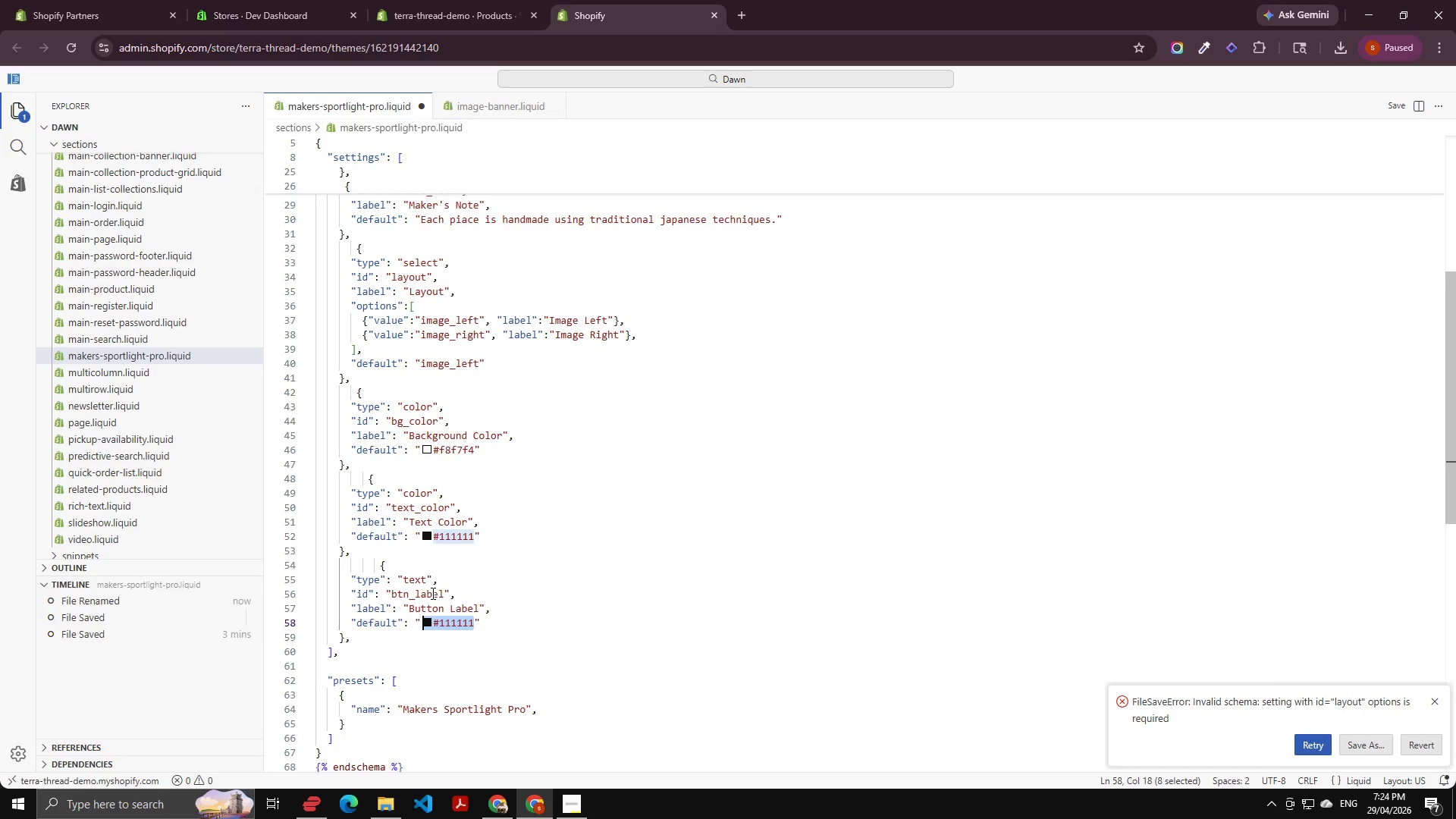 
key(Shift+ArrowRight)
 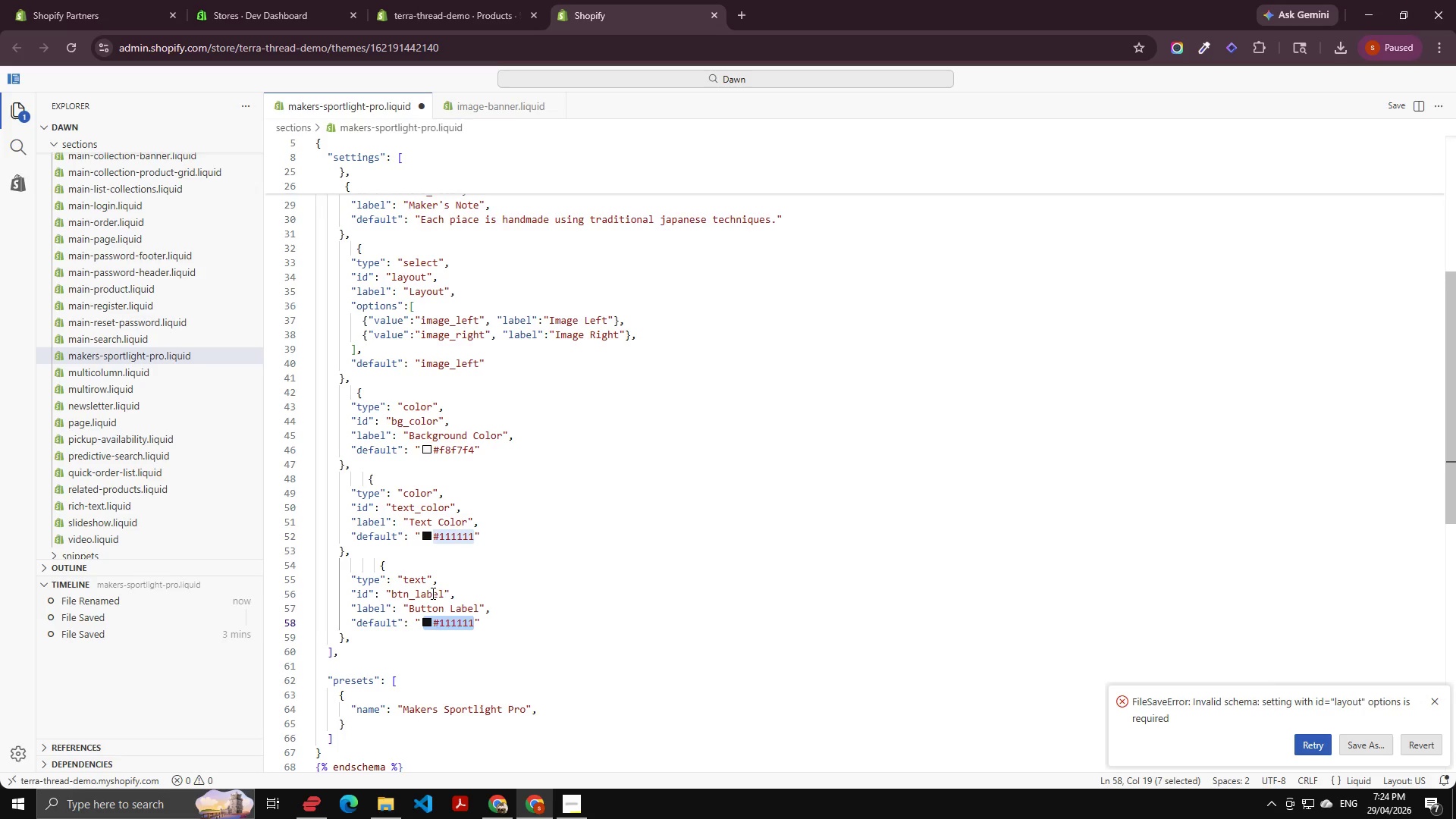 
type(SHOp NOw)
 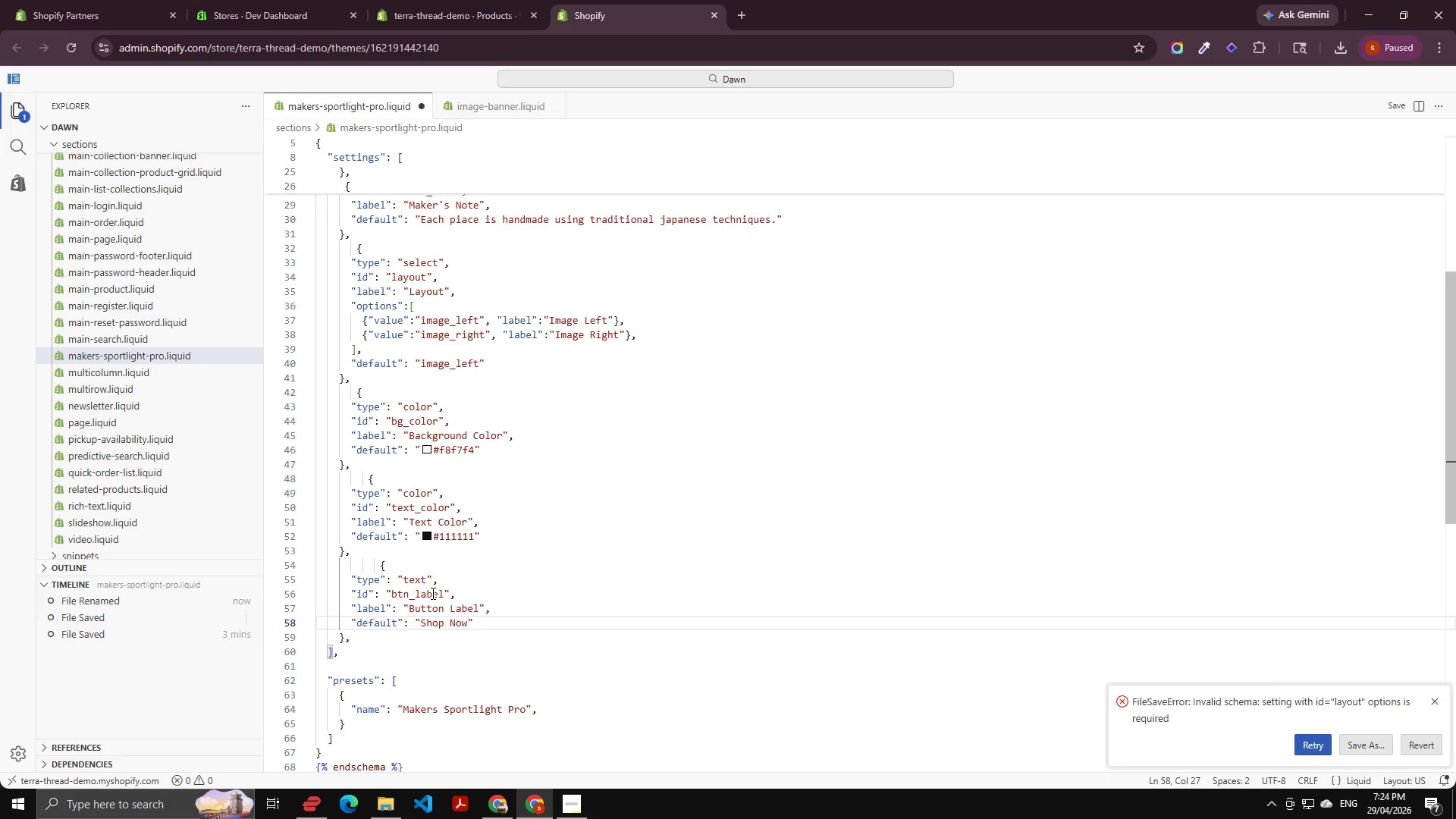 
scroll: coordinate [382, 500], scroll_direction: down, amount: 2.0
 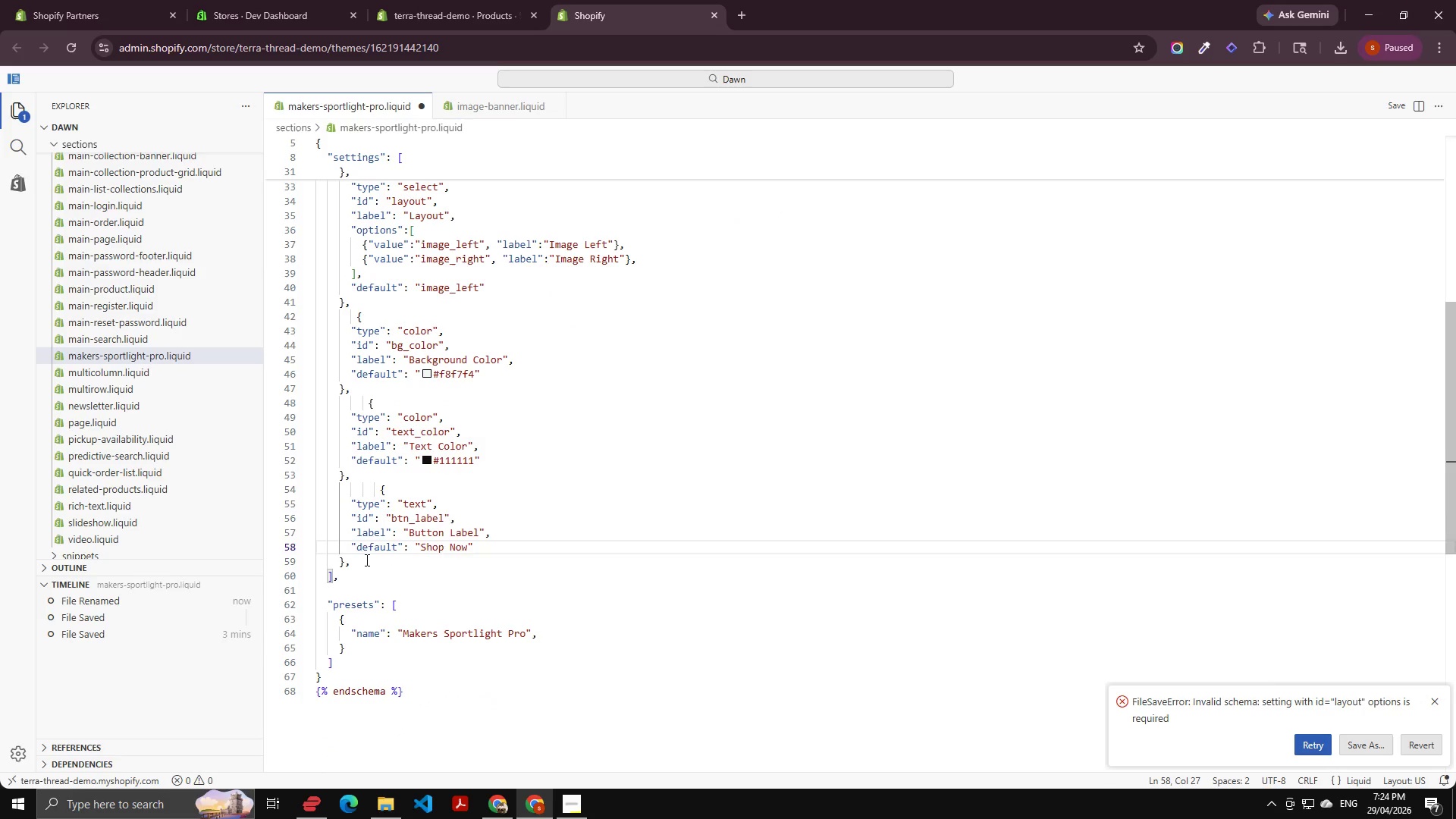 
left_click_drag(start_coordinate=[364, 560], to_coordinate=[327, 494])
 